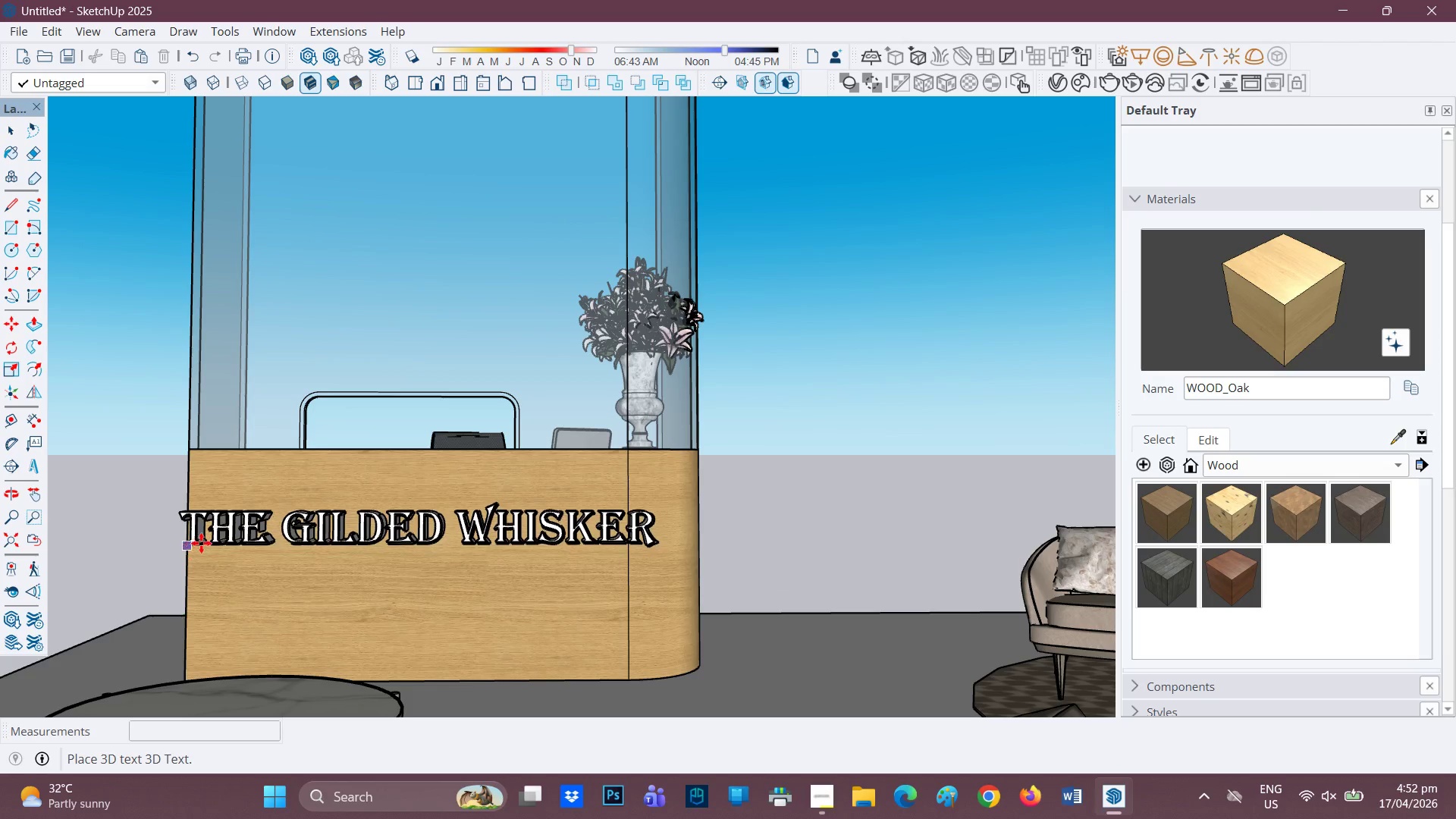 
left_click([212, 549])
 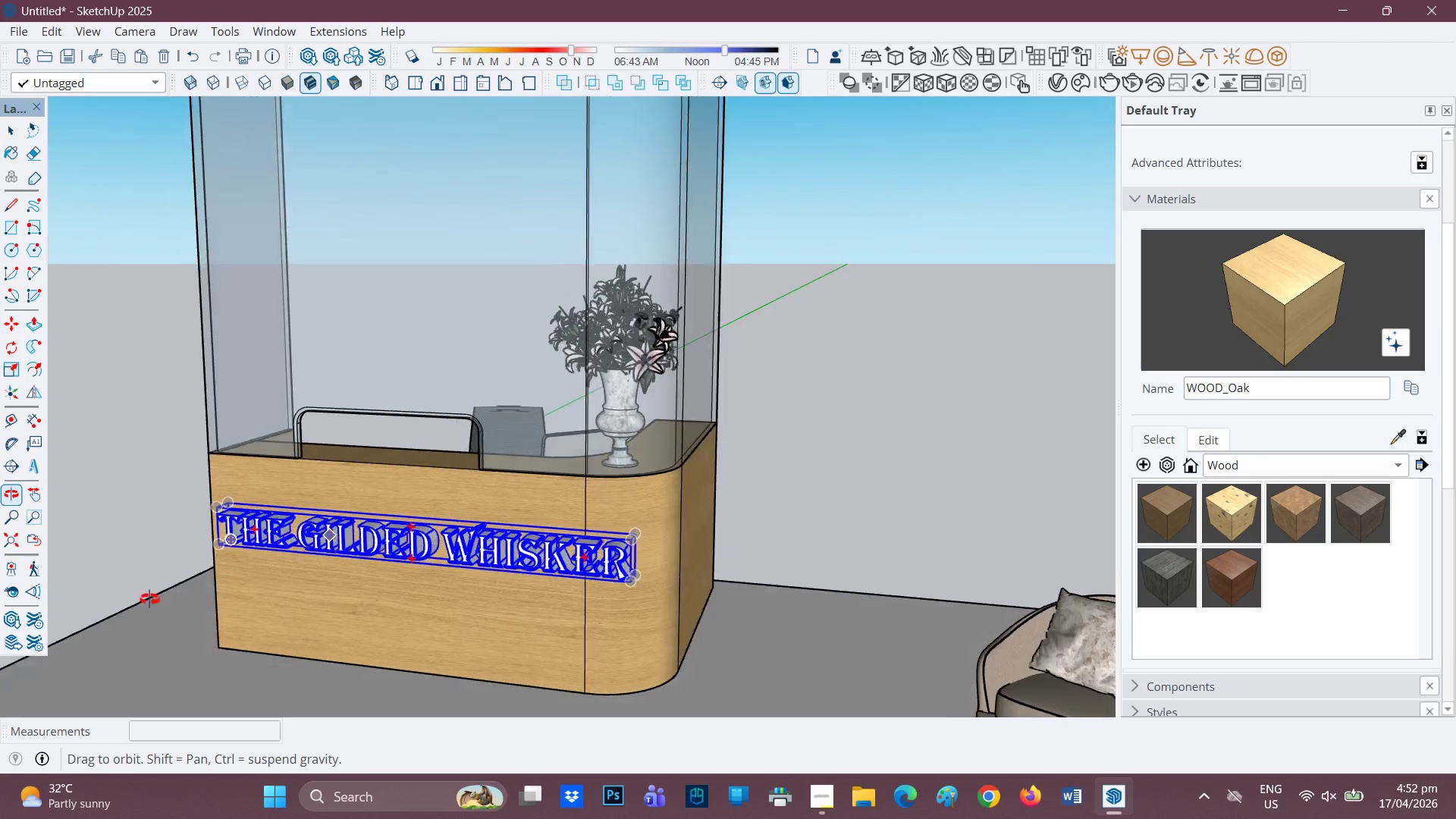 
scroll: coordinate [552, 584], scroll_direction: up, amount: 9.0
 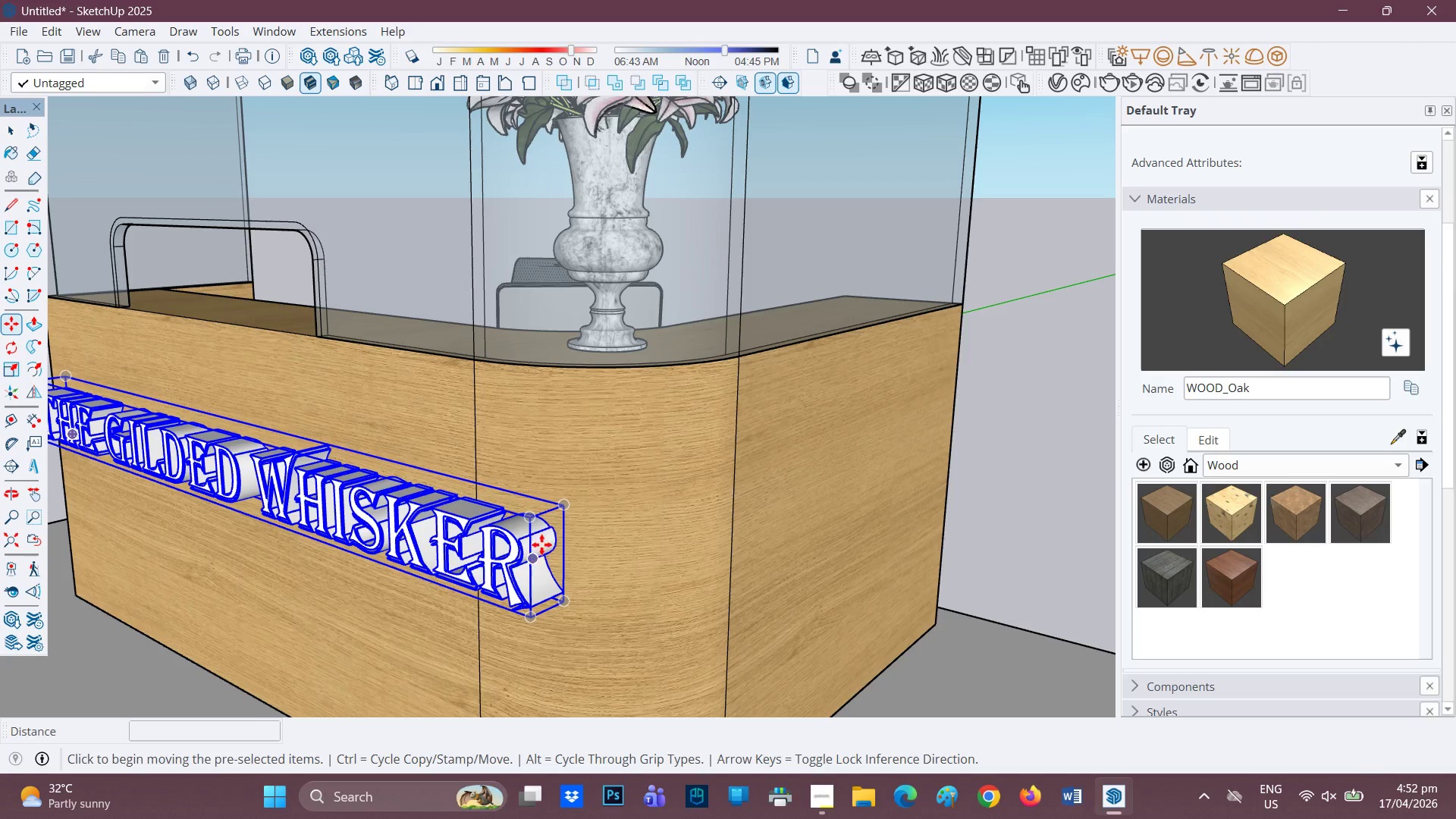 
left_click([526, 516])
 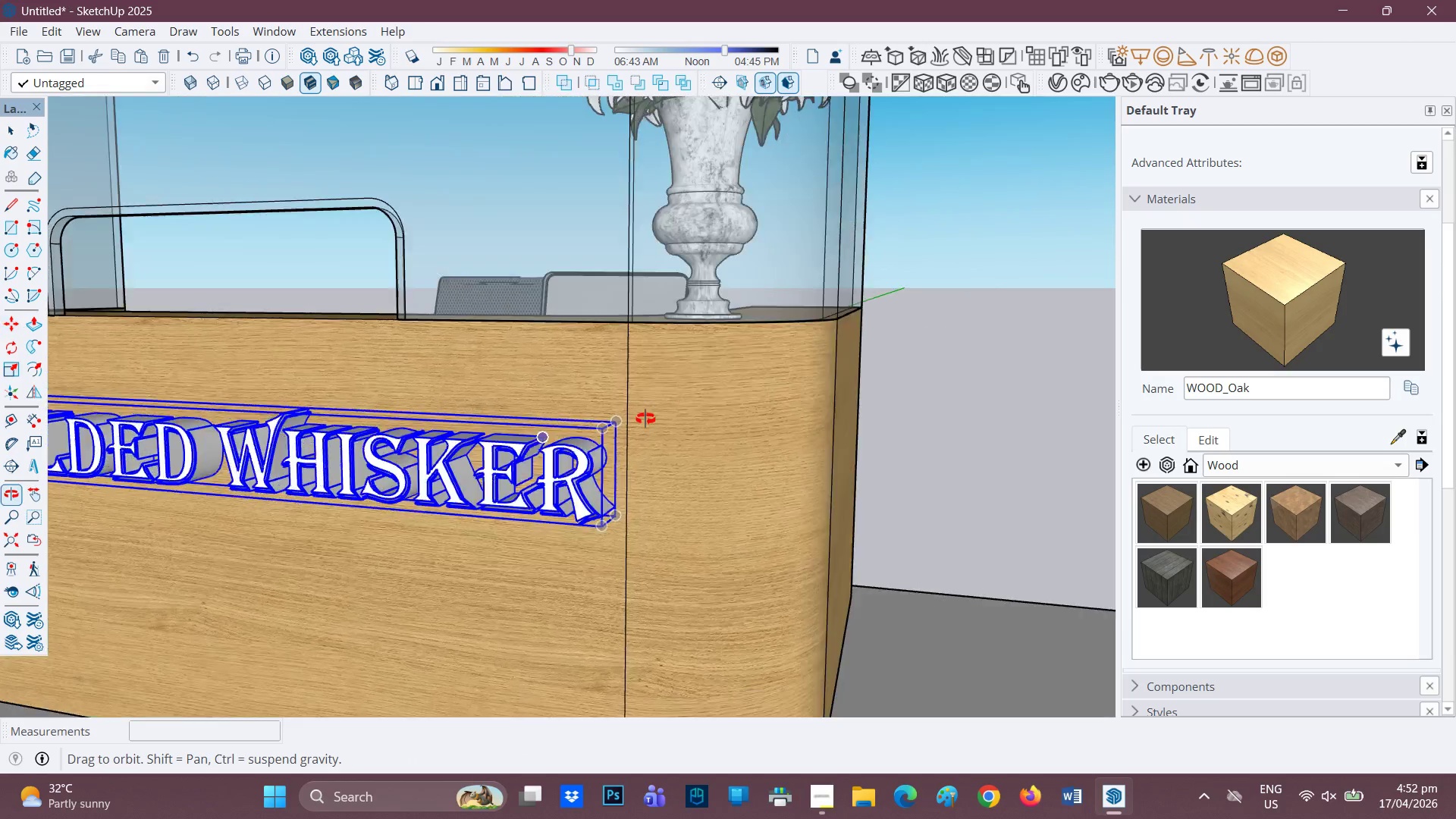 
scroll: coordinate [263, 507], scroll_direction: down, amount: 5.0
 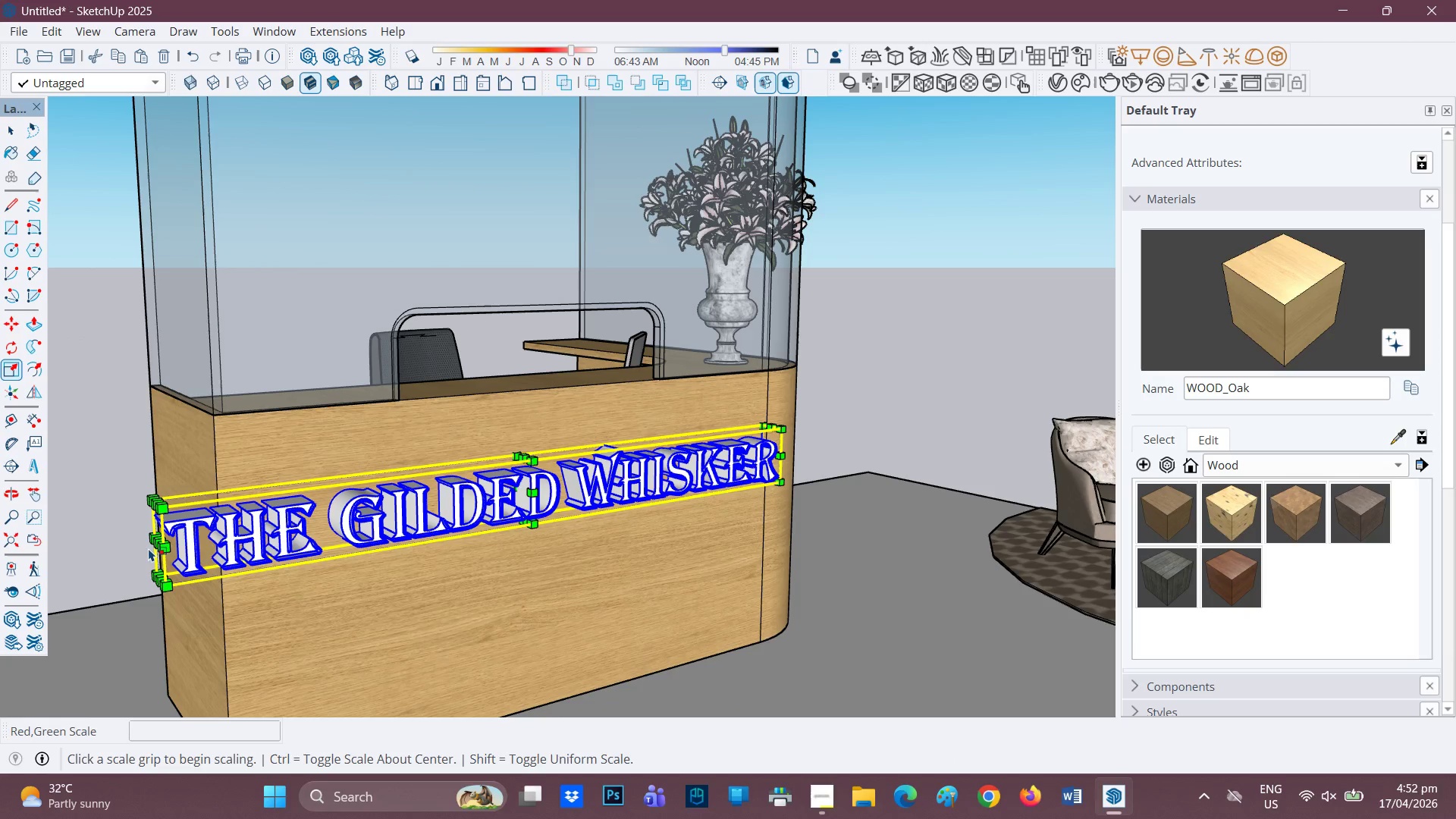 
left_click([155, 545])
 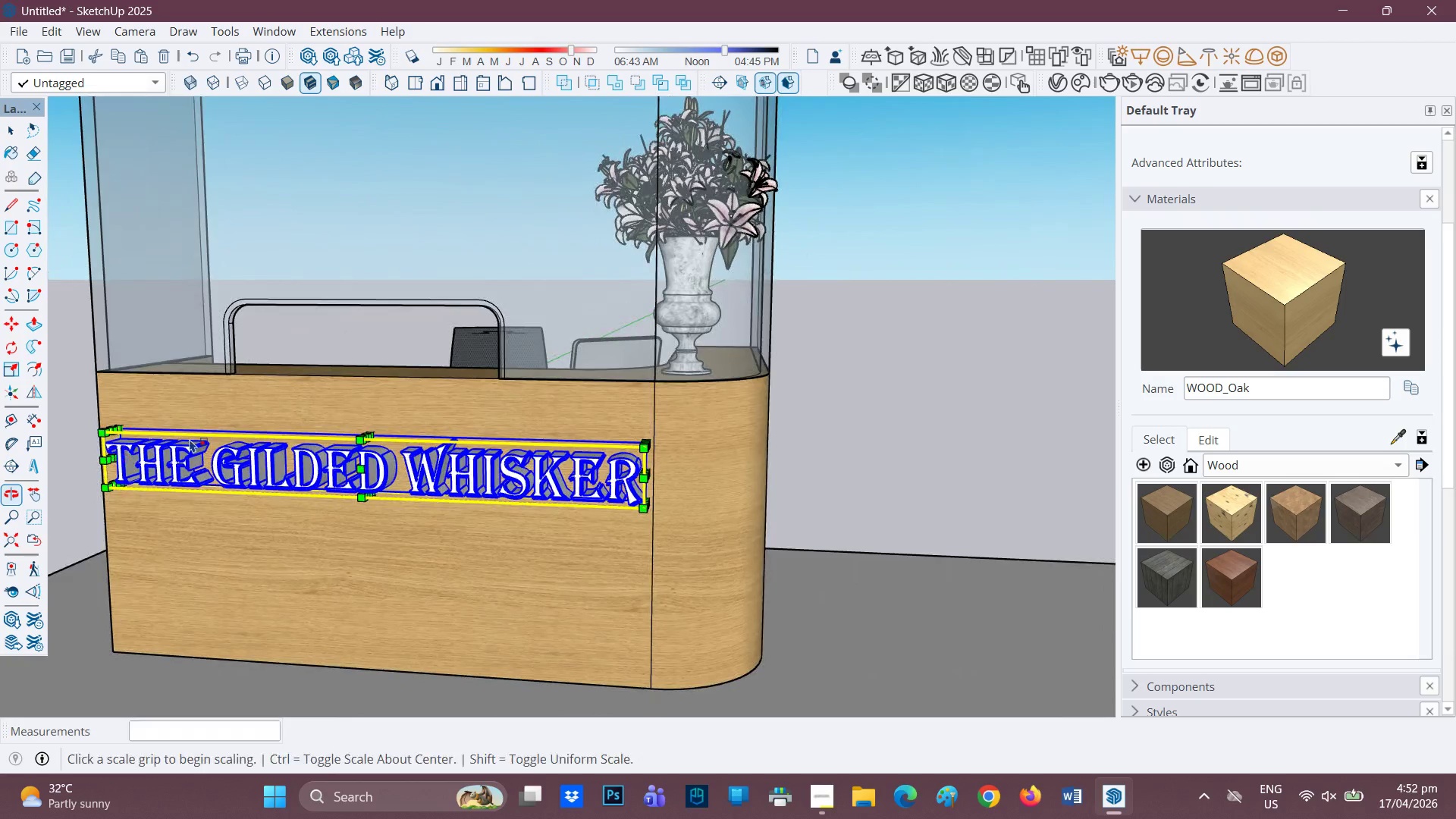 
wait(5.73)
 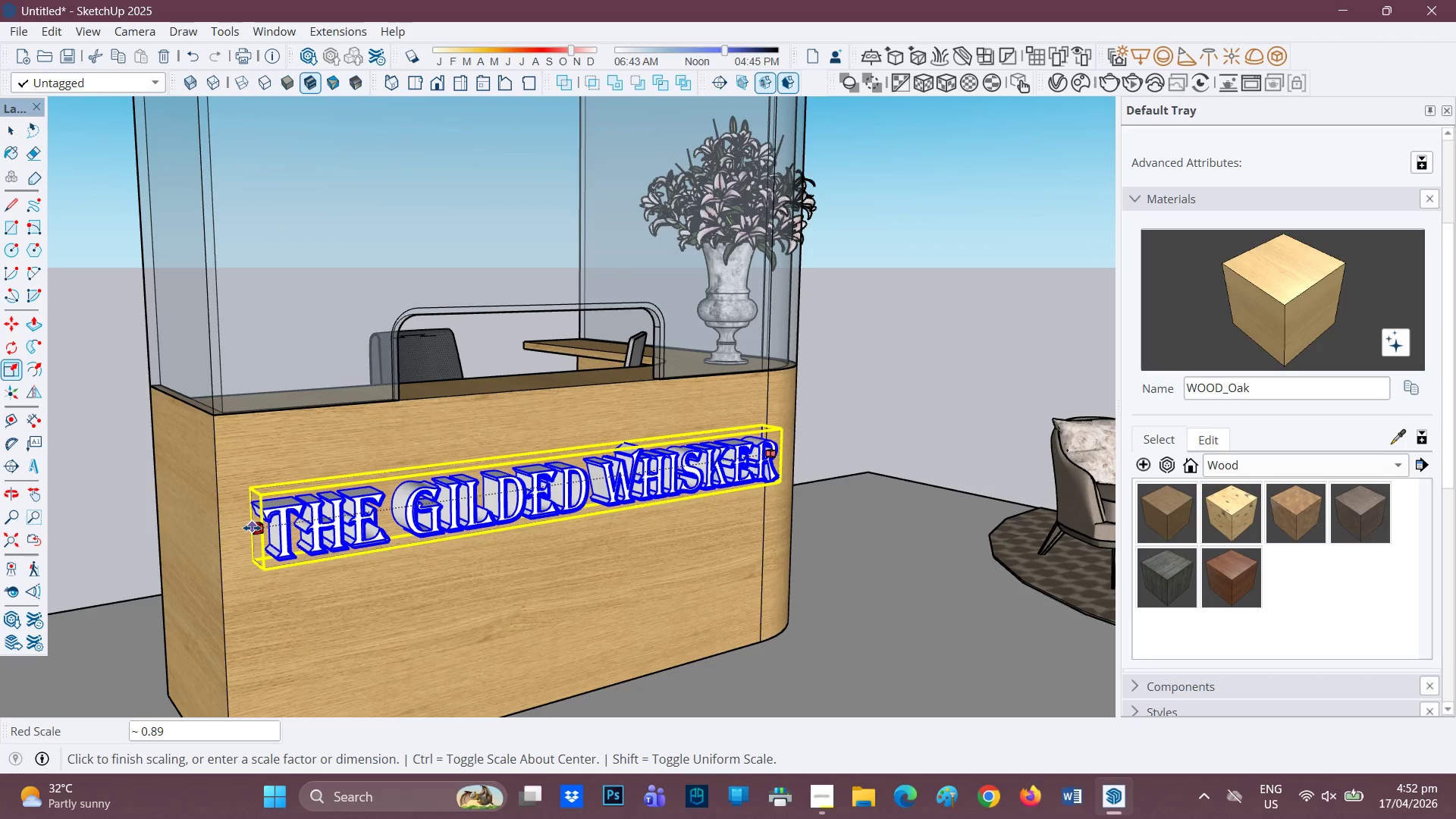 
scroll: coordinate [463, 469], scroll_direction: up, amount: 1.0
 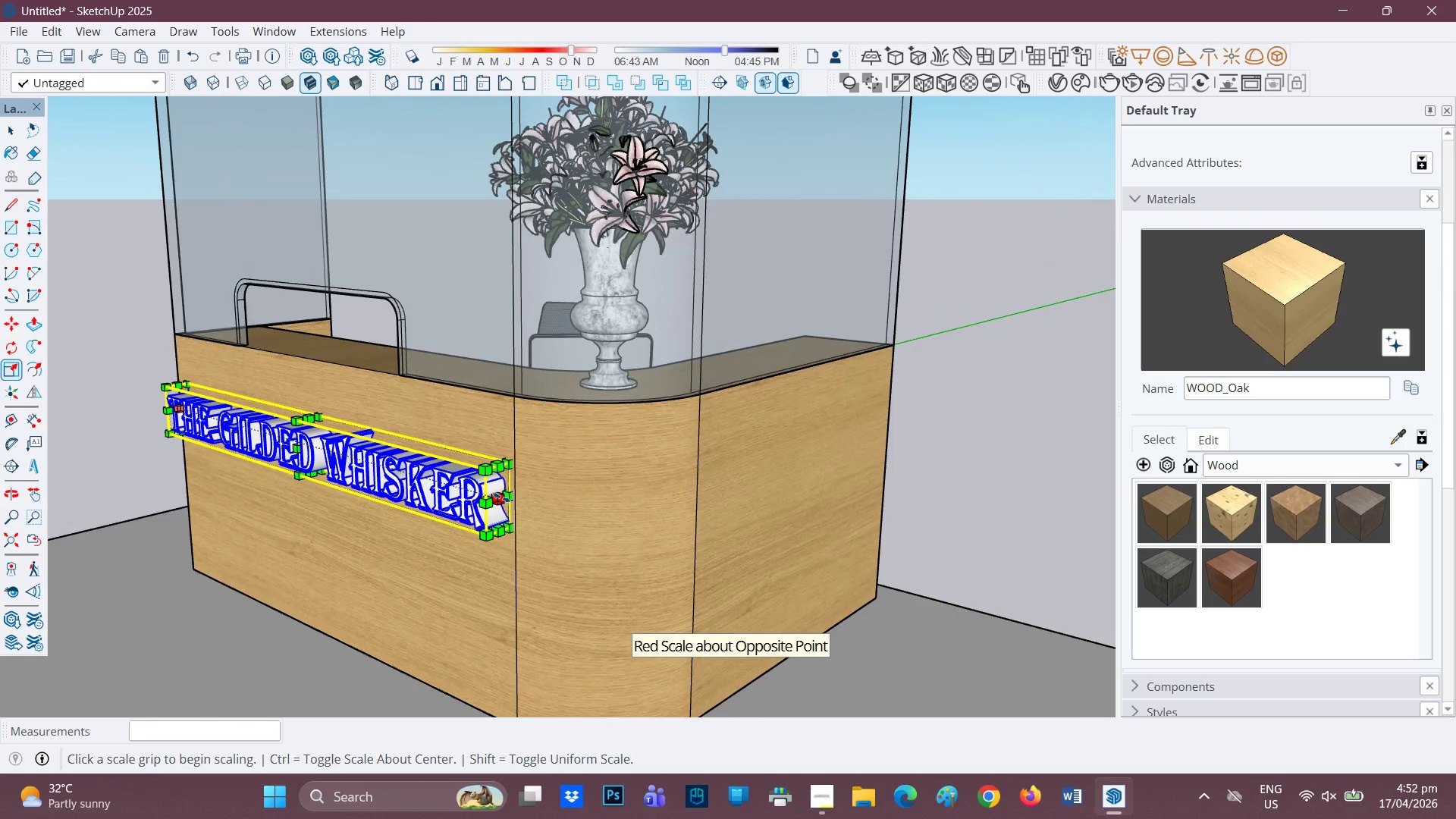 
left_click([501, 497])
 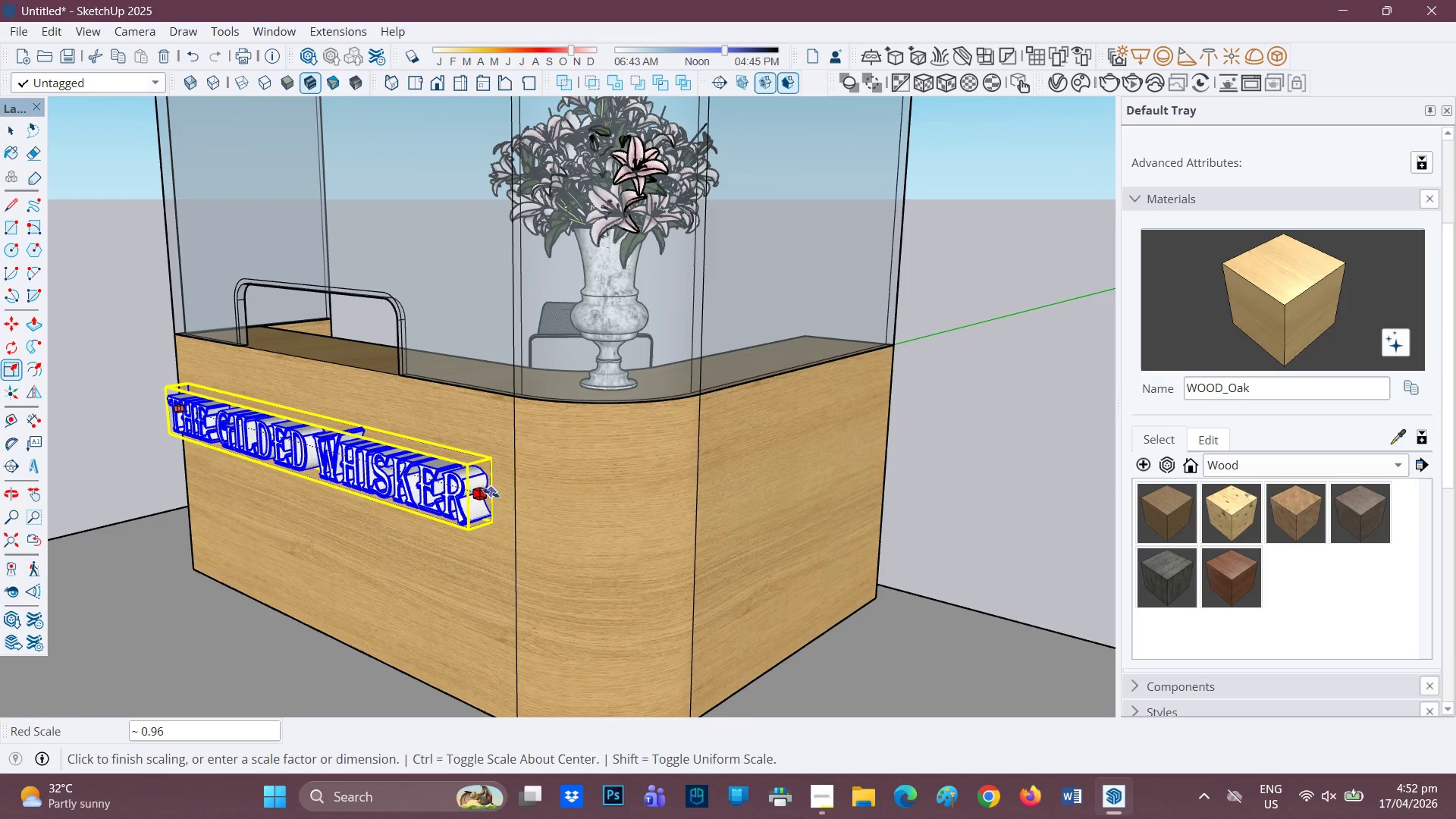 
left_click([491, 493])
 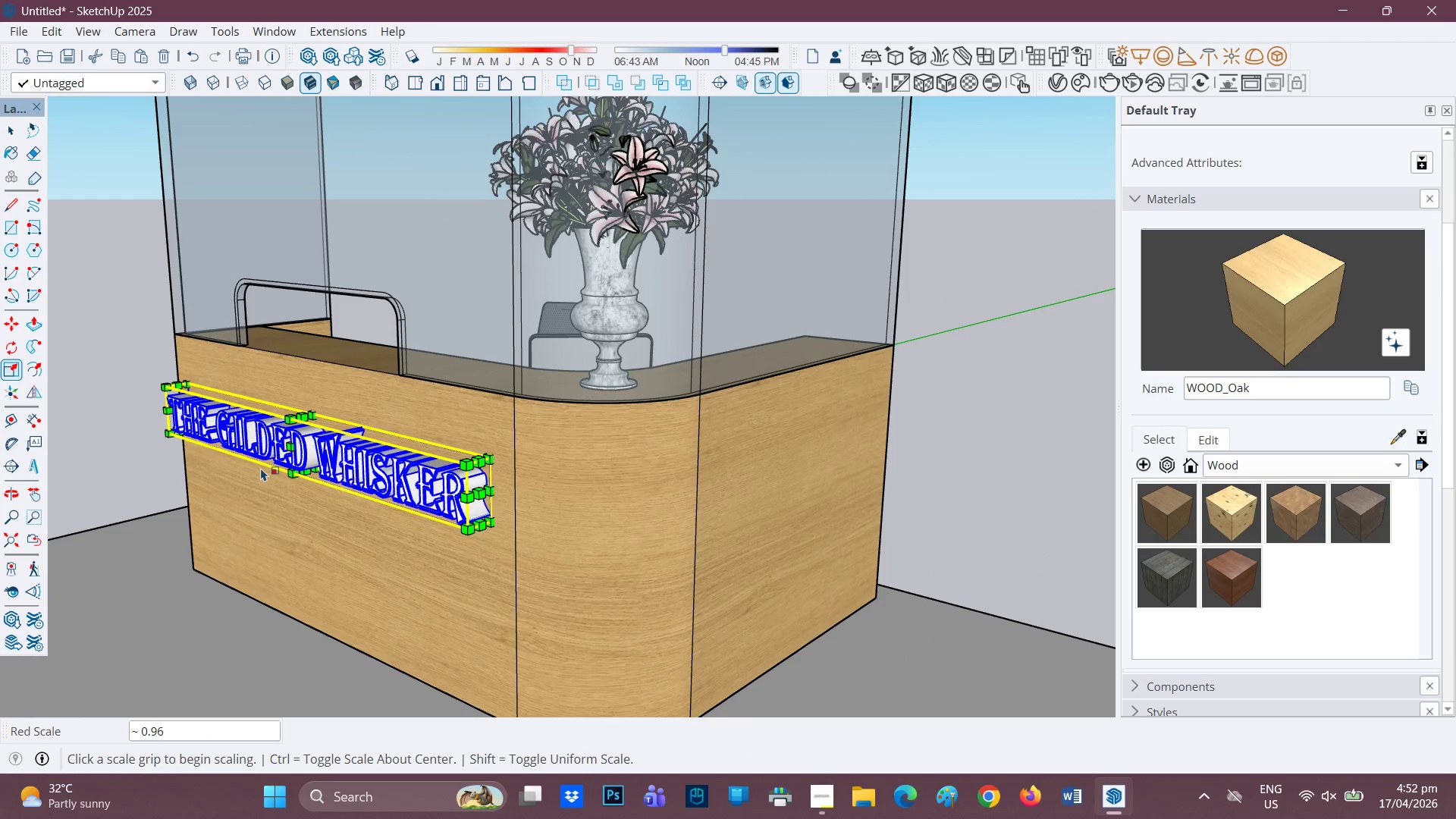 
scroll: coordinate [270, 468], scroll_direction: down, amount: 1.0
 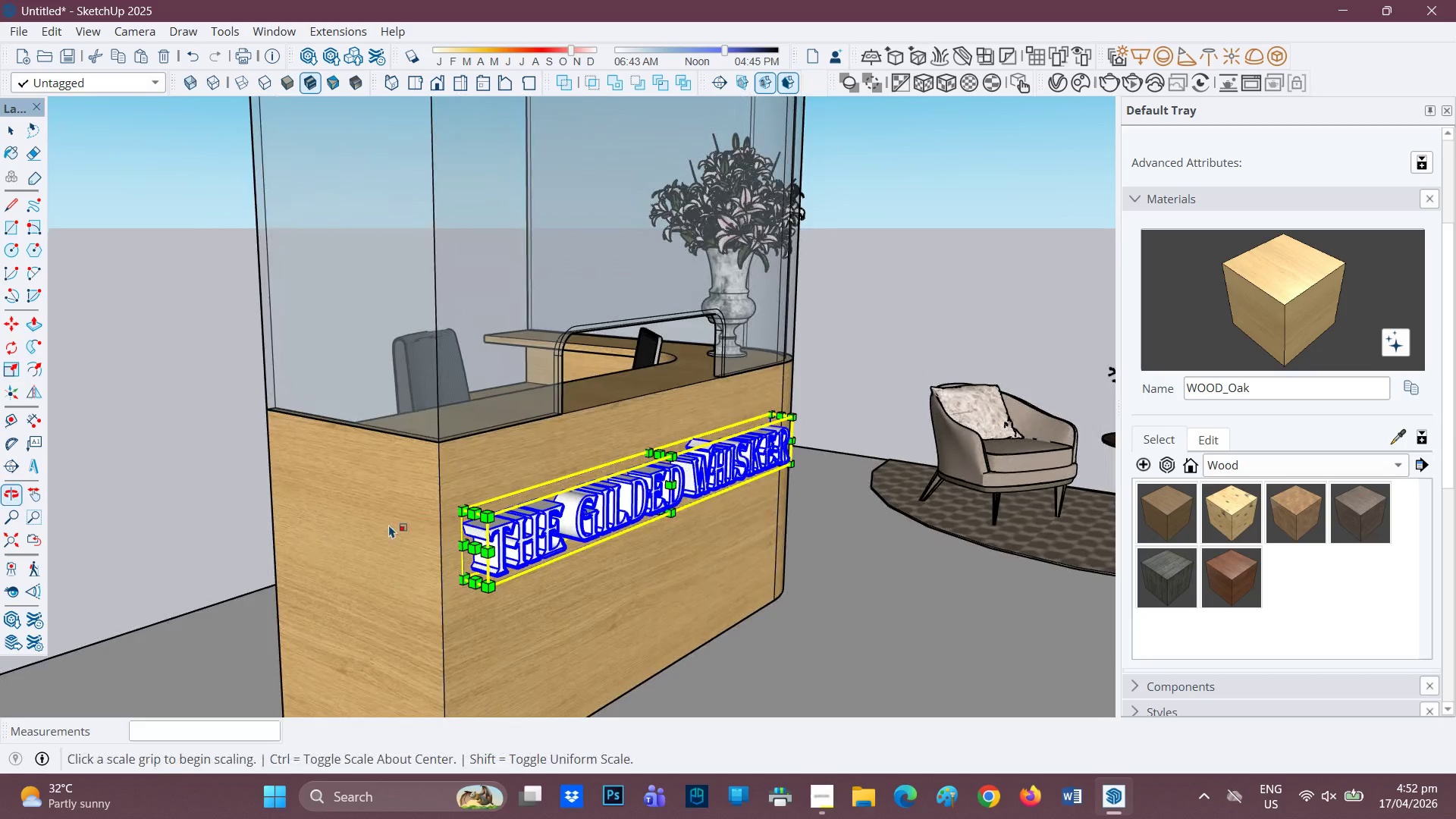 
left_click([471, 545])
 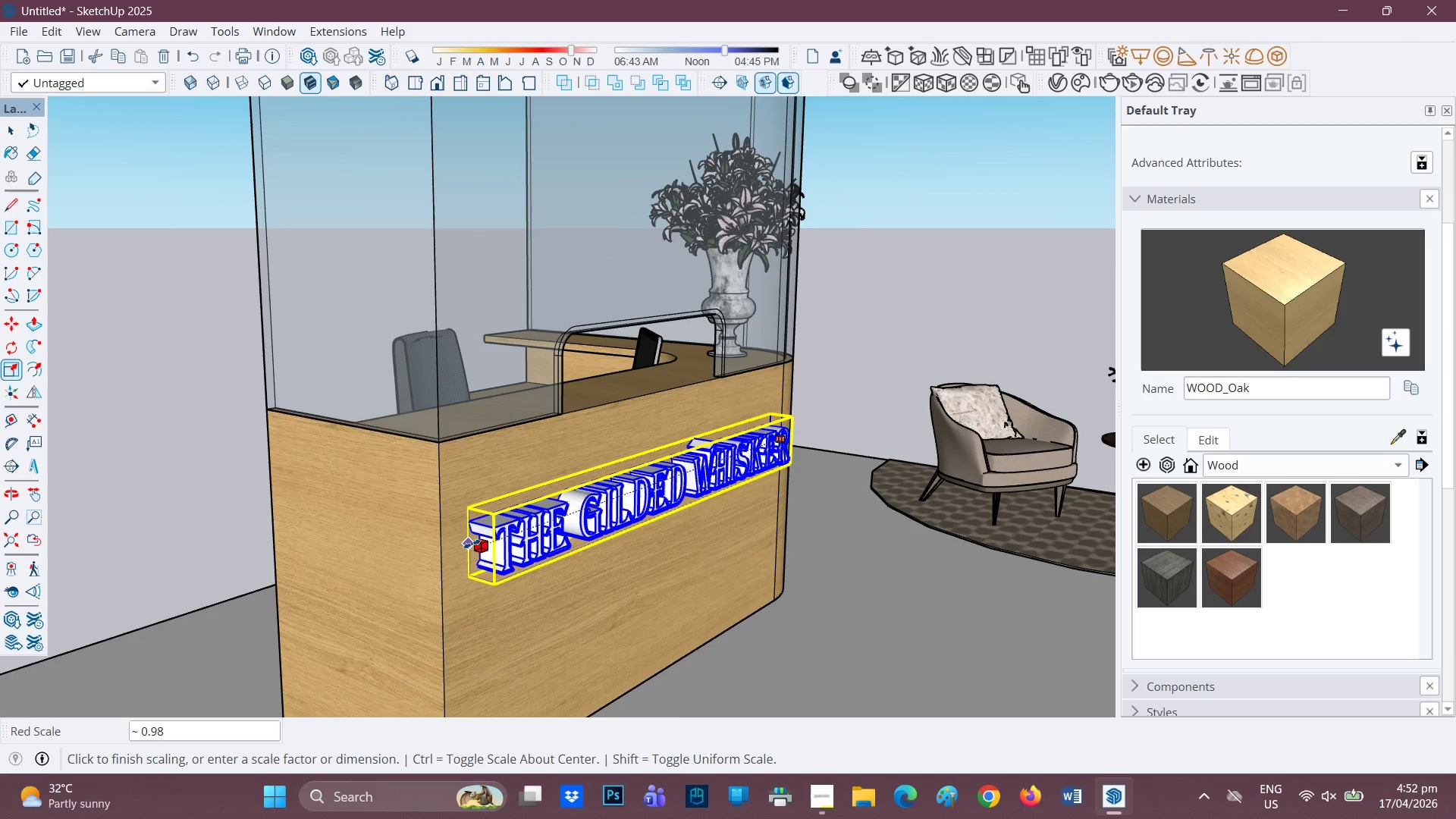 
left_click([475, 542])
 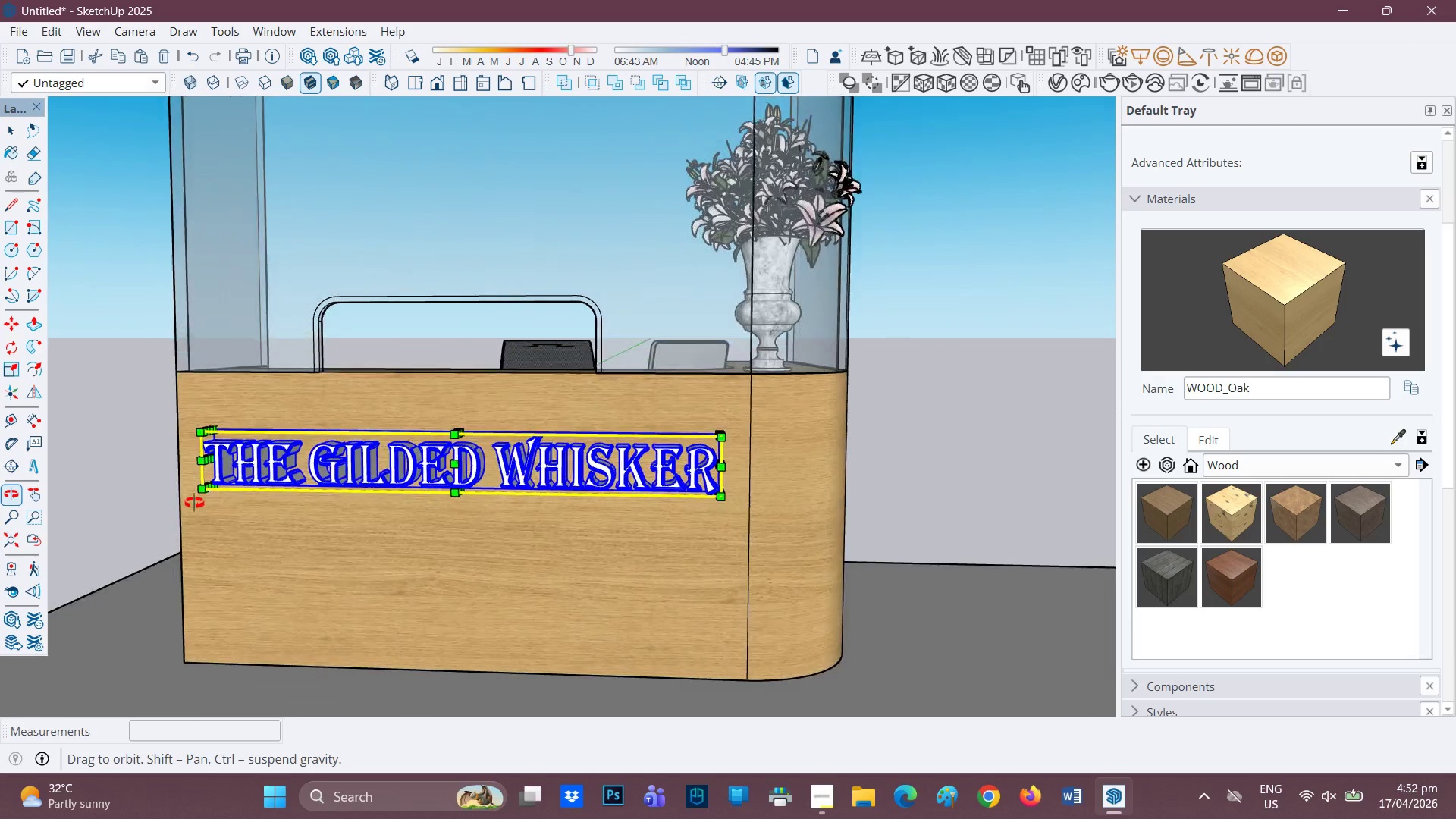 
scroll: coordinate [326, 501], scroll_direction: up, amount: 1.0
 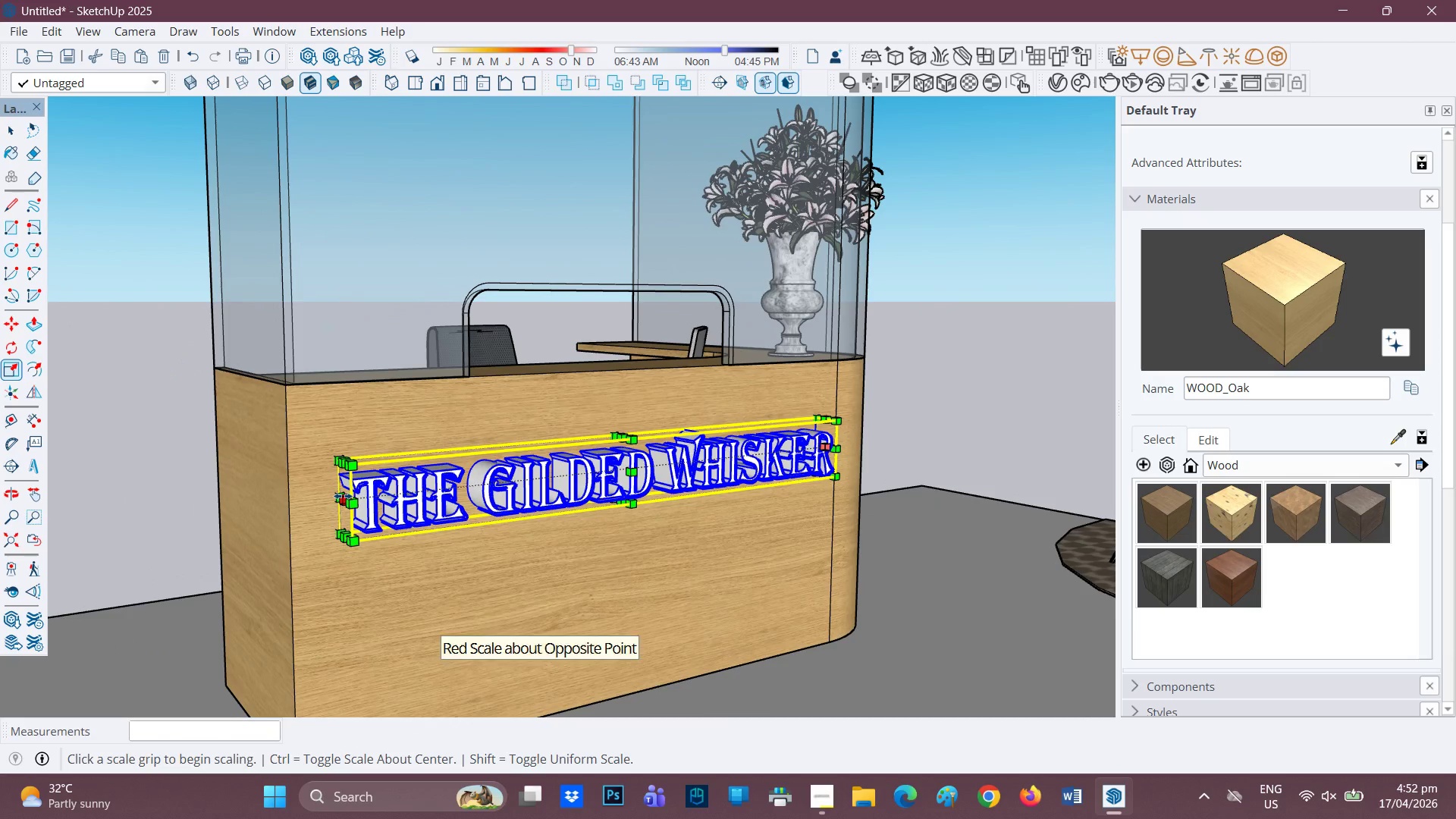 
left_click([343, 496])
 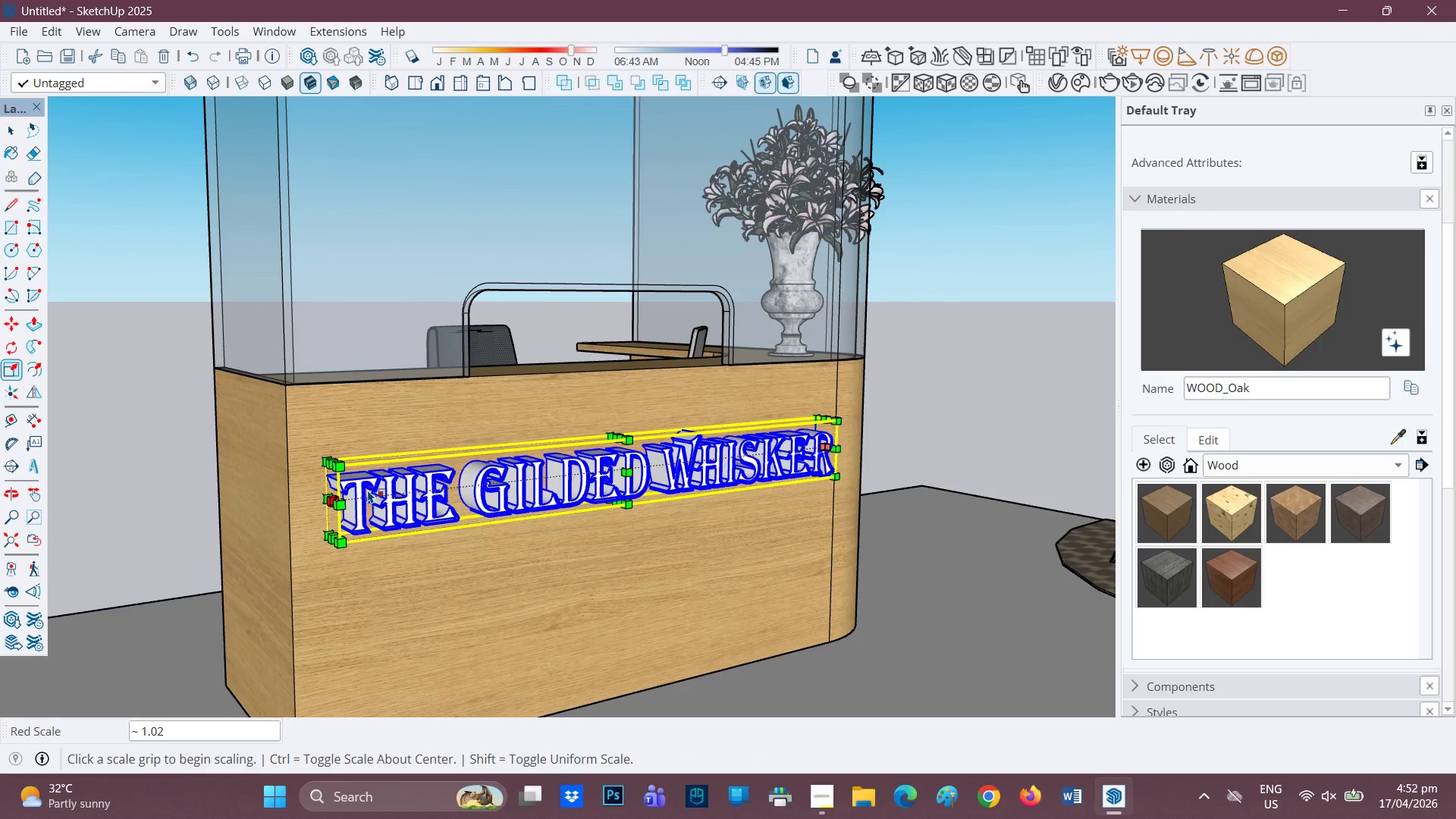 
scroll: coordinate [546, 488], scroll_direction: down, amount: 1.0
 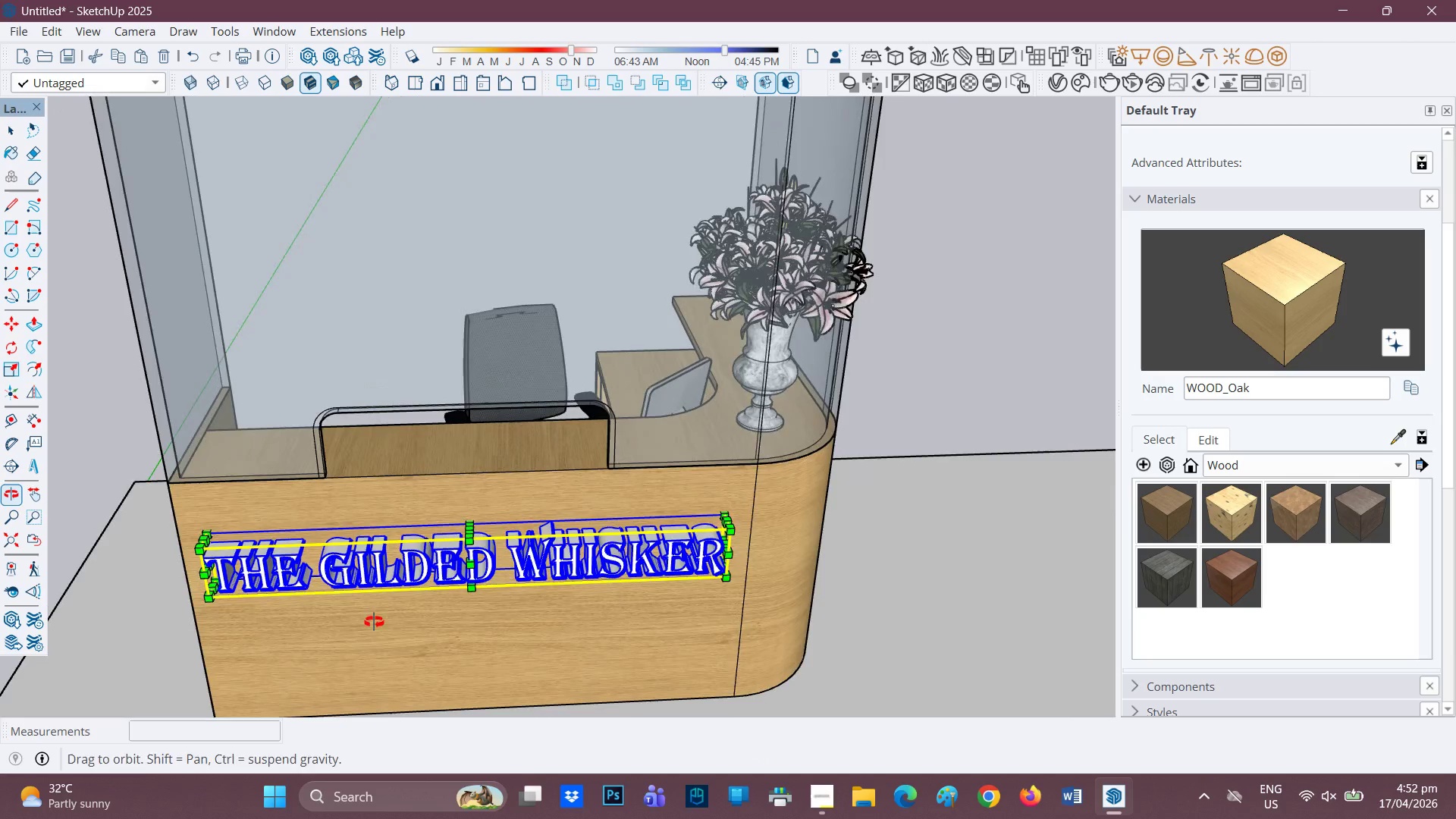 
scroll: coordinate [448, 592], scroll_direction: up, amount: 1.0
 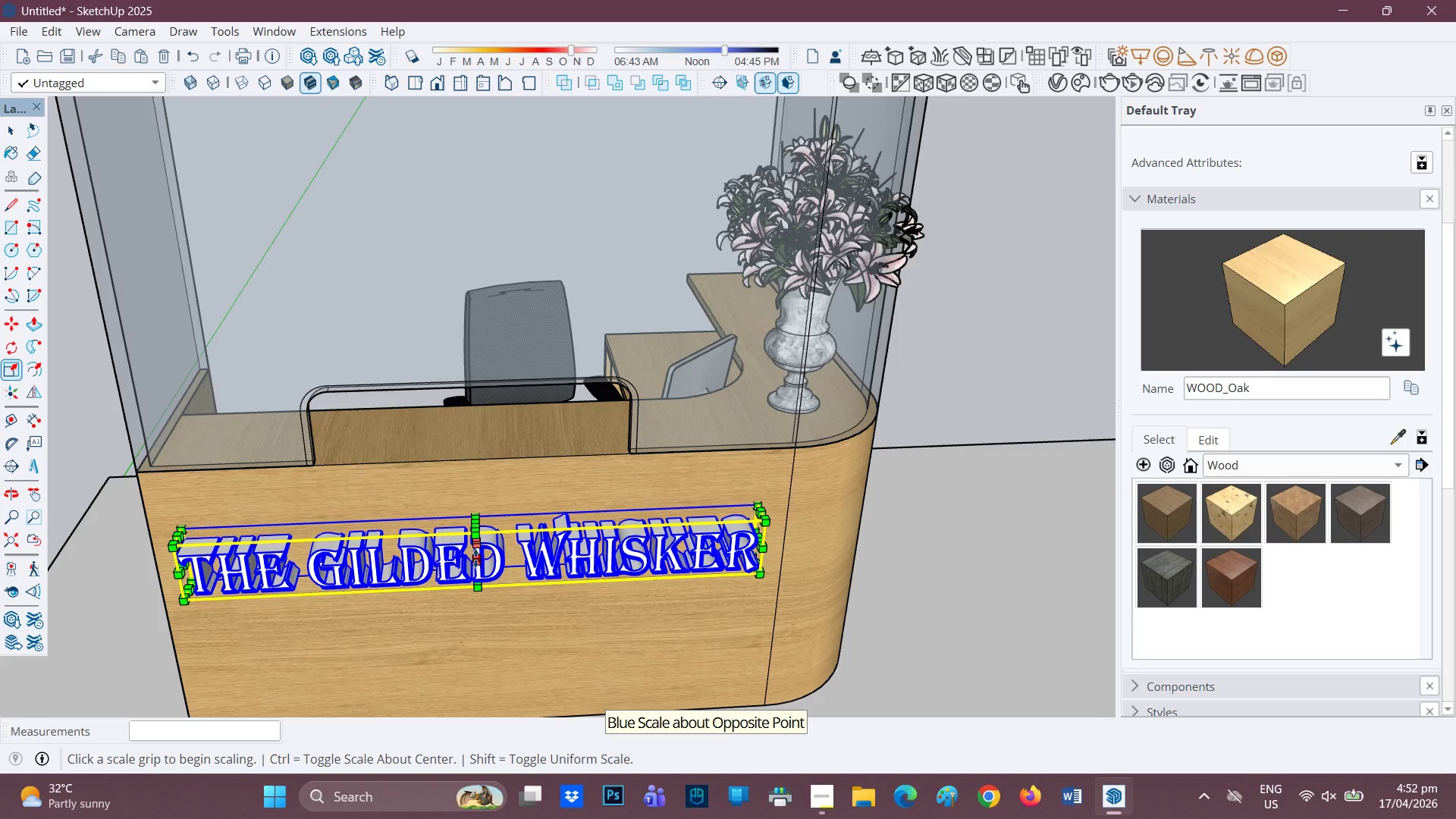 
left_click([475, 558])
 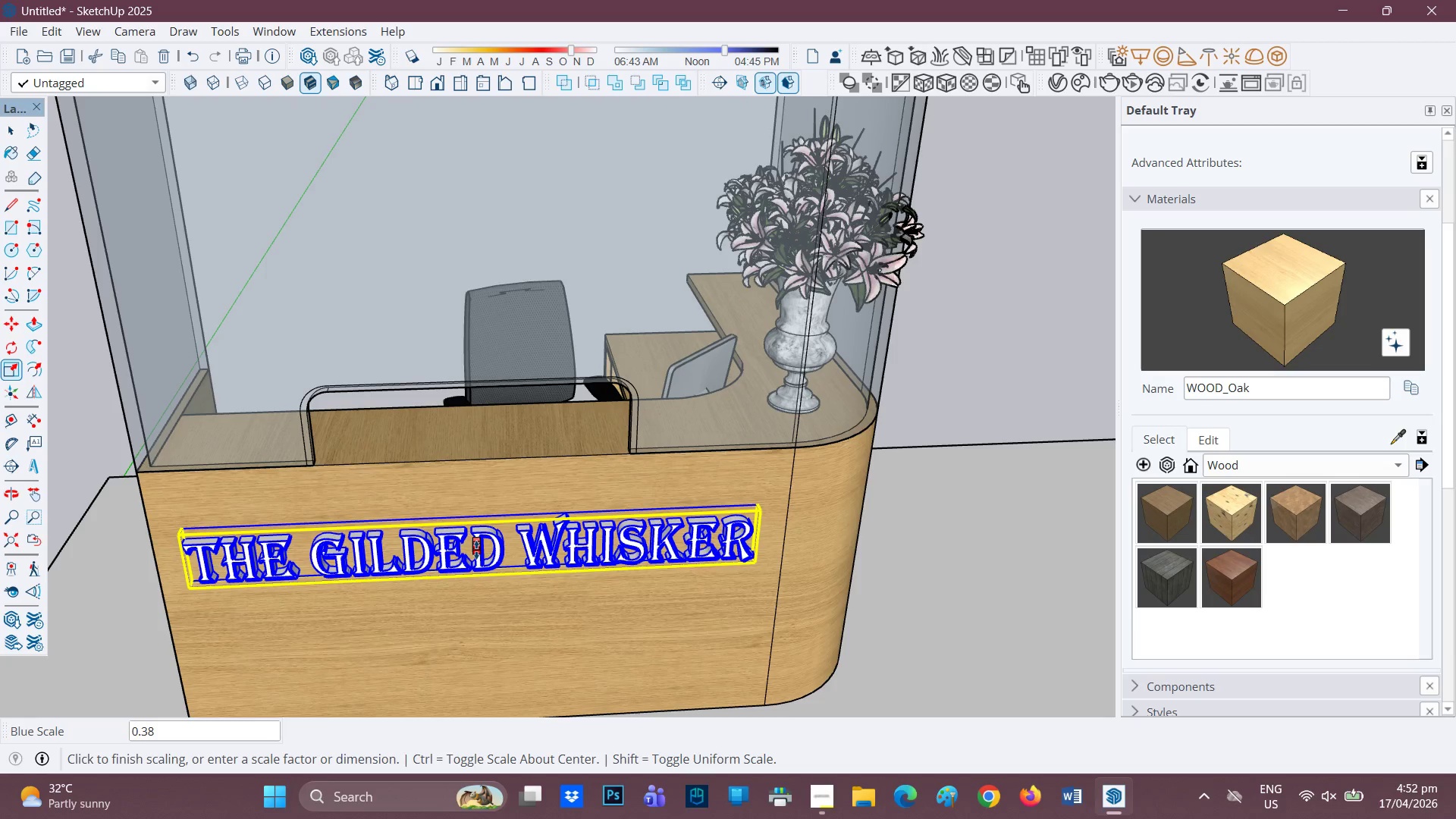 
left_click([476, 550])
 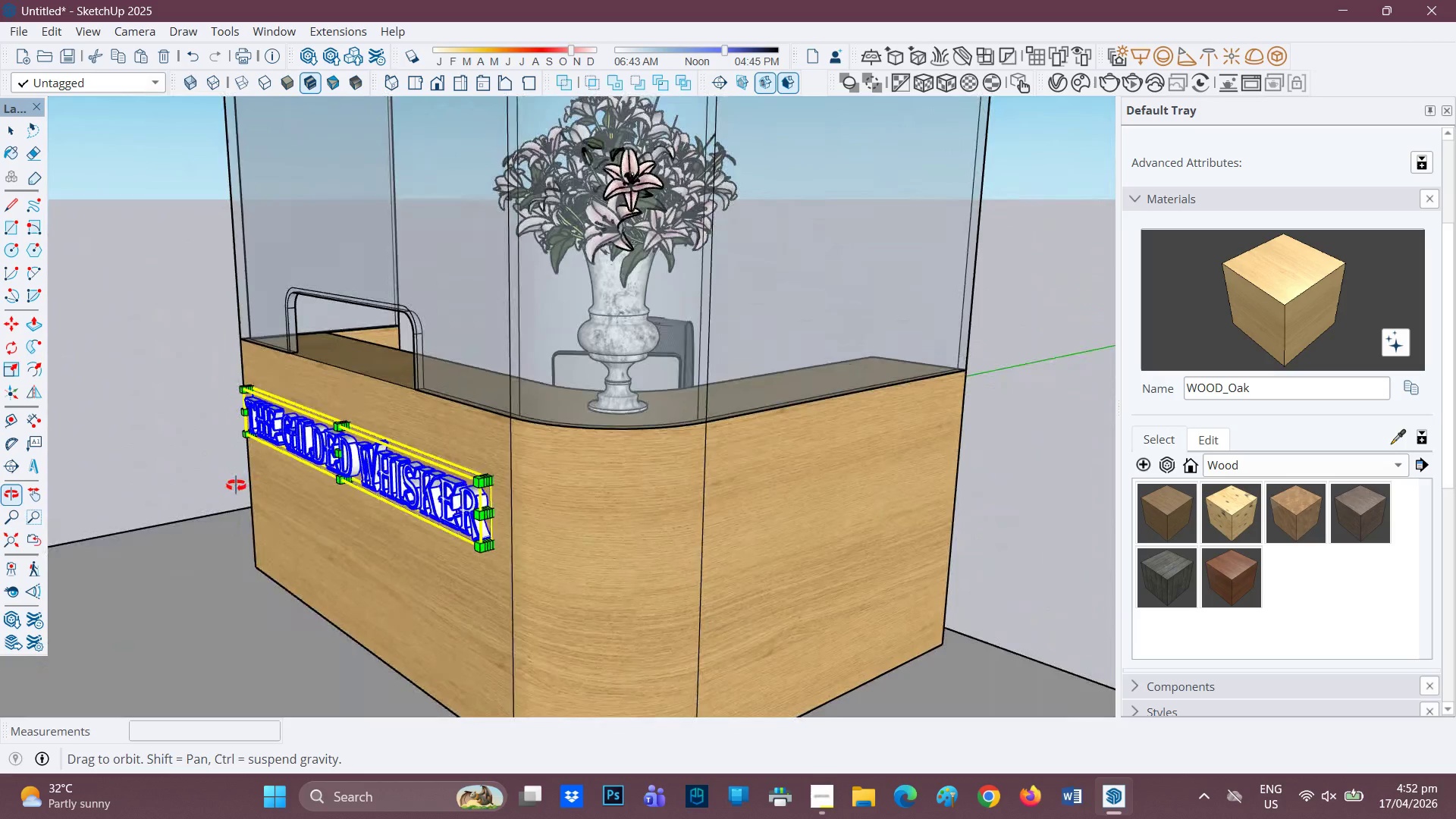 
scroll: coordinate [341, 449], scroll_direction: up, amount: 2.0
 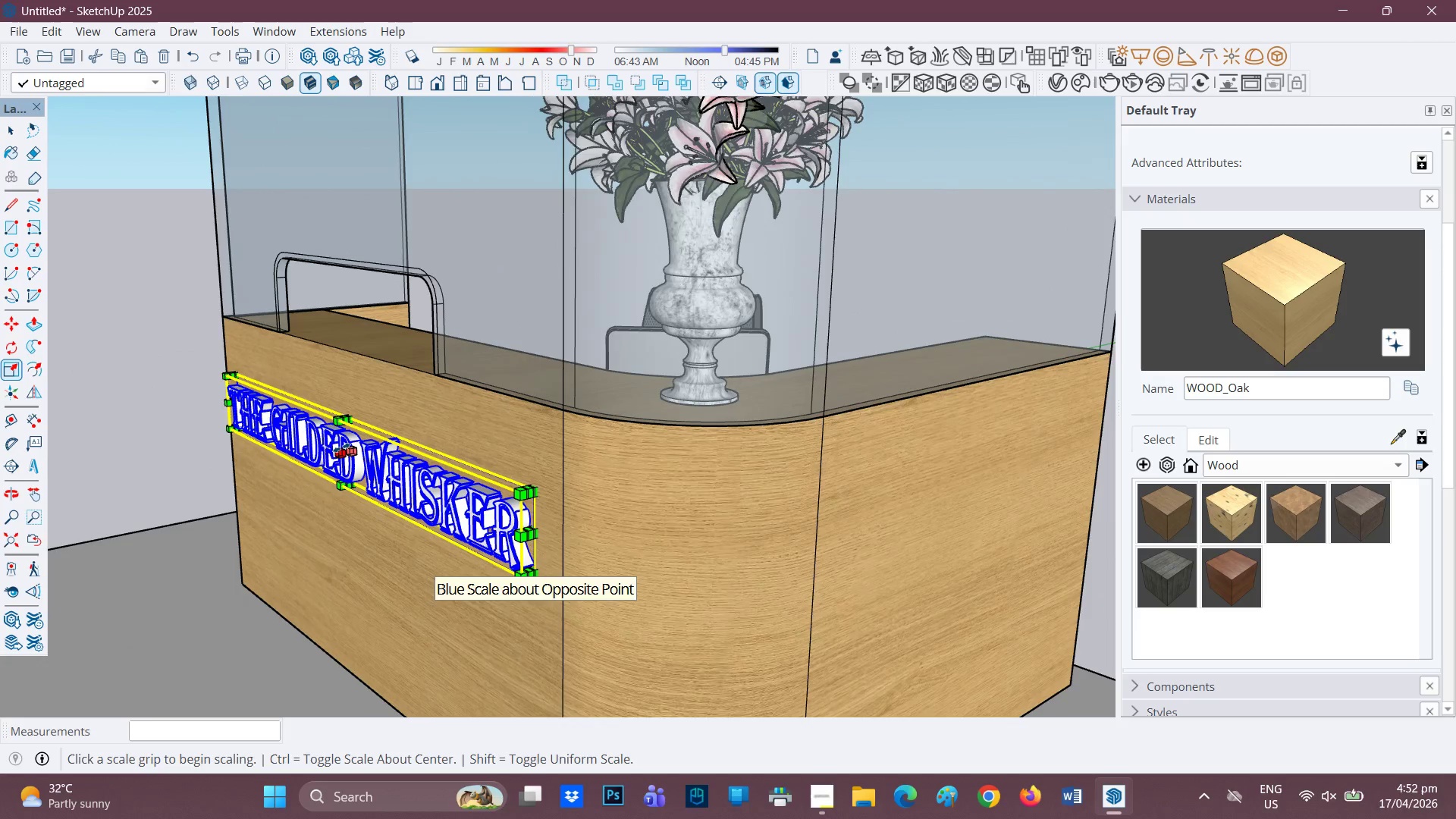 
left_click([341, 447])
 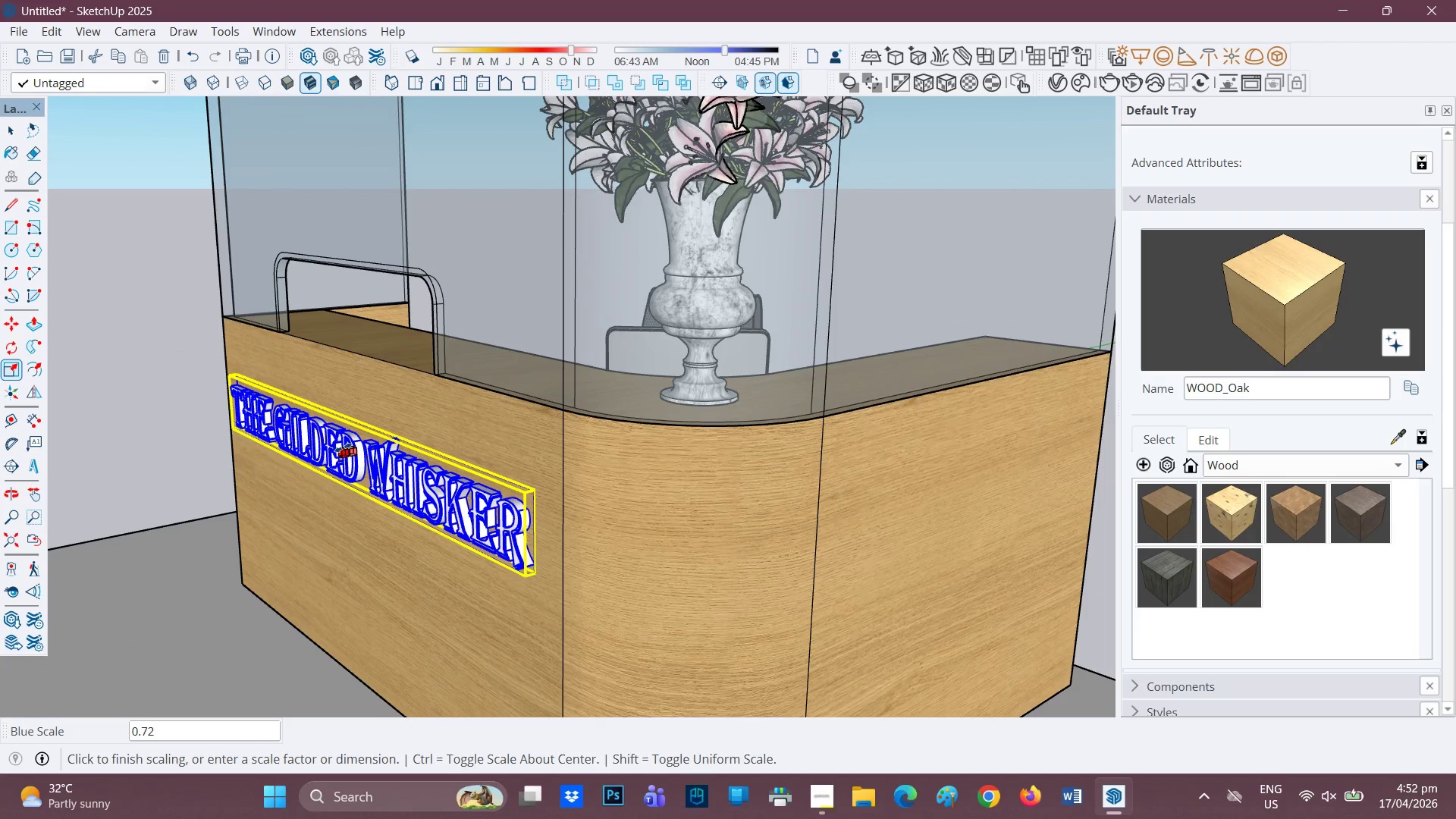 
left_click([343, 447])
 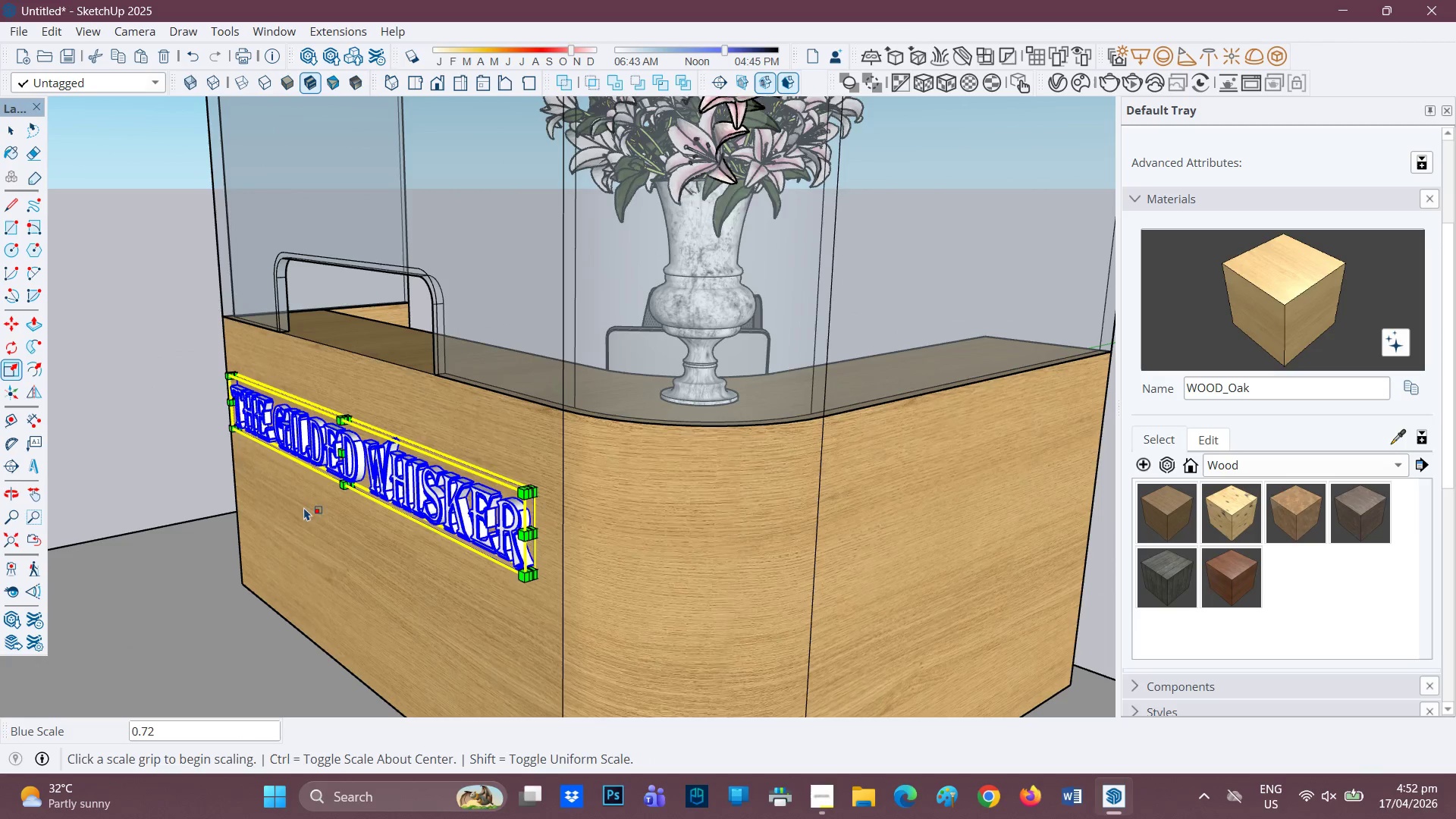 
scroll: coordinate [724, 483], scroll_direction: down, amount: 5.0
 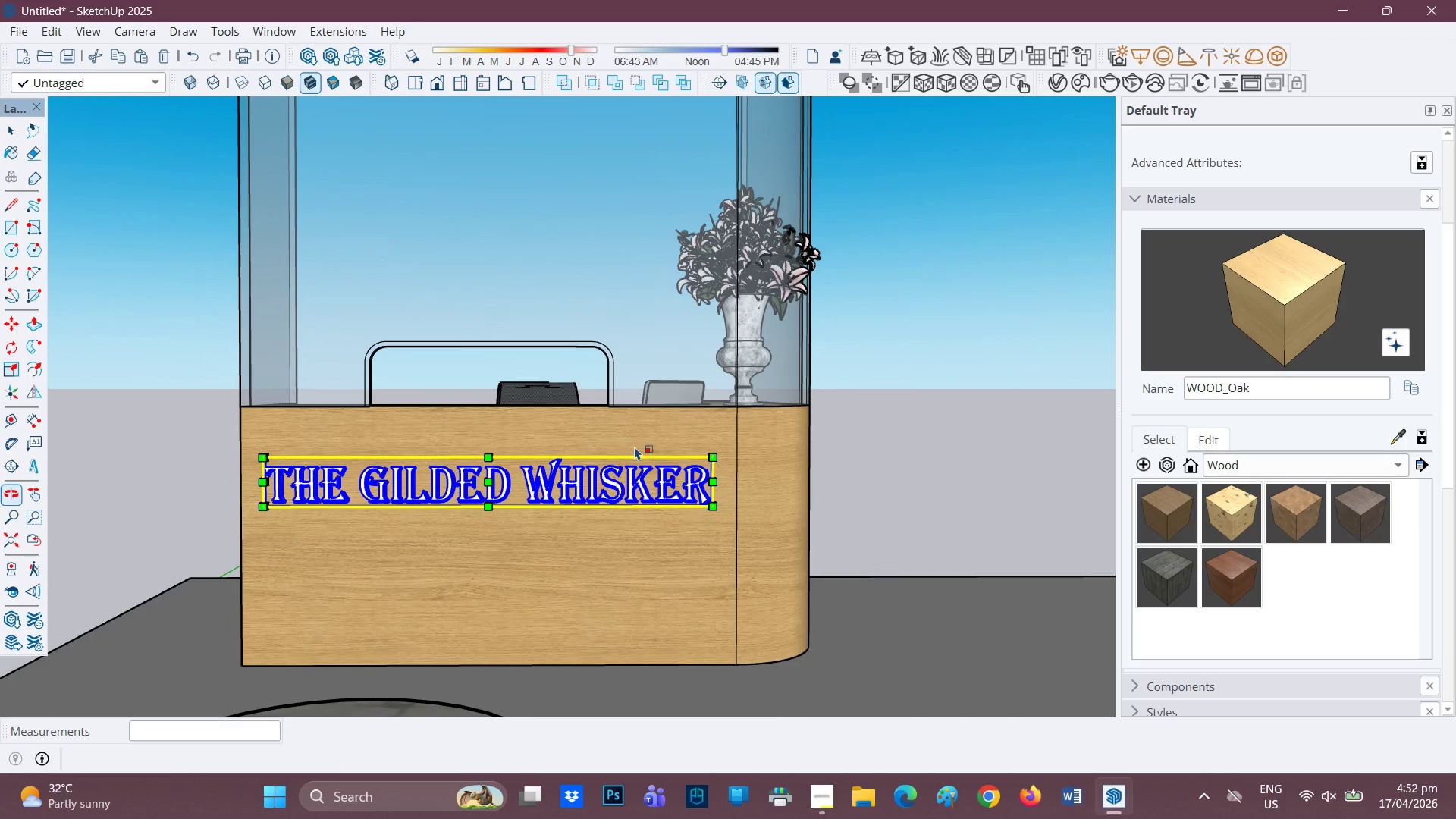 
key(Space)
 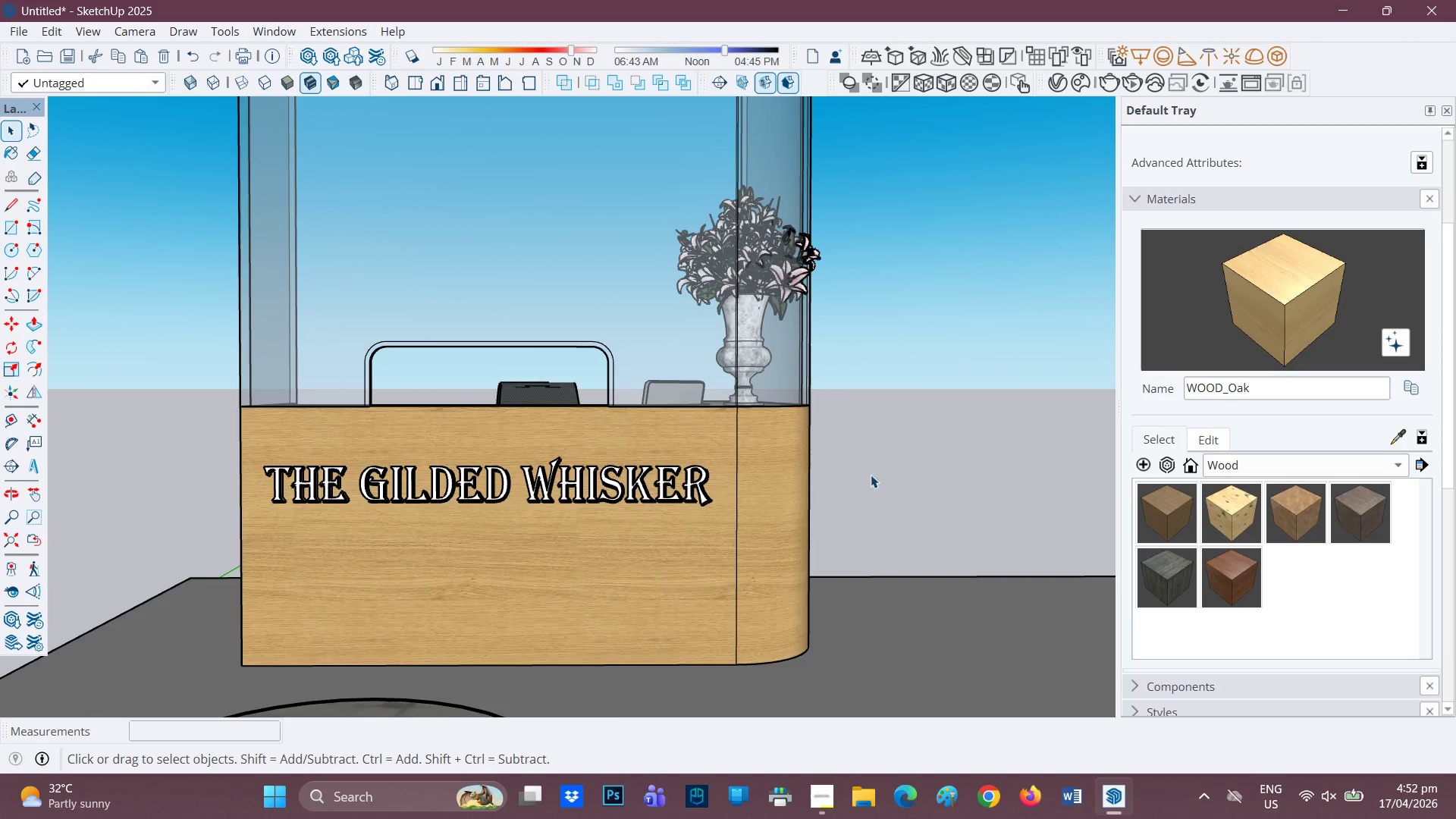 
scroll: coordinate [558, 463], scroll_direction: down, amount: 1.0
 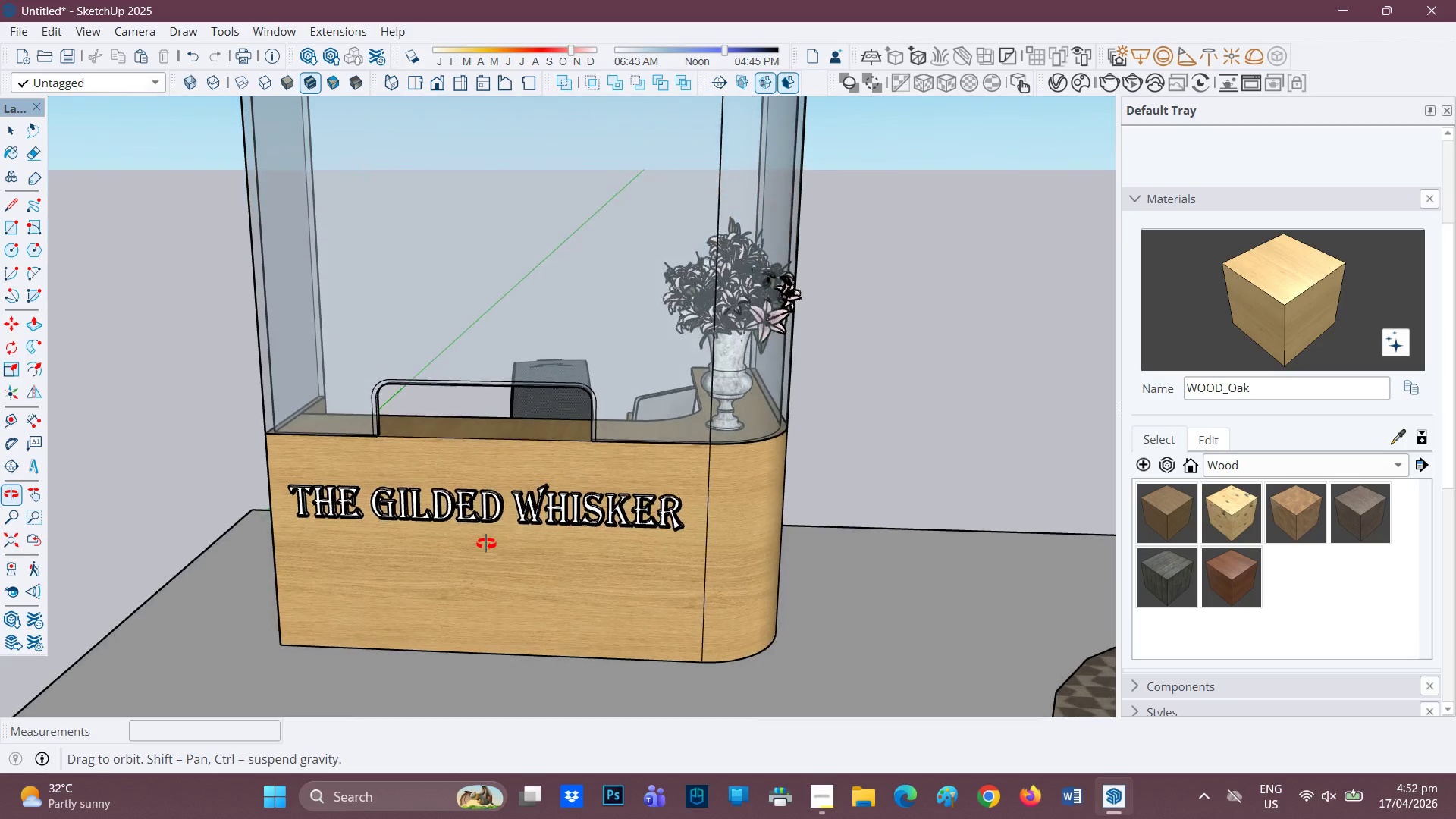 
left_click([561, 519])
 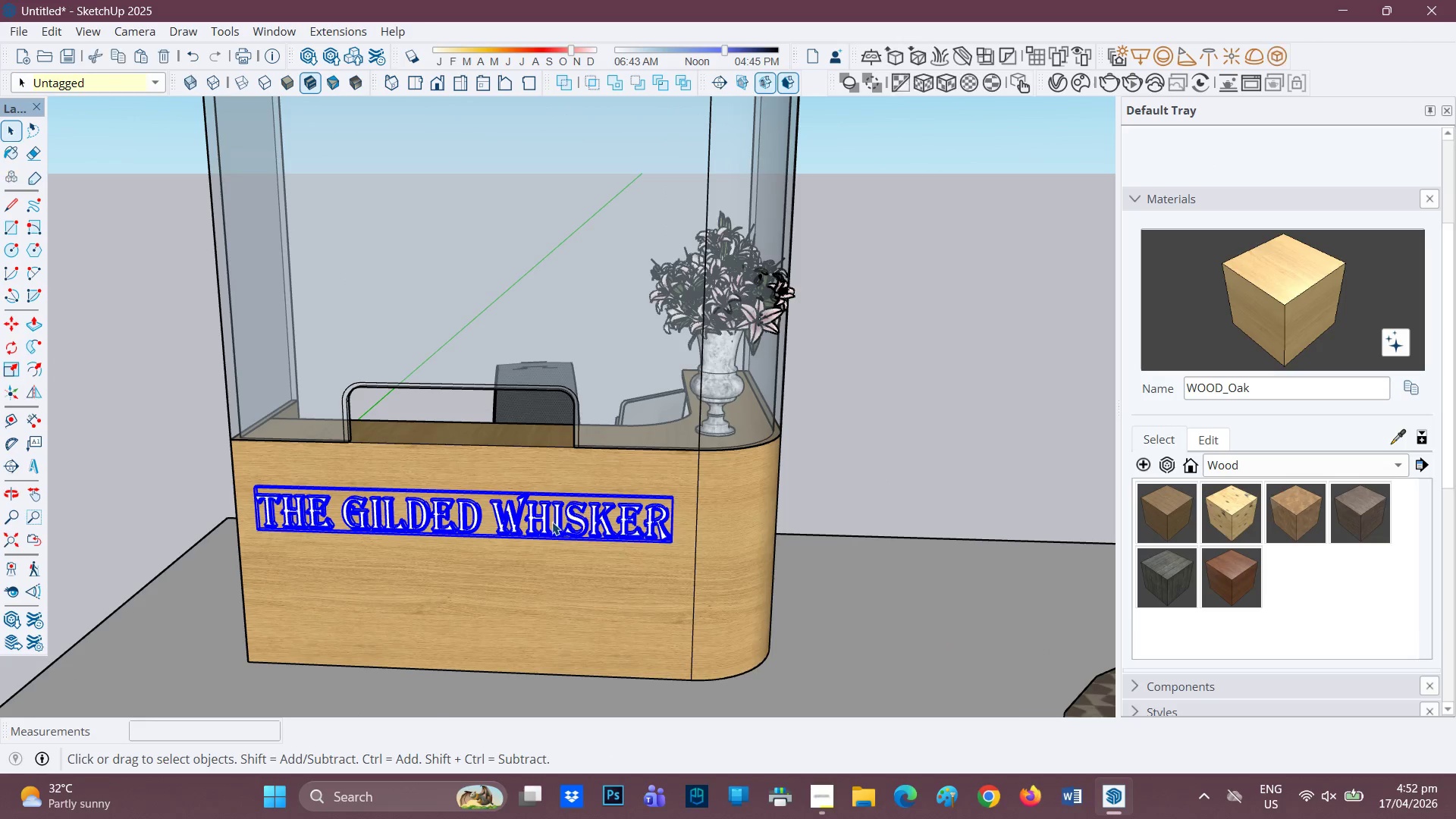 
scroll: coordinate [554, 500], scroll_direction: none, amount: 0.0
 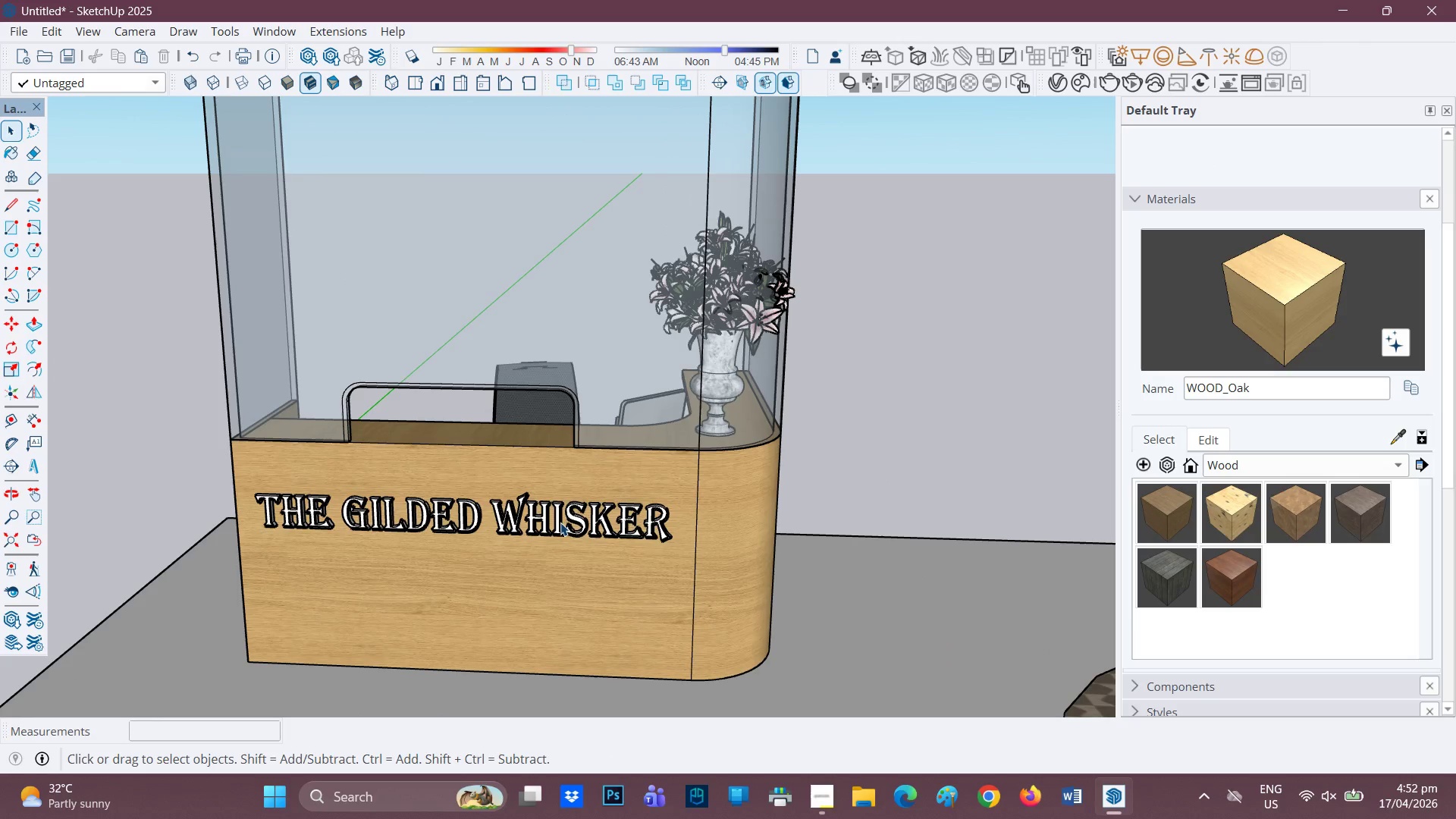 
scroll: coordinate [554, 526], scroll_direction: up, amount: 2.0
 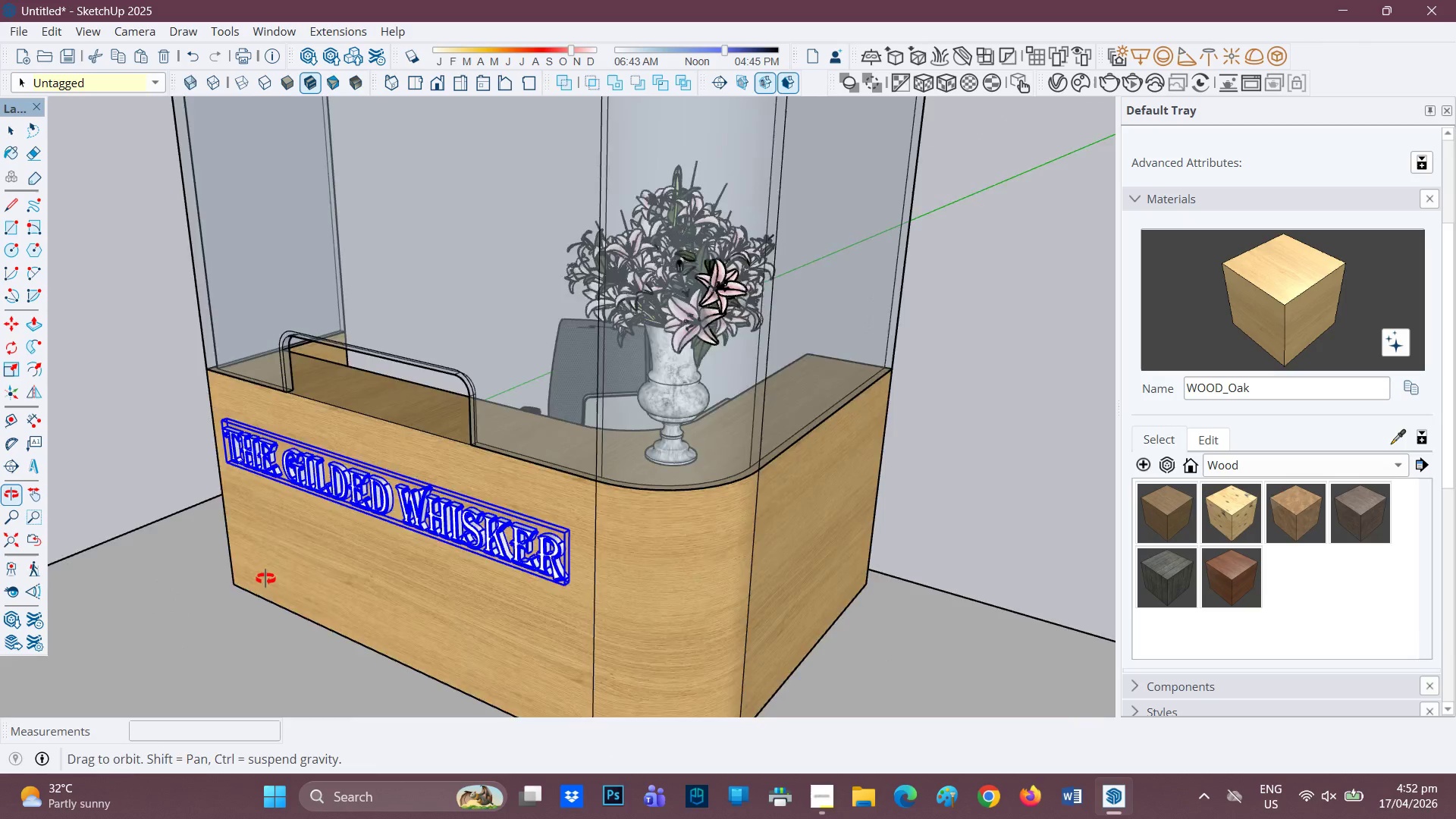 
key(M)
 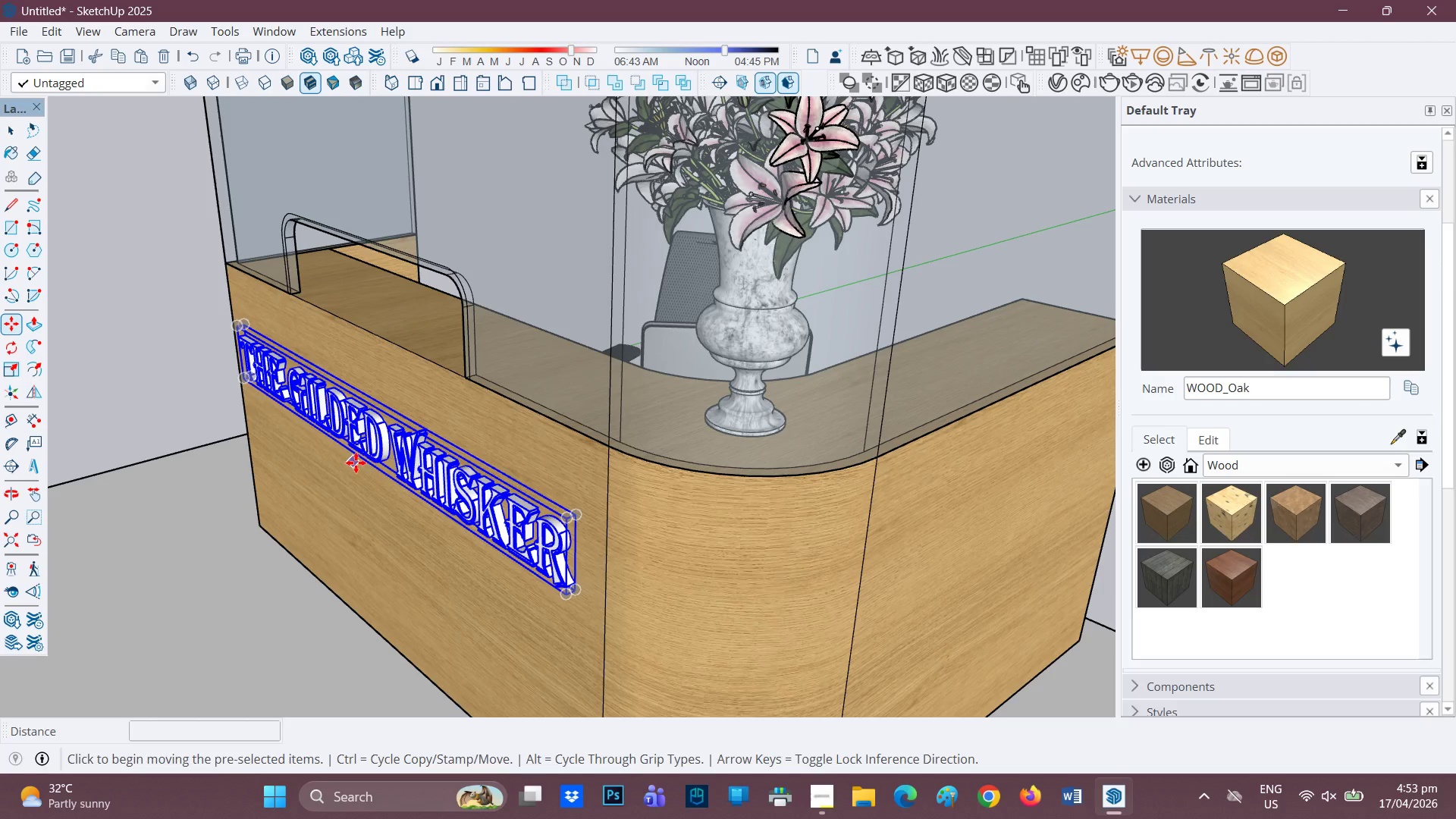 
scroll: coordinate [408, 579], scroll_direction: up, amount: 3.0
 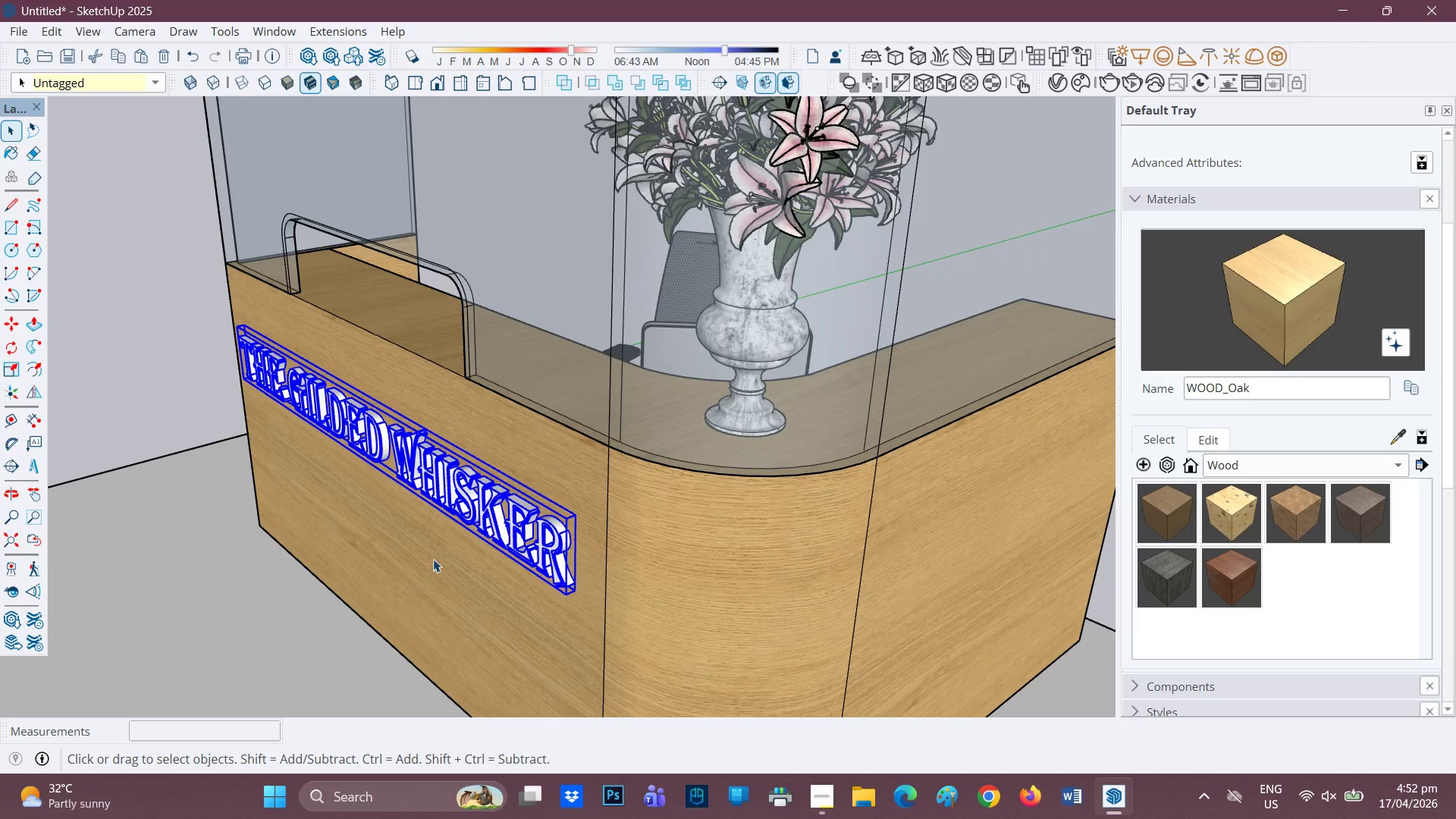 
left_click([373, 470])
 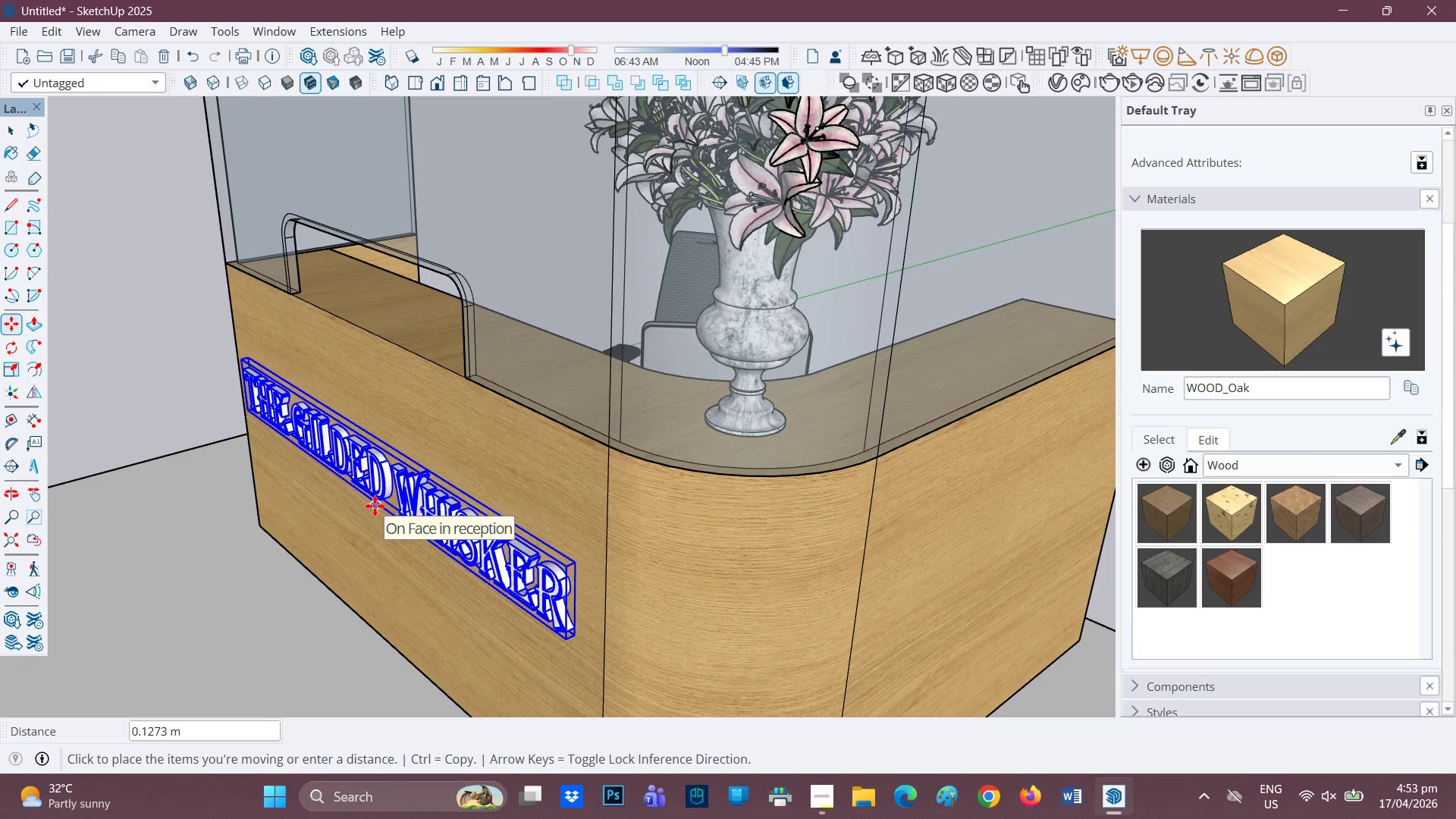 
left_click([372, 520])
 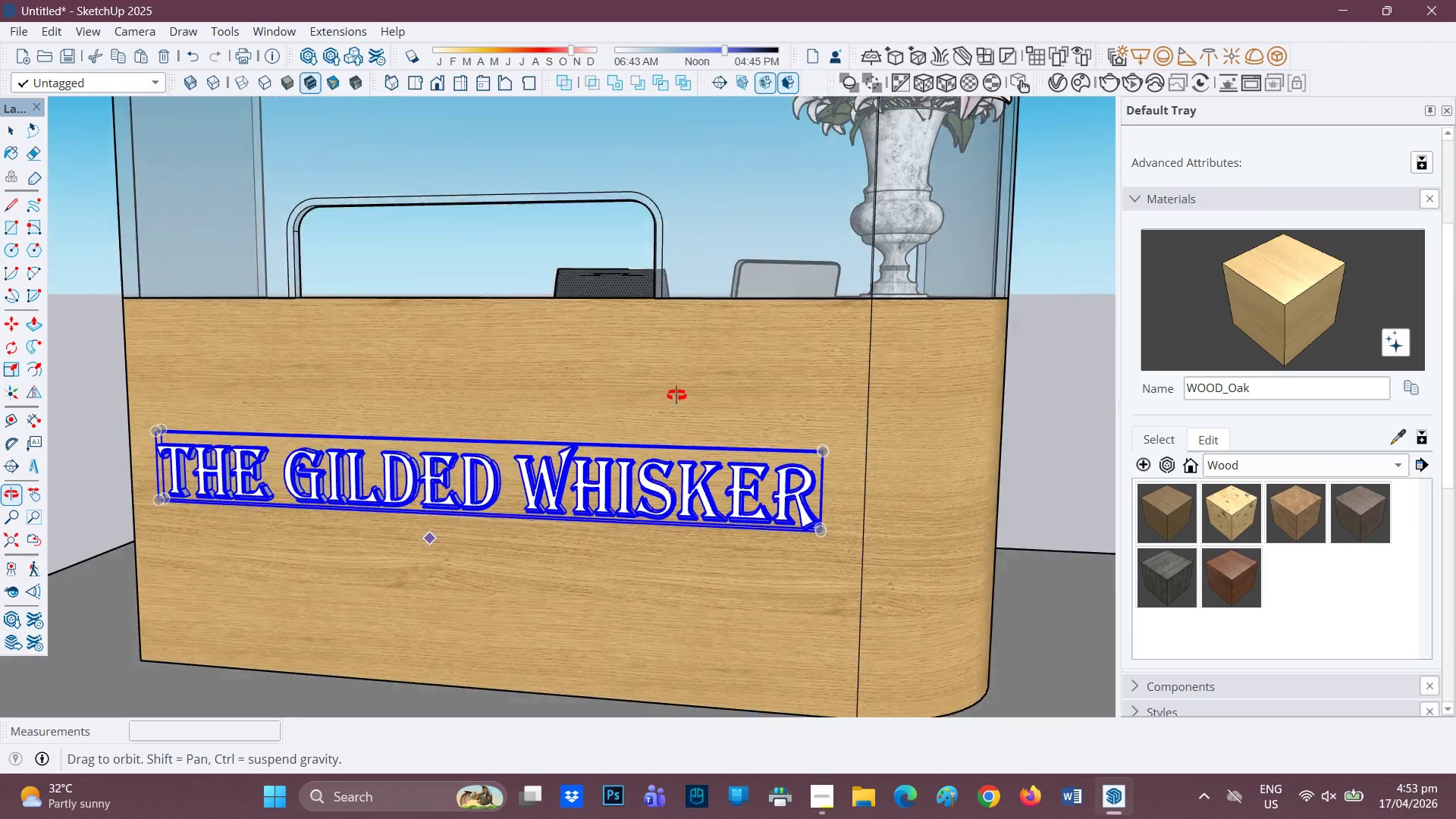 
key(Space)
 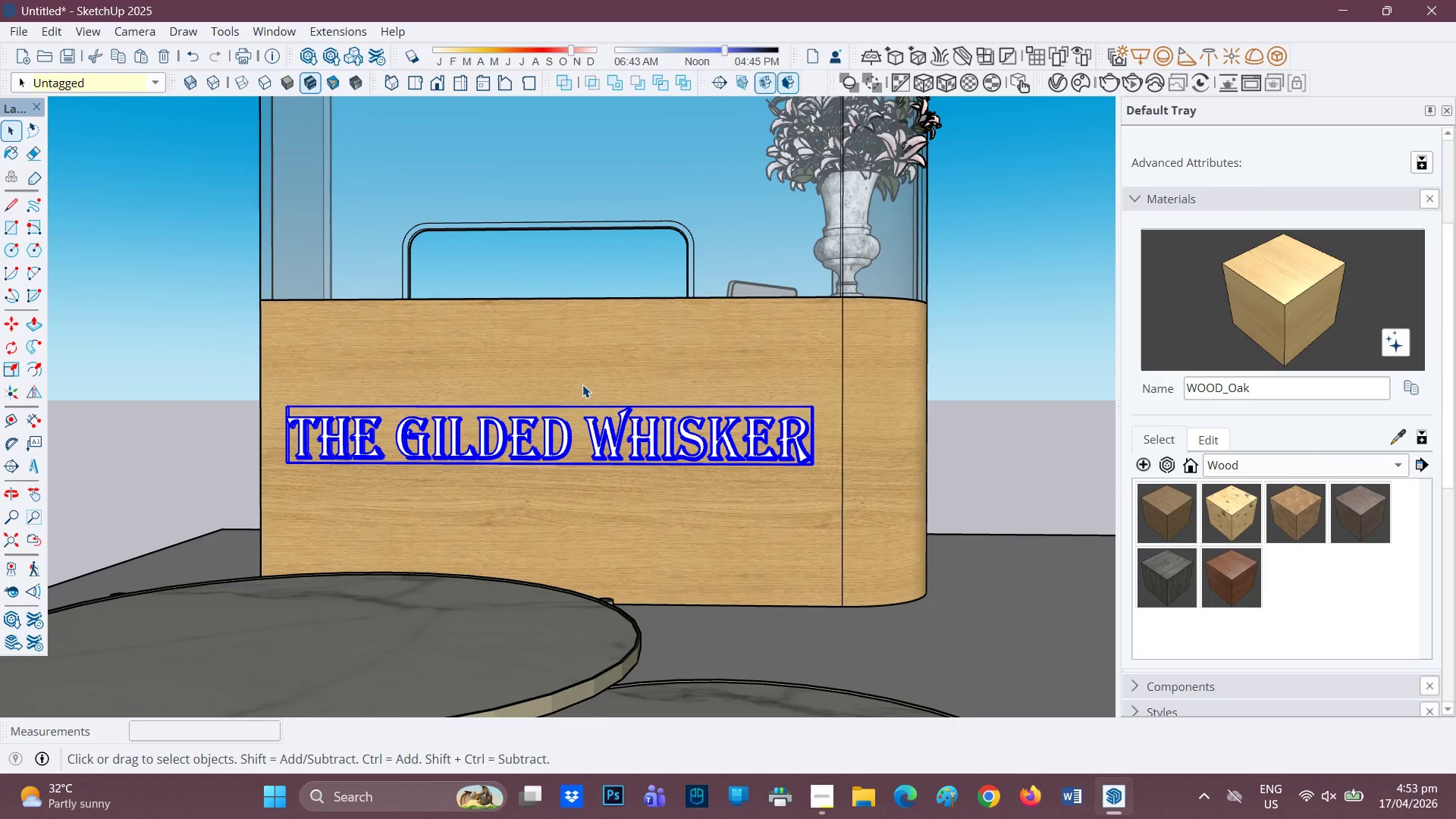 
key(Space)
 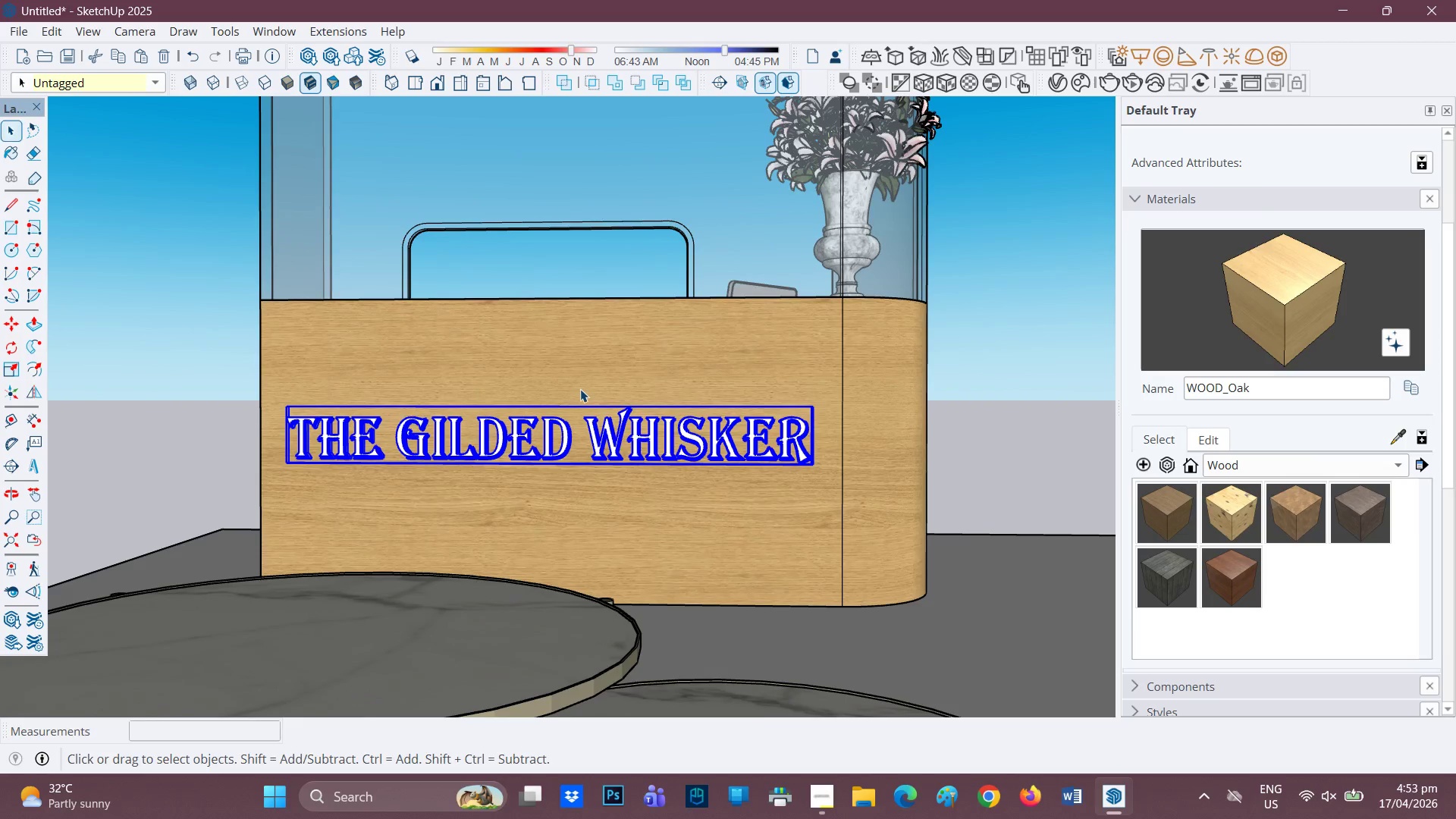 
scroll: coordinate [674, 384], scroll_direction: down, amount: 3.0
 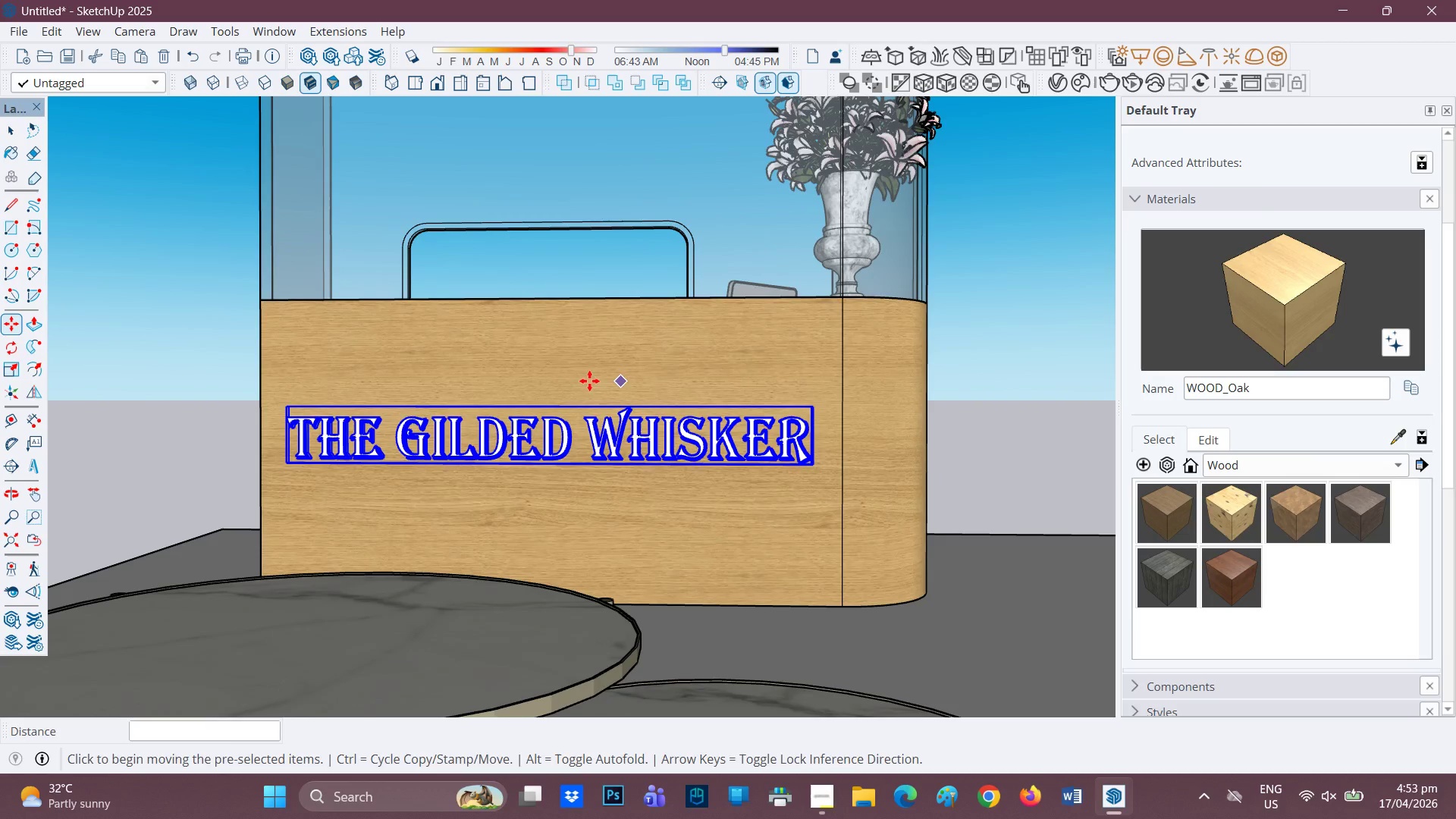 
left_click([580, 389])
 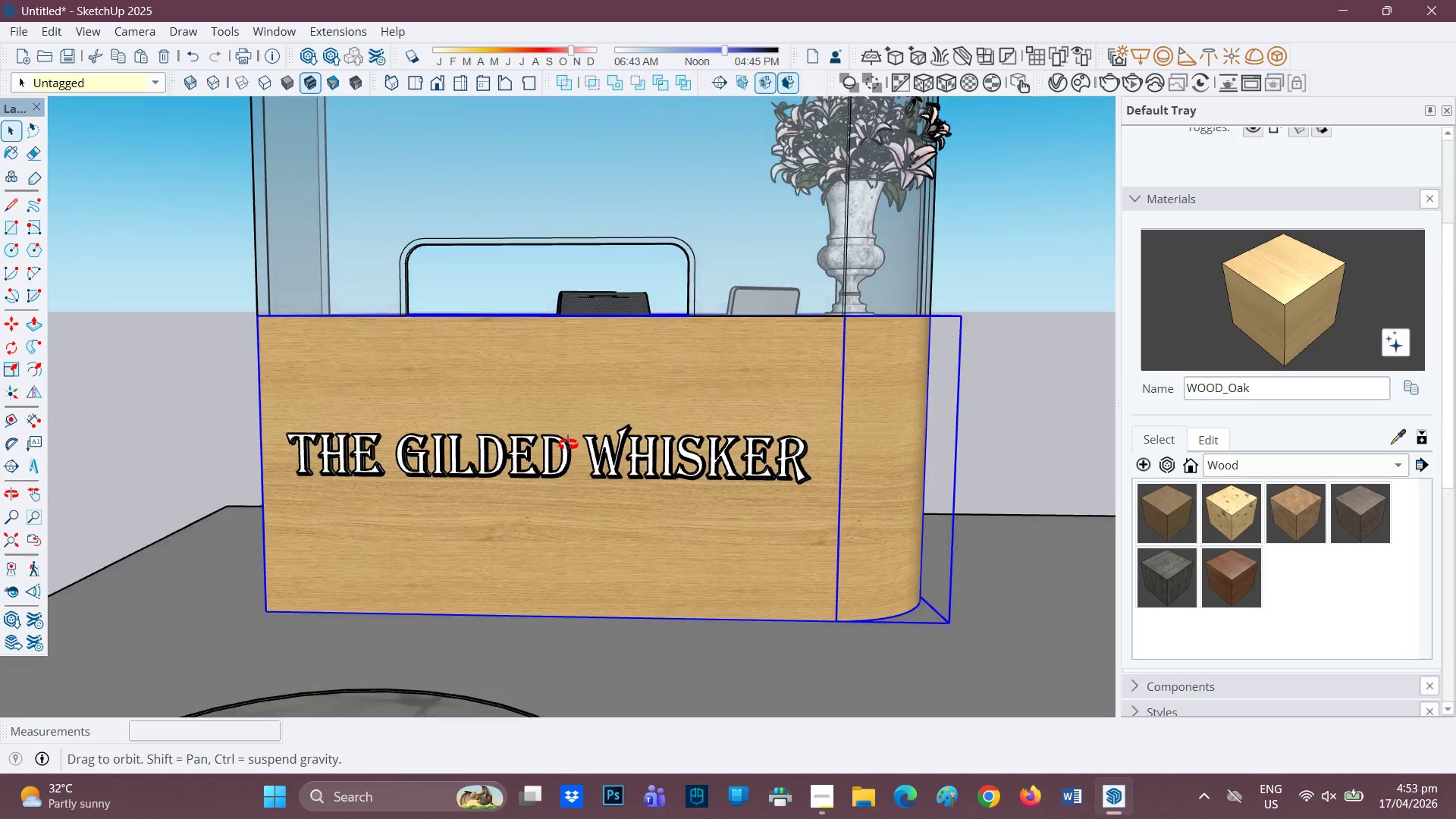 
left_click([72, 327])
 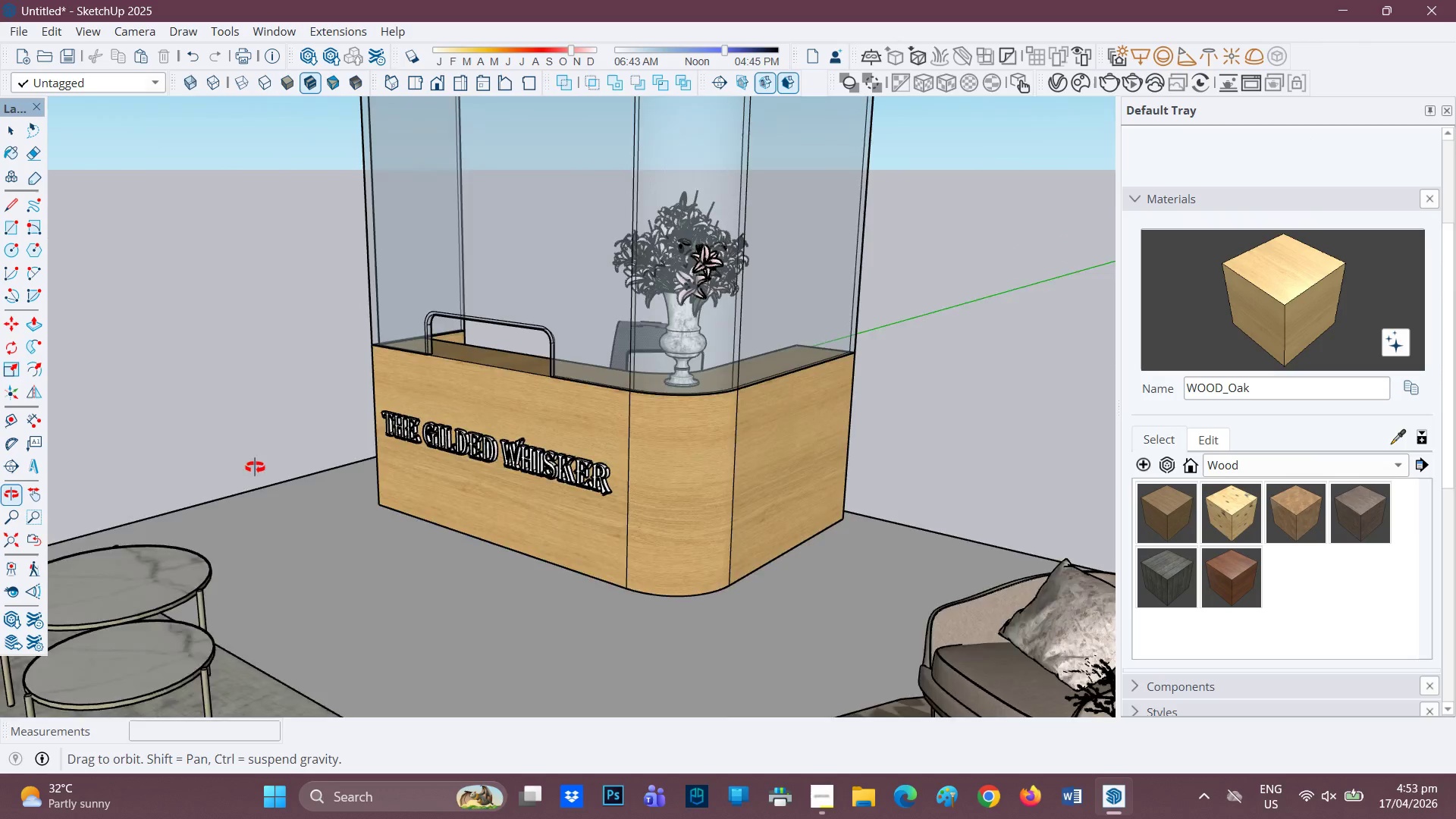 
scroll: coordinate [482, 408], scroll_direction: down, amount: 5.0
 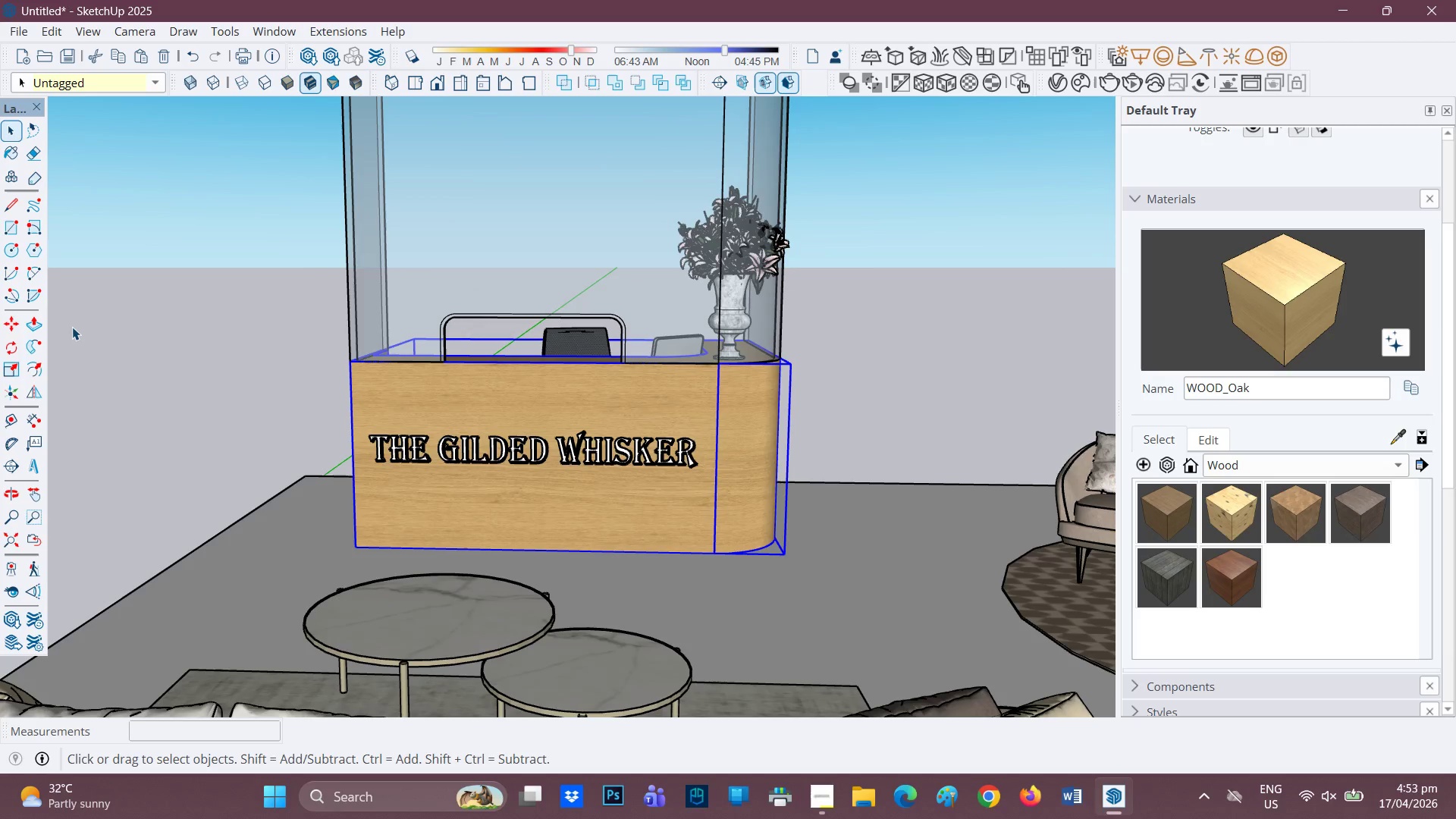 
scroll: coordinate [657, 460], scroll_direction: up, amount: 4.0
 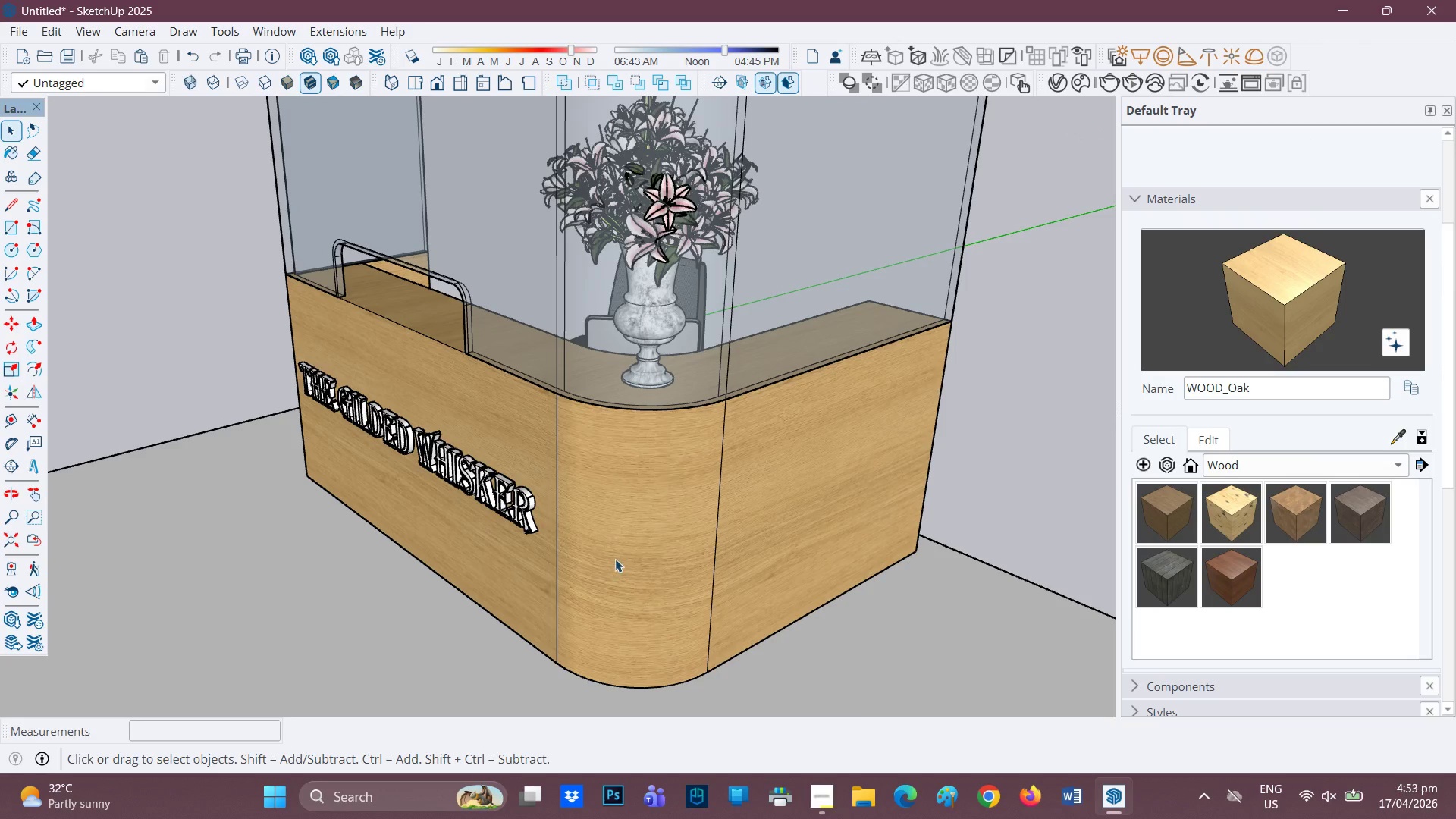 
key(L)
 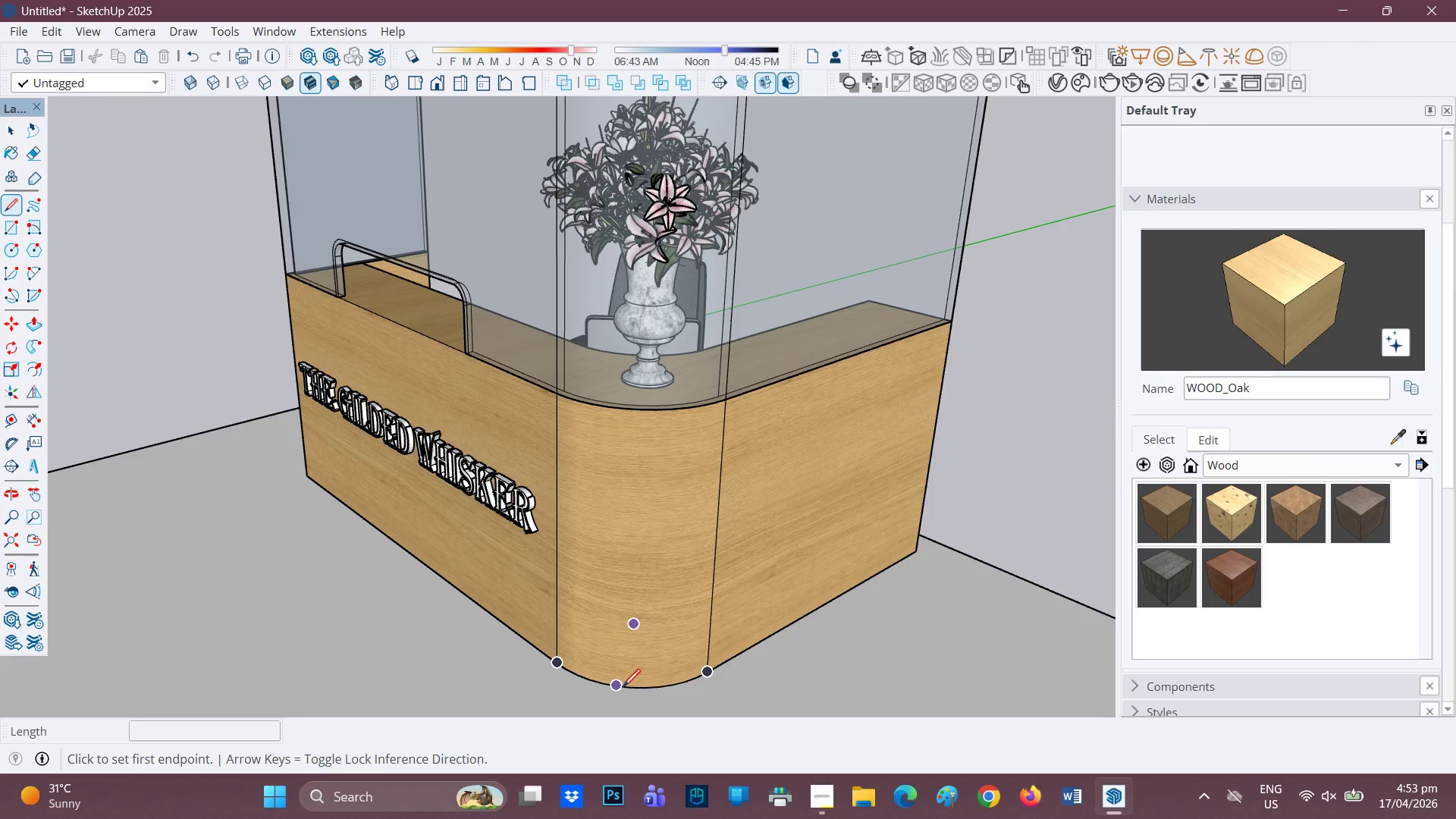 
left_click_drag(start_coordinate=[619, 684], to_coordinate=[620, 676])
 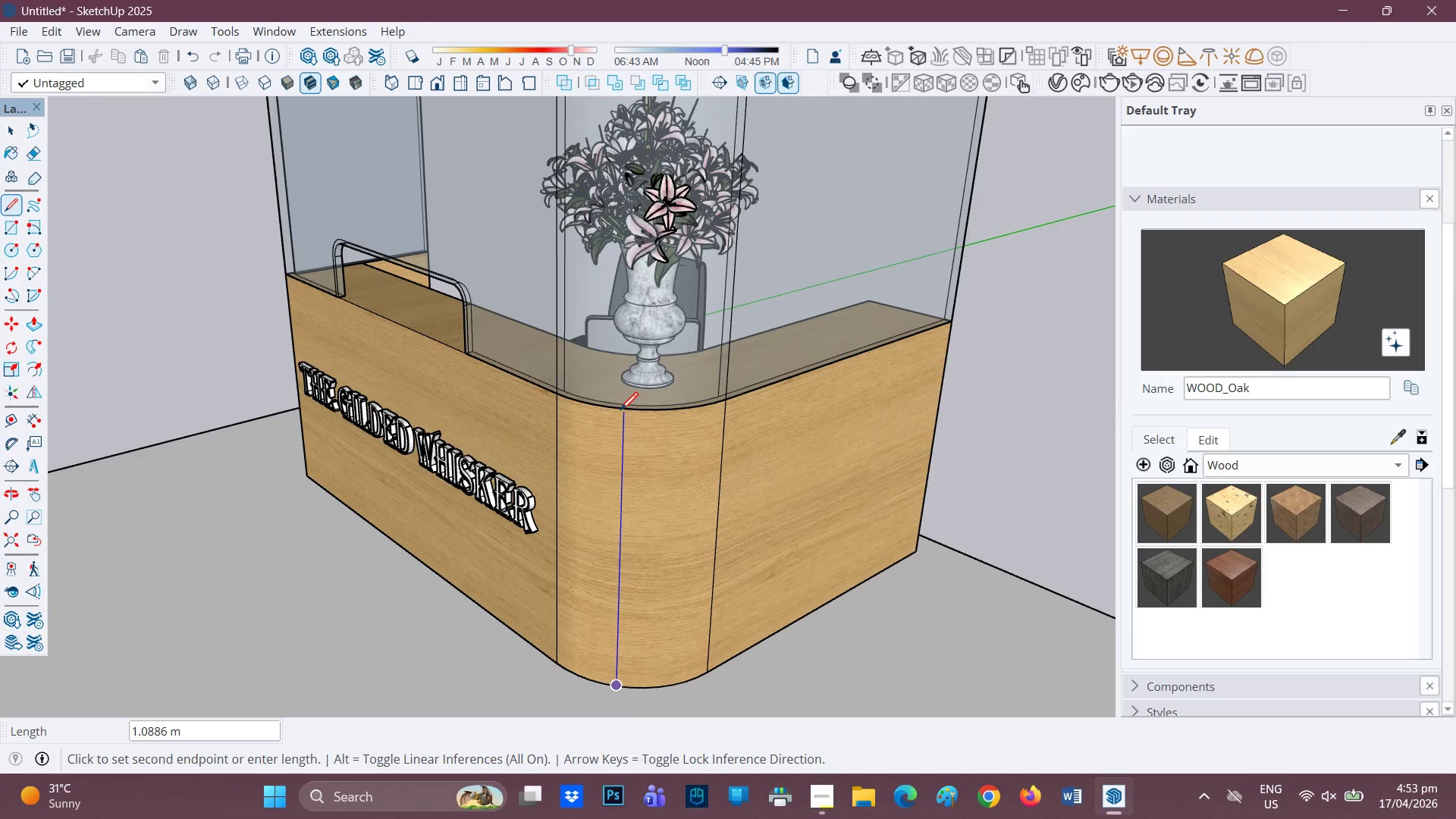 
left_click([620, 412])
 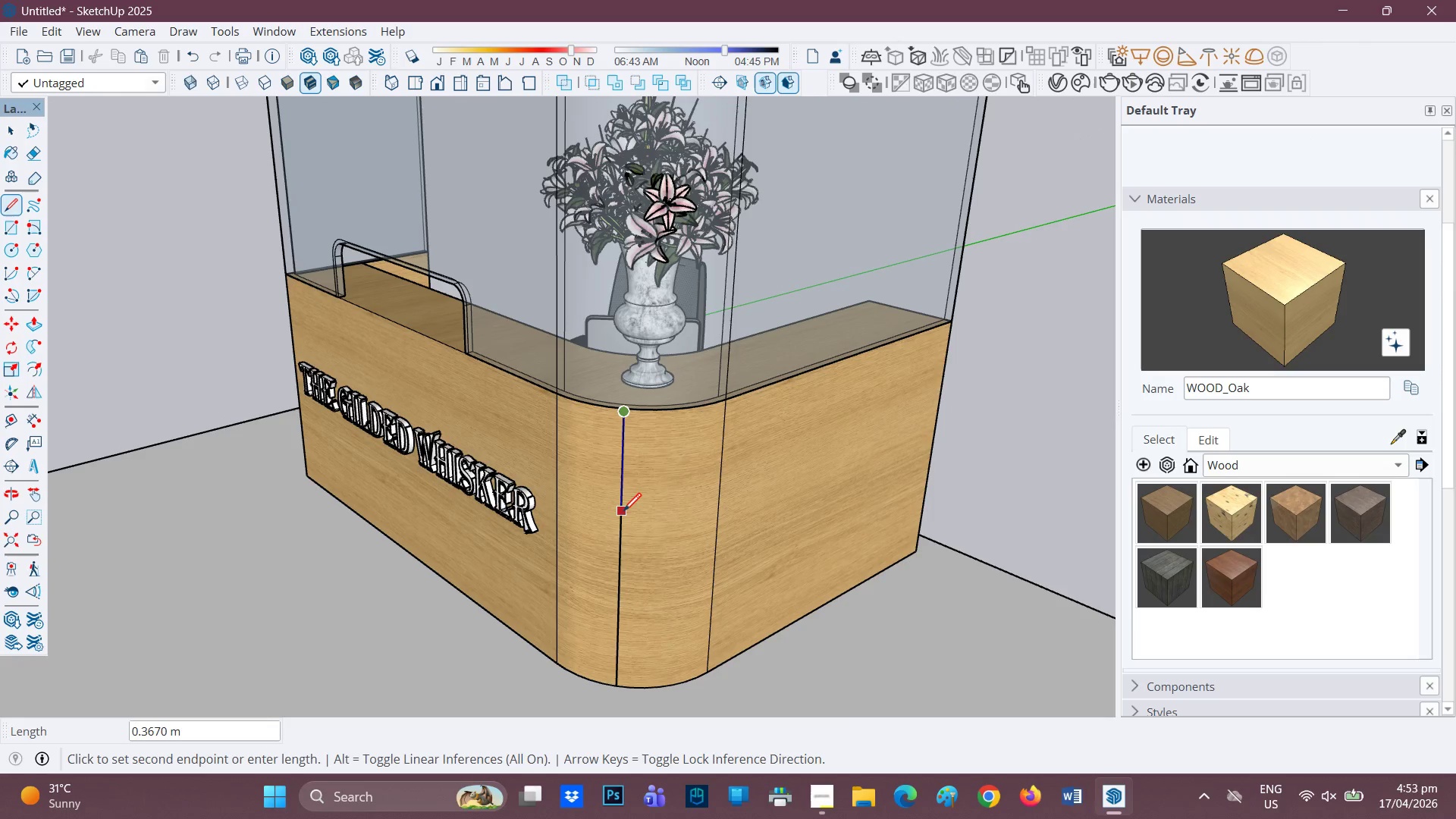 
key(Control+Z)
 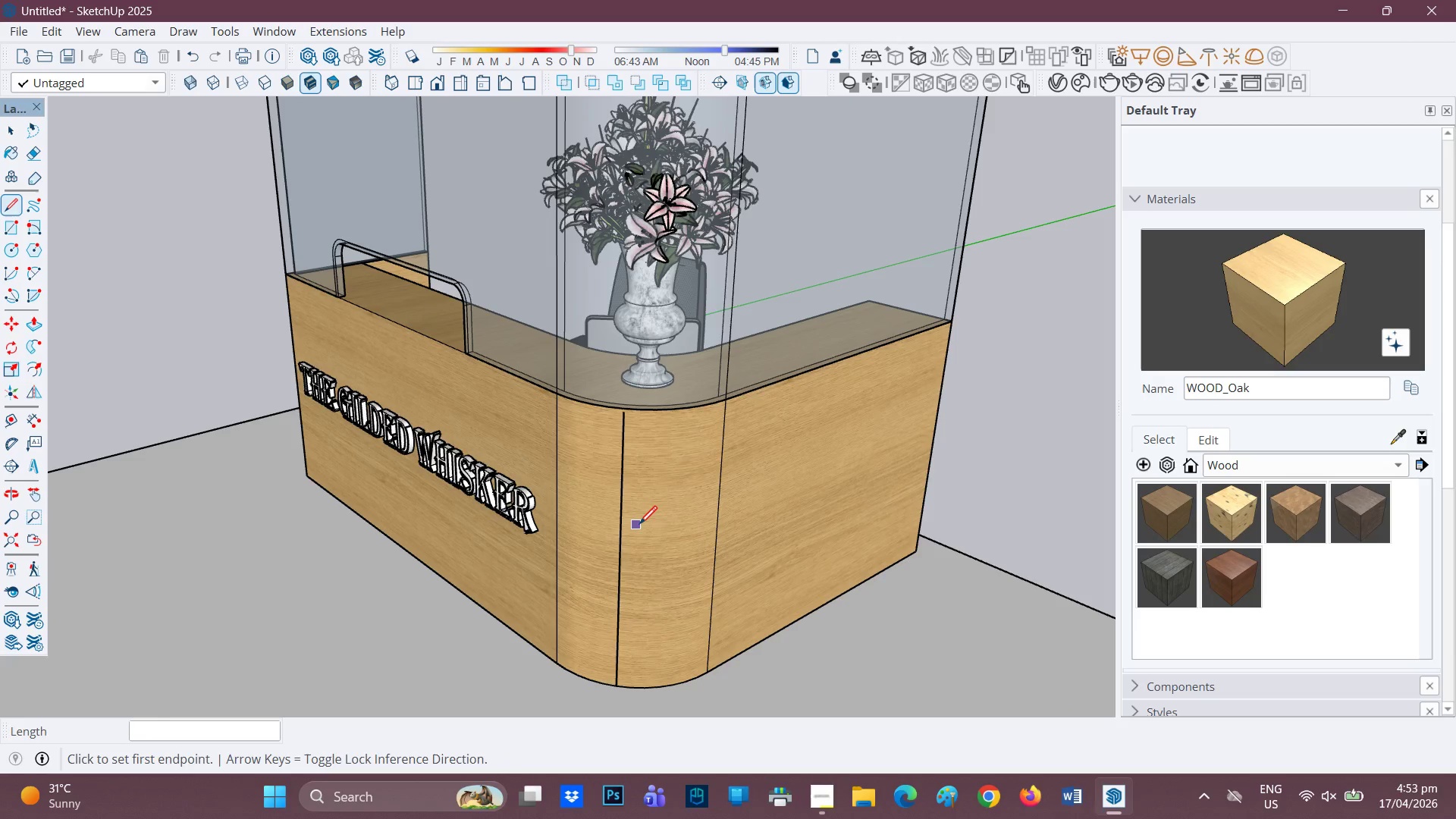 
key(Control+Z)
 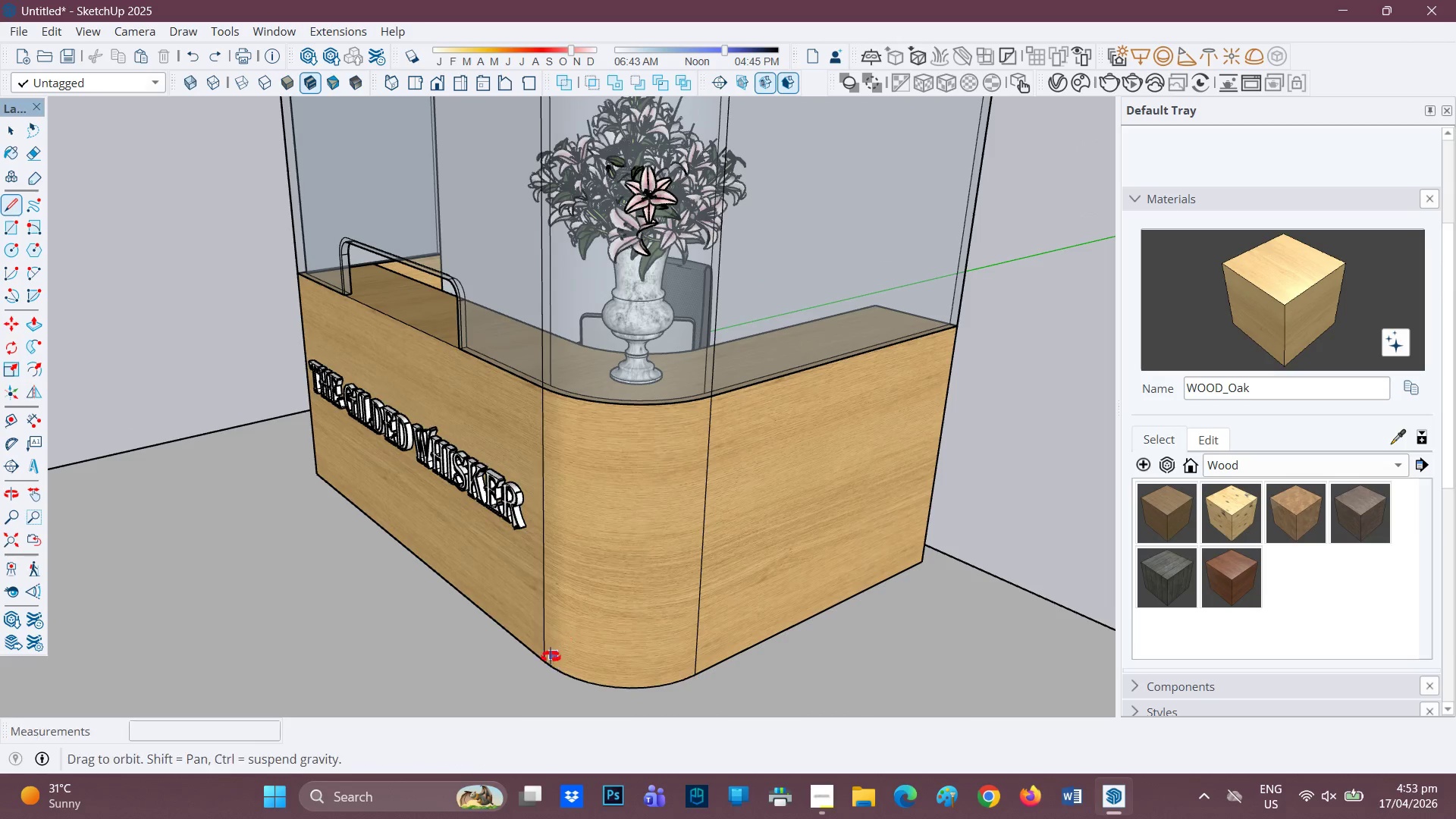 
scroll: coordinate [578, 657], scroll_direction: up, amount: 1.0
 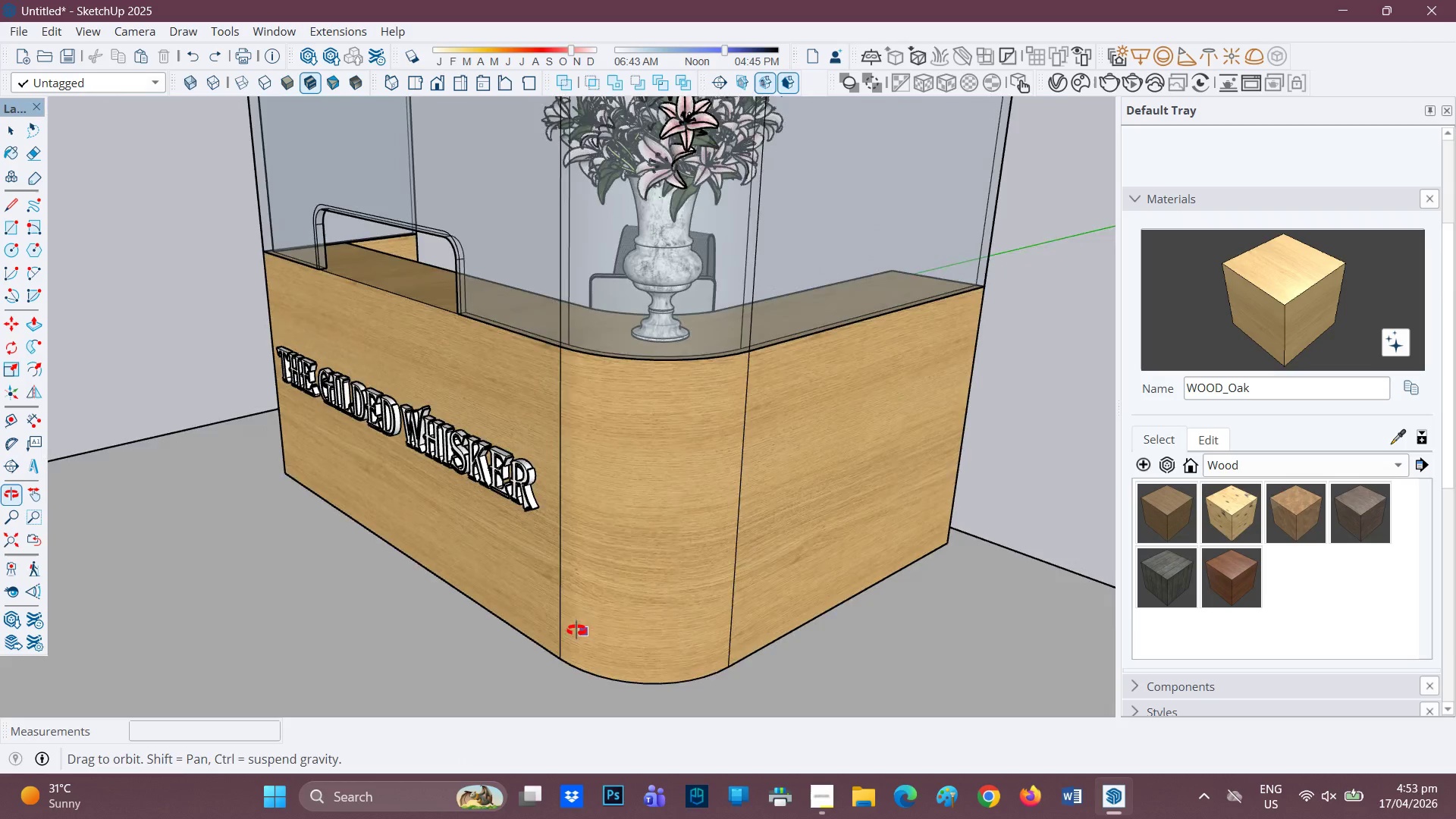 
scroll: coordinate [582, 639], scroll_direction: down, amount: 1.0
 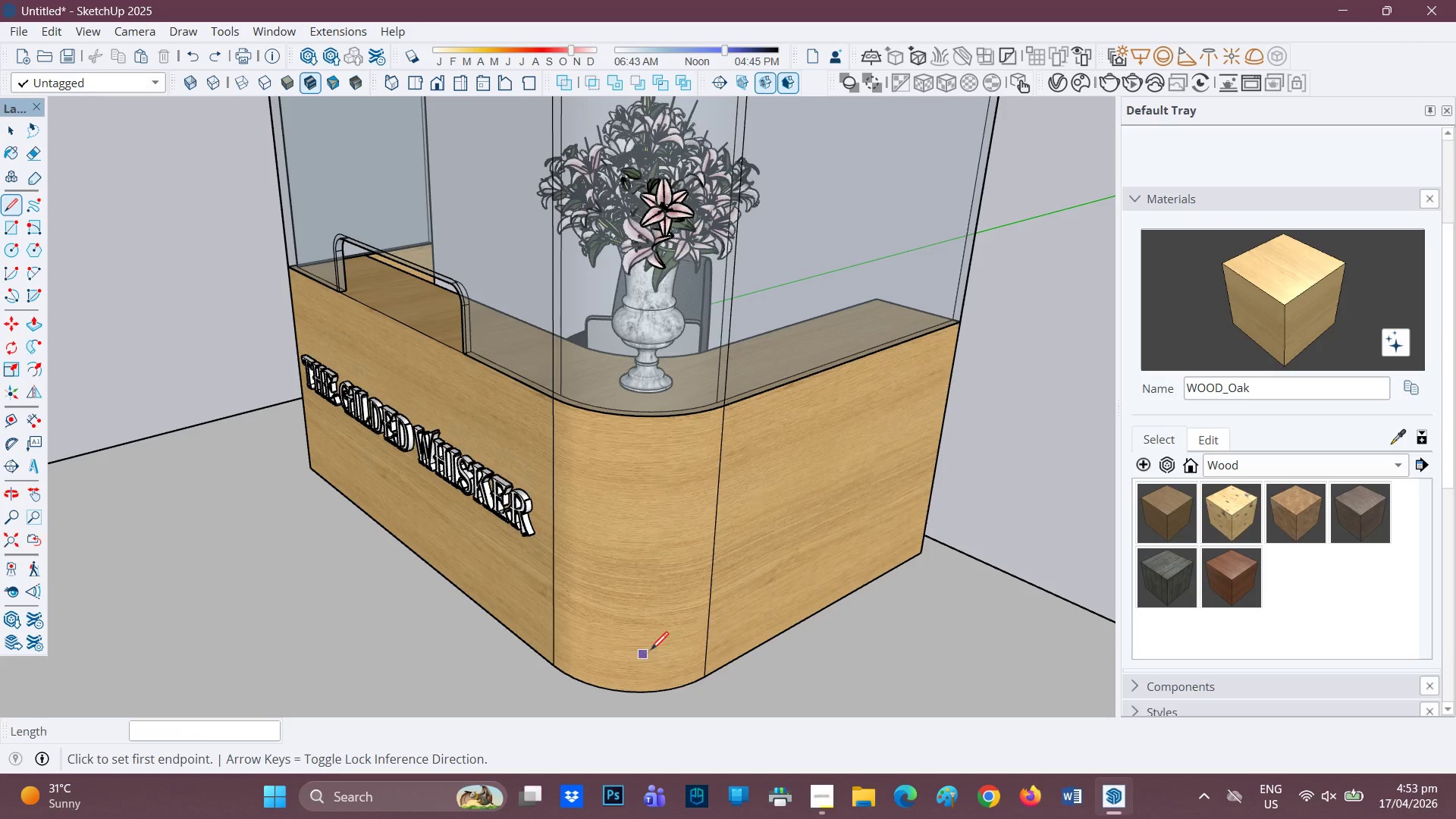 
key(Space)
 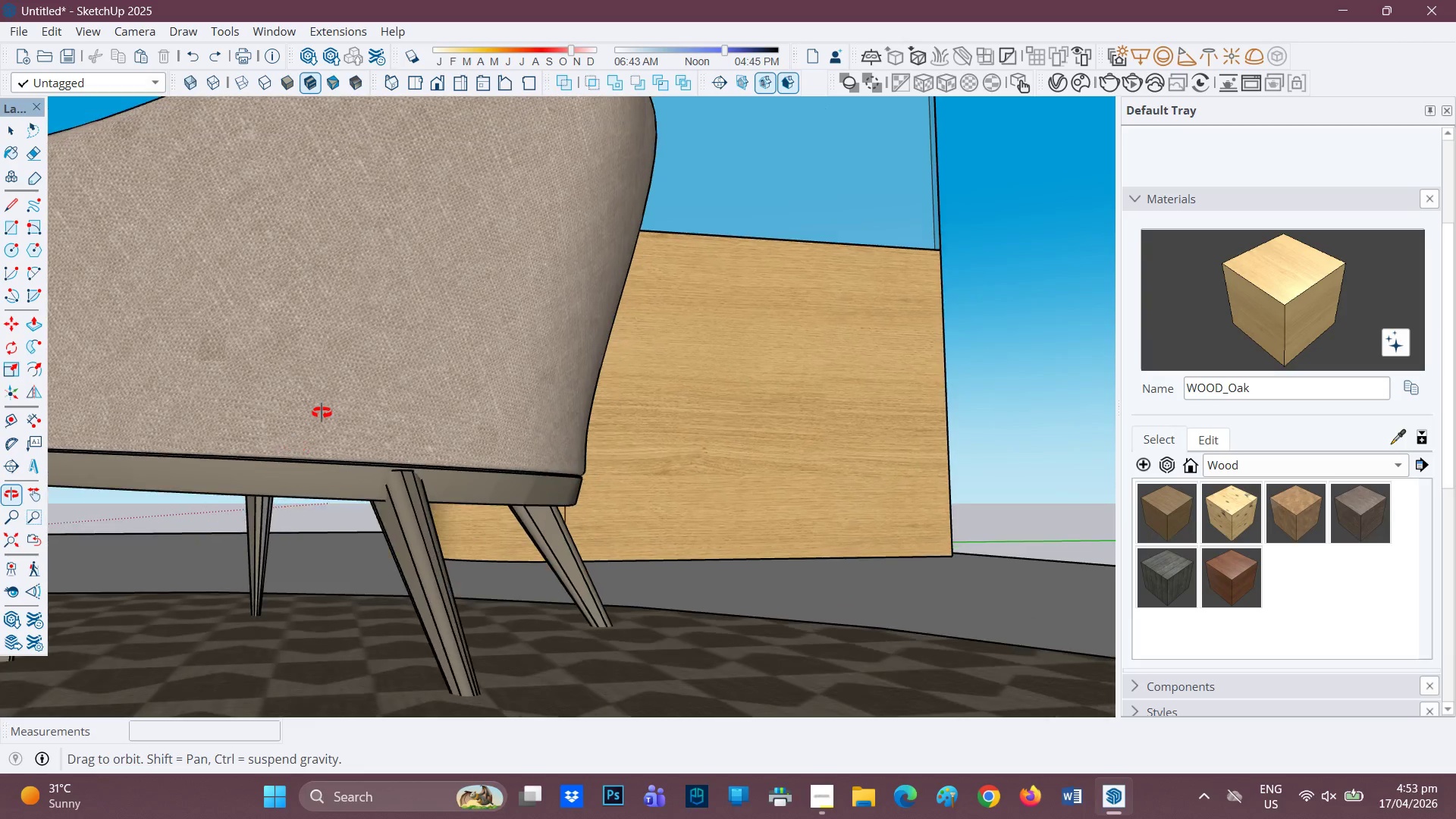 
wait(8.02)
 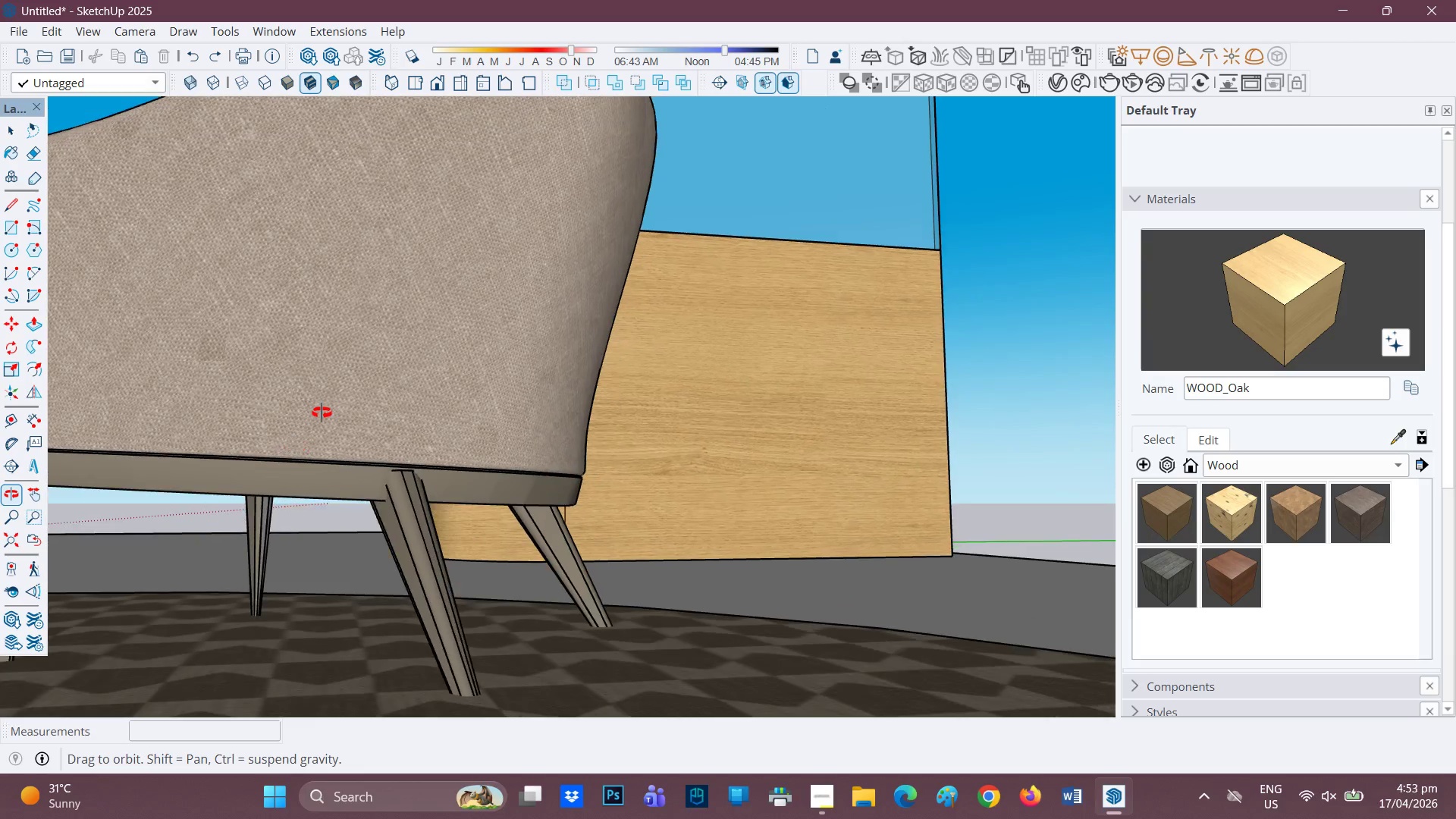 
scroll: coordinate [538, 428], scroll_direction: up, amount: 1.0
 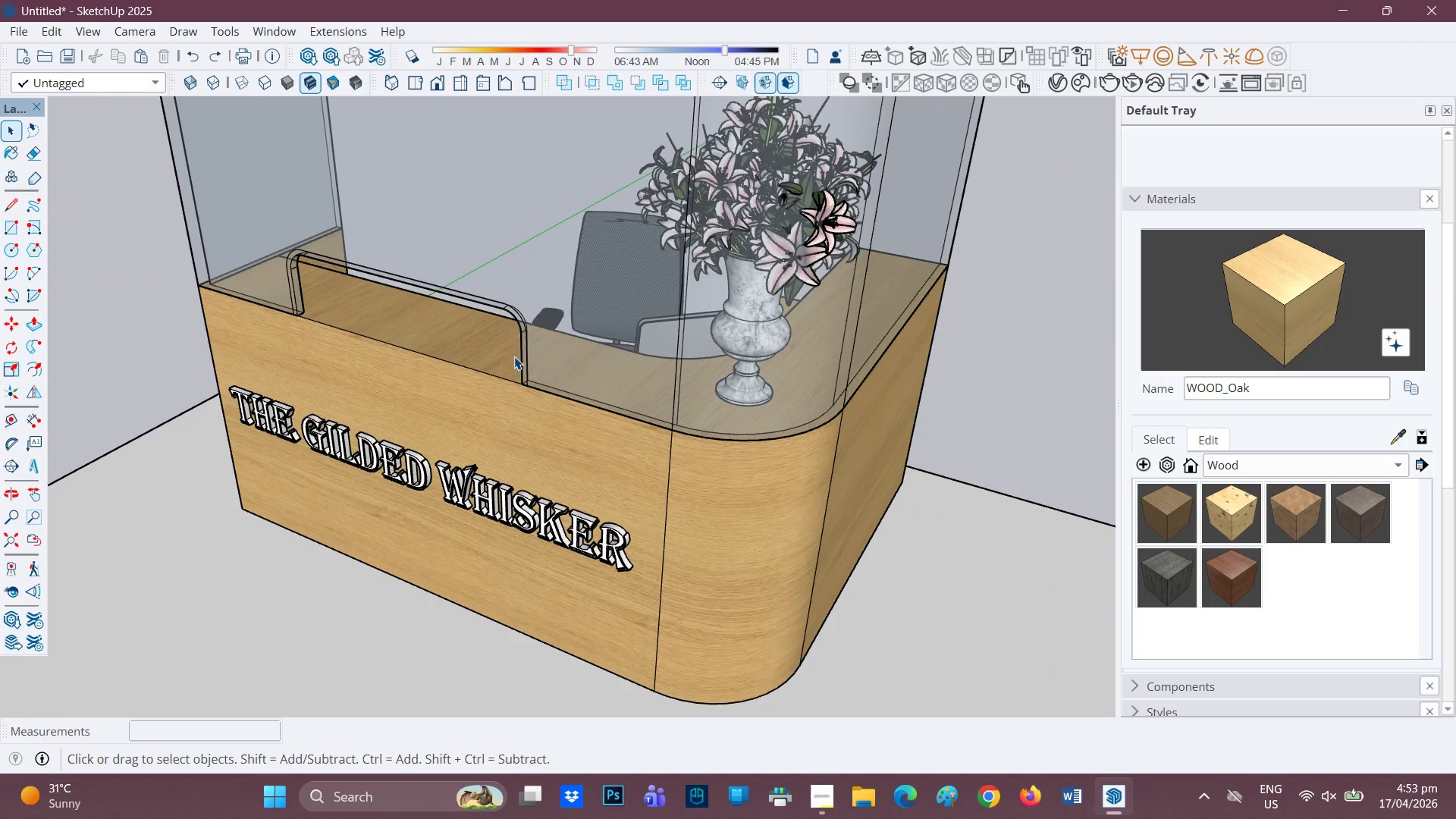 
scroll: coordinate [511, 359], scroll_direction: down, amount: 1.0
 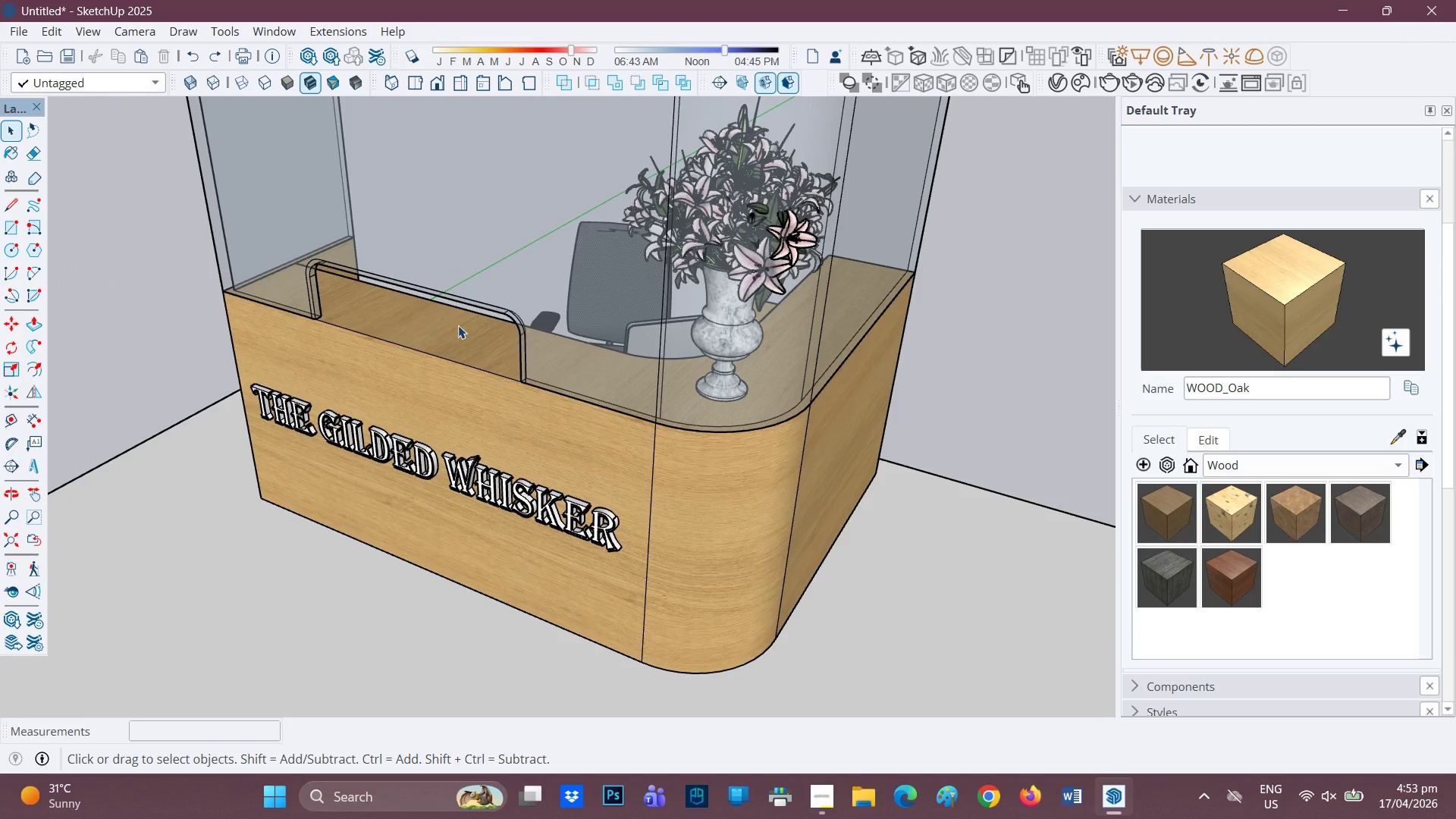 
scroll: coordinate [456, 323], scroll_direction: up, amount: 1.0
 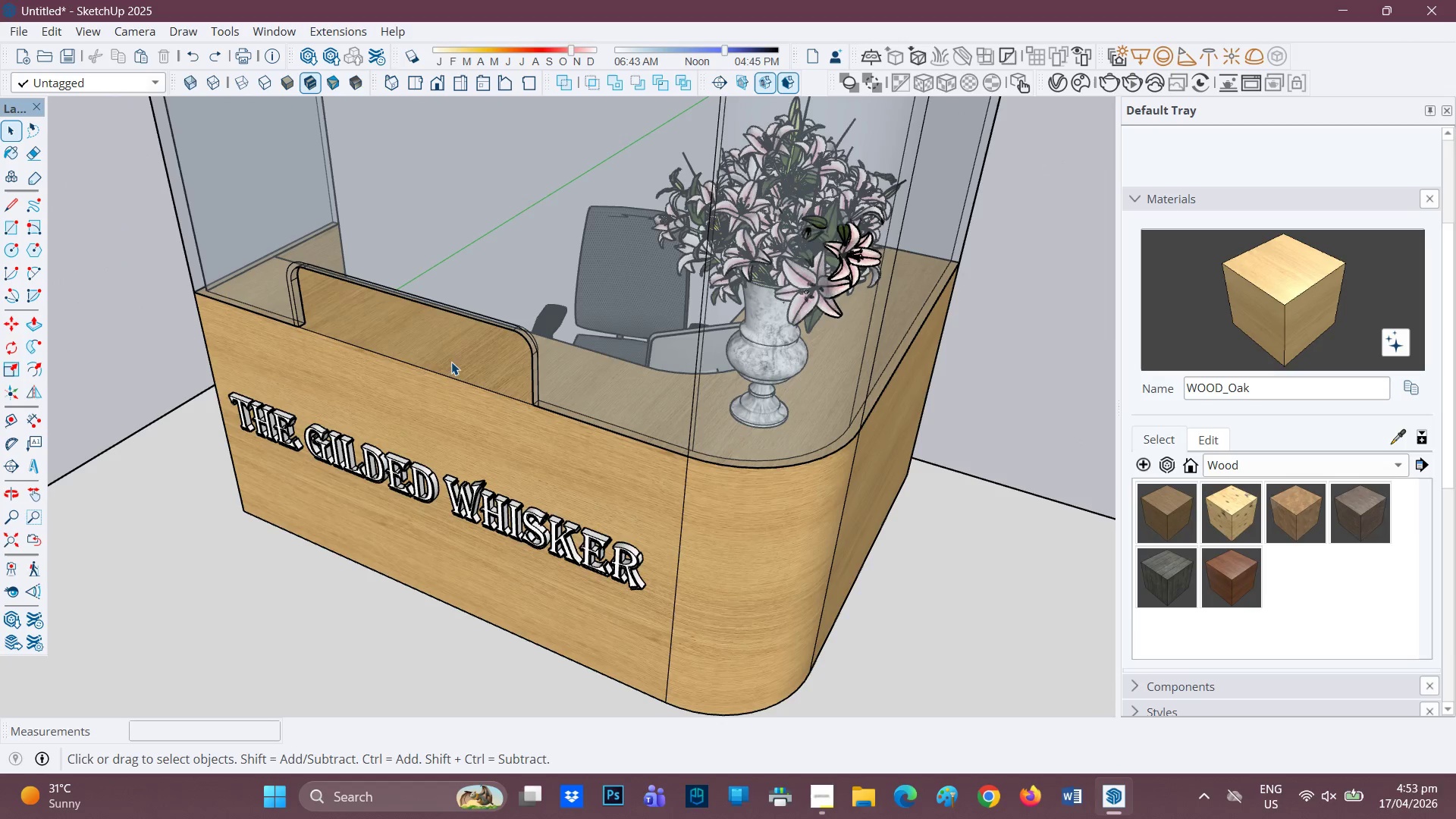 
key(H)
 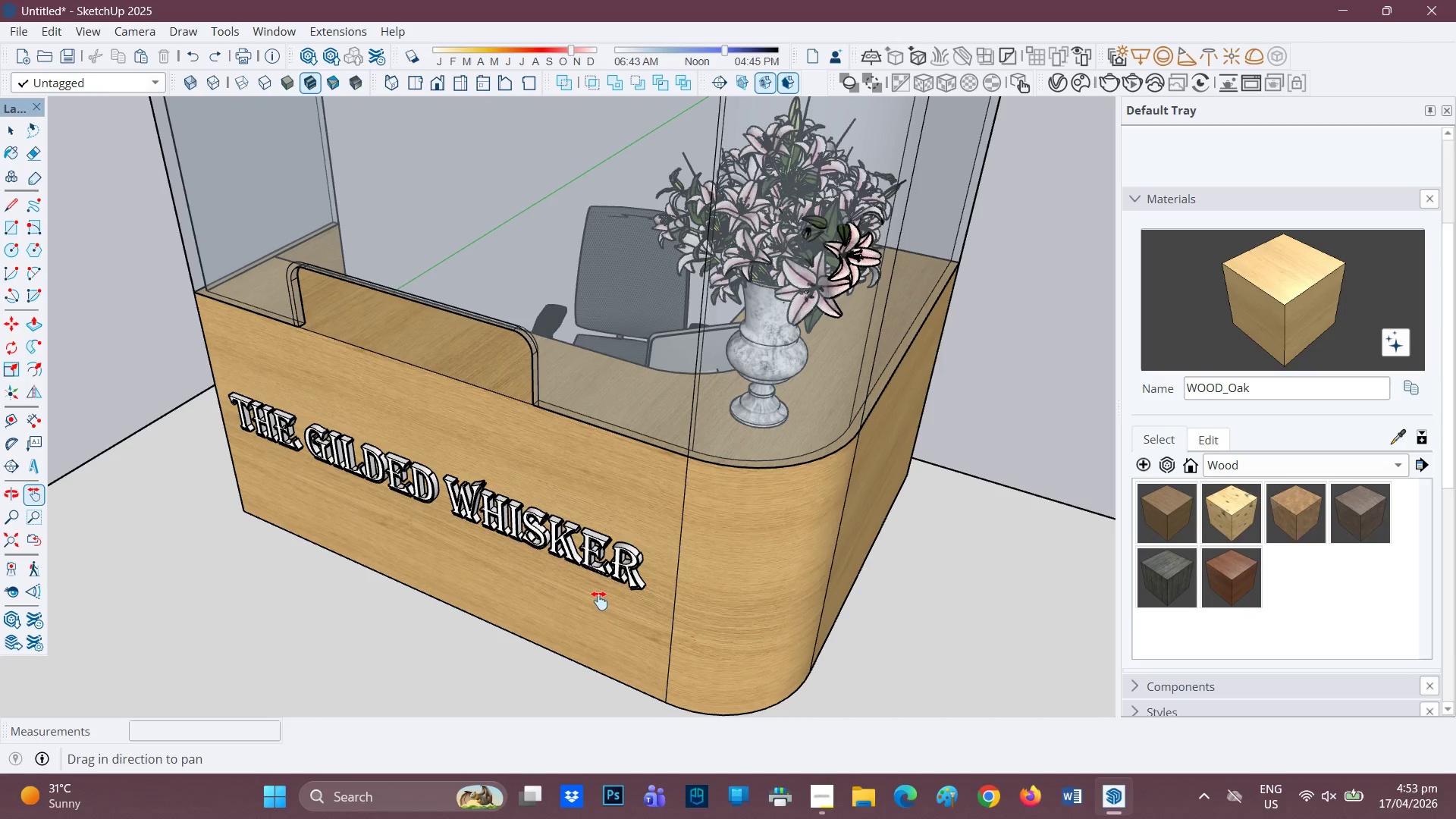 
scroll: coordinate [1193, 660], scroll_direction: down, amount: 14.0
 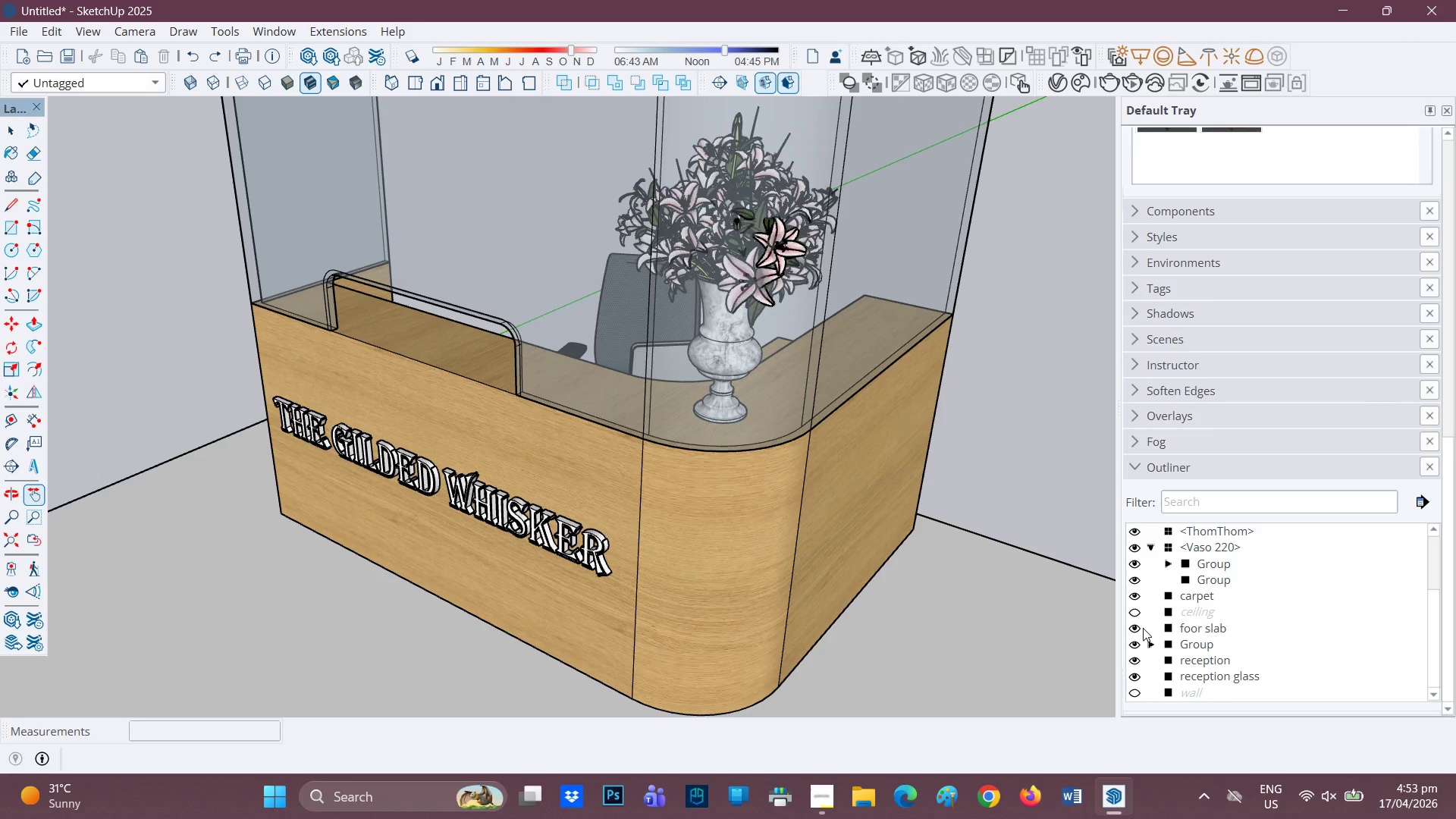 
scroll: coordinate [1186, 576], scroll_direction: up, amount: 3.0
 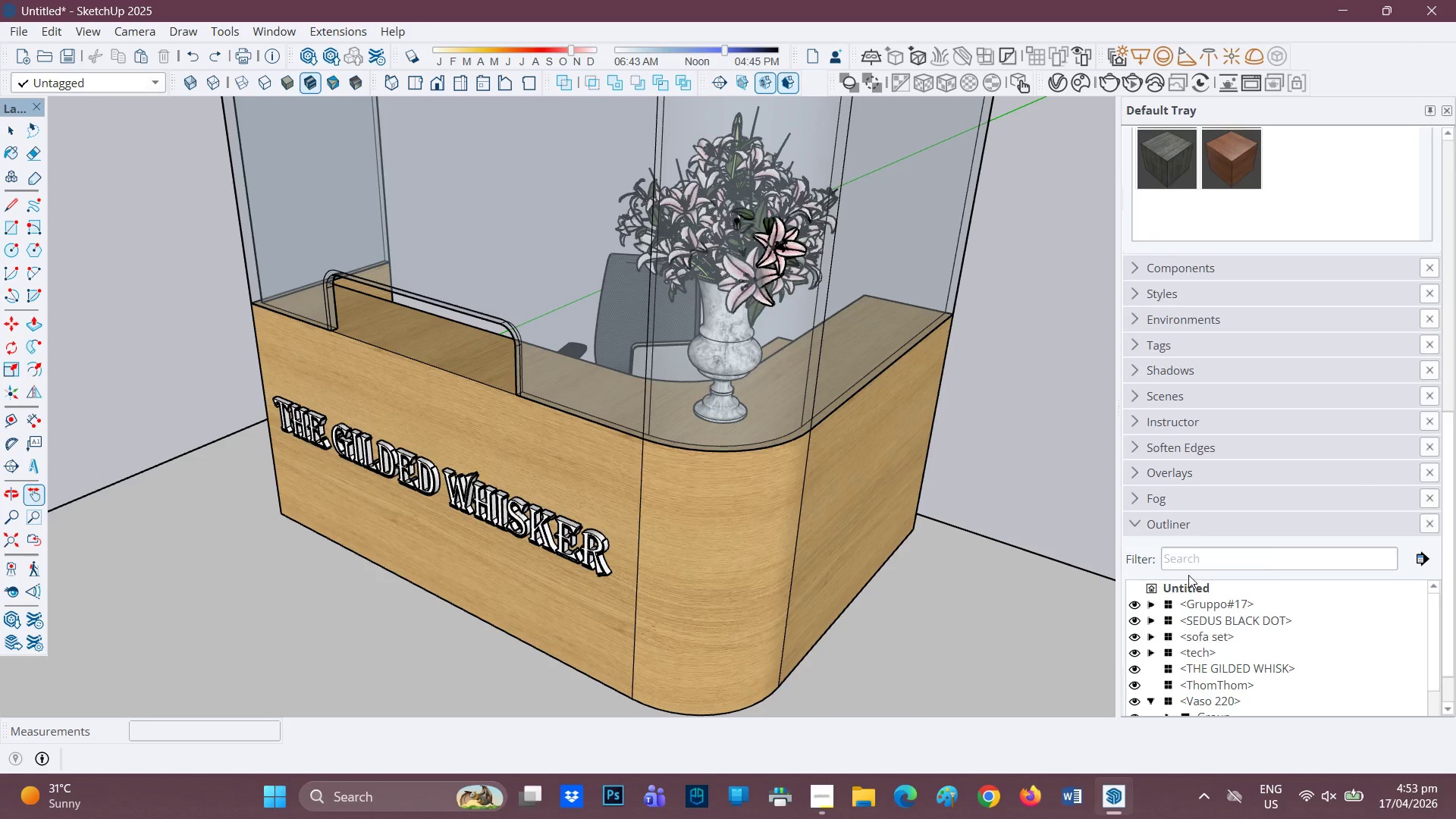 
scroll: coordinate [1205, 648], scroll_direction: down, amount: 4.0
 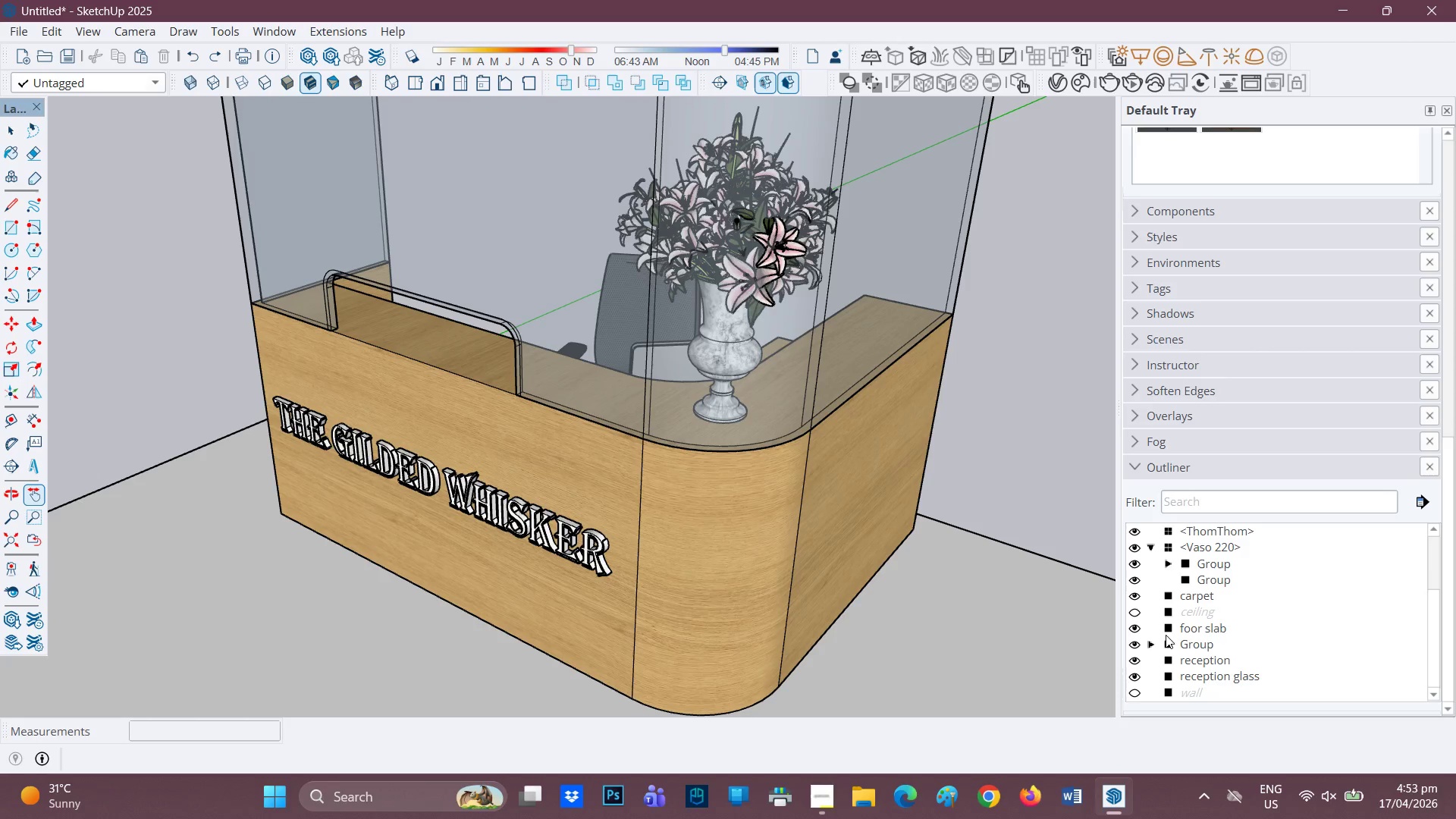 
left_click([1128, 627])
 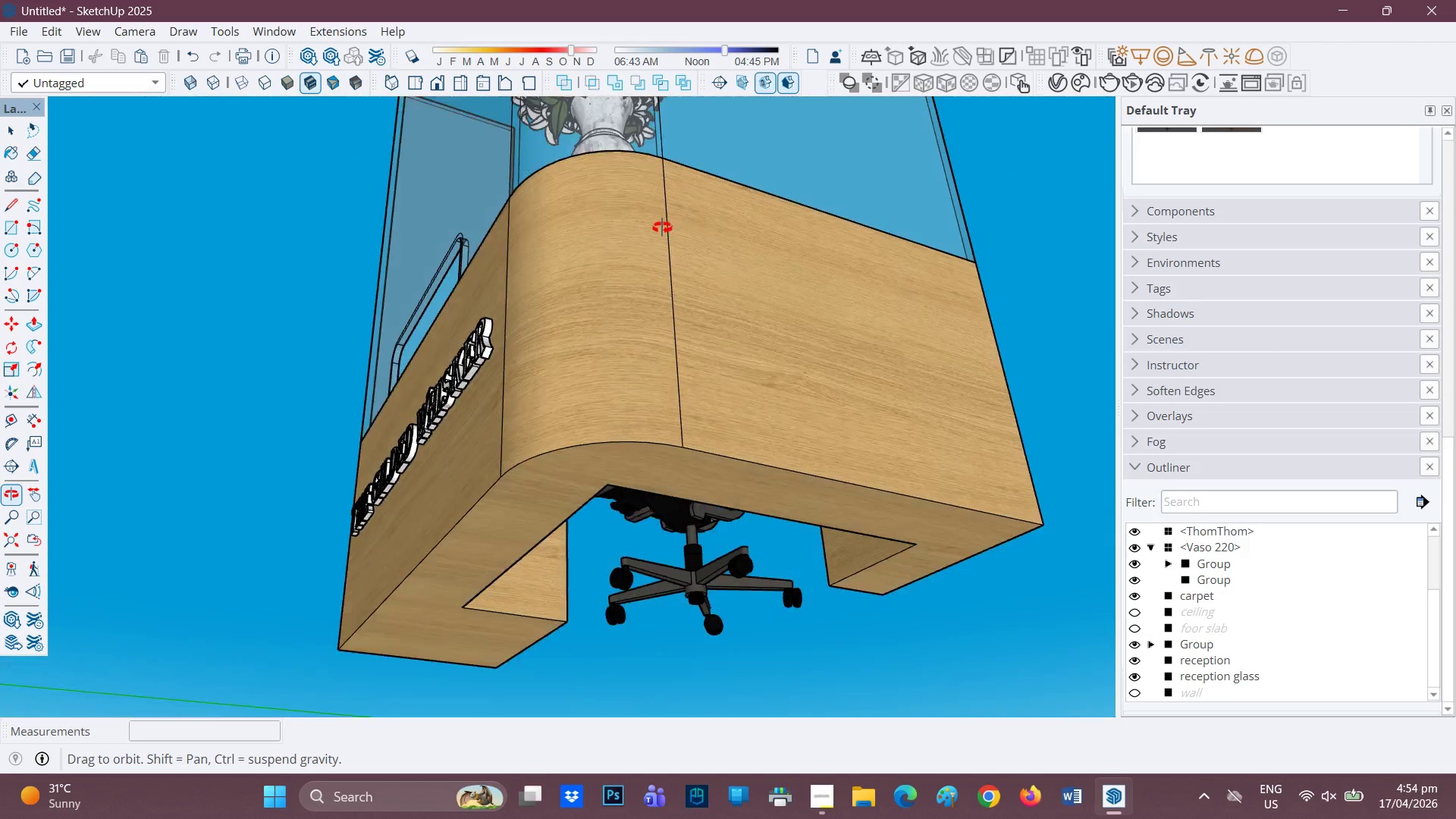 
scroll: coordinate [664, 428], scroll_direction: up, amount: 2.0
 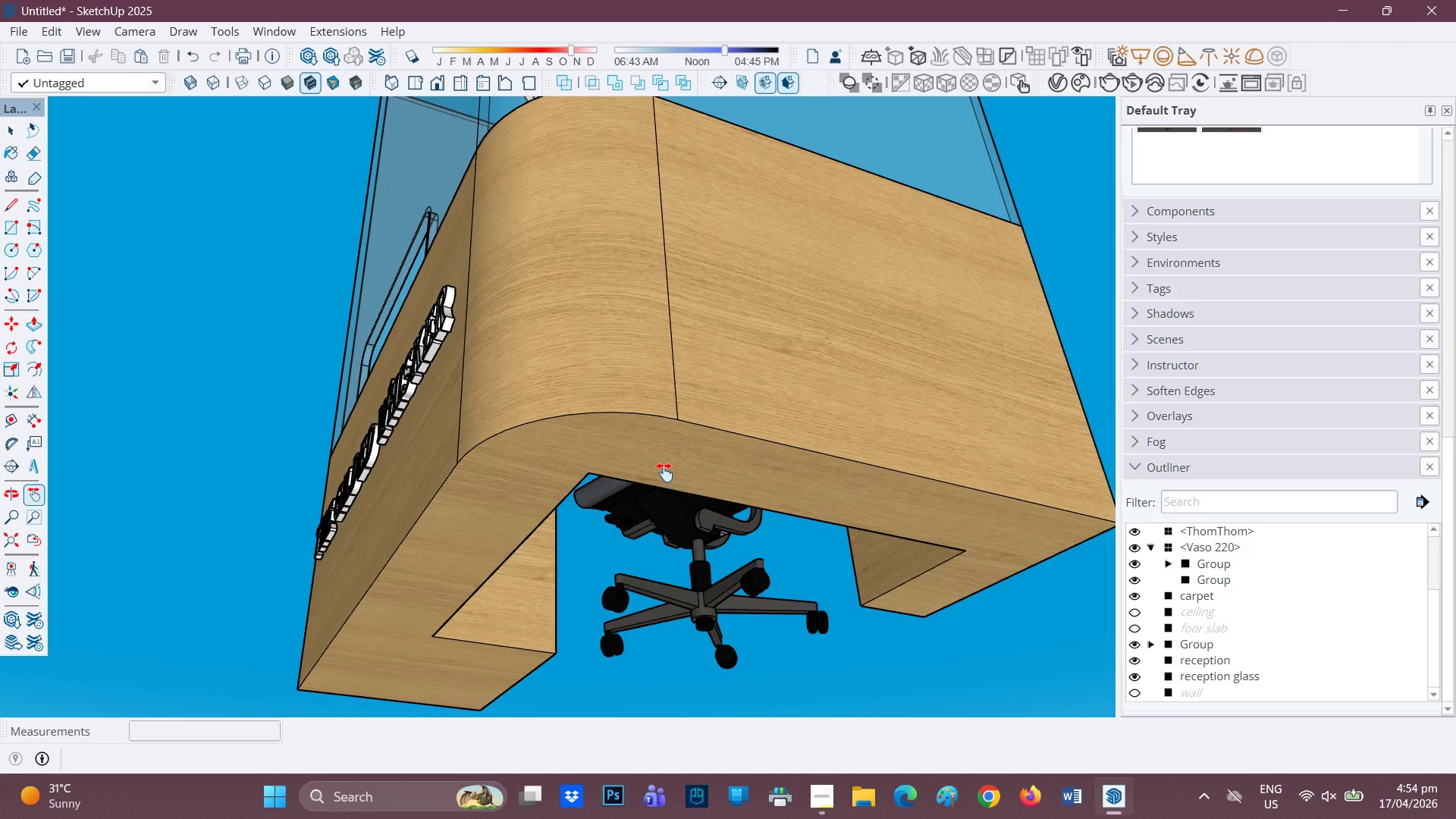 
key(Space)
 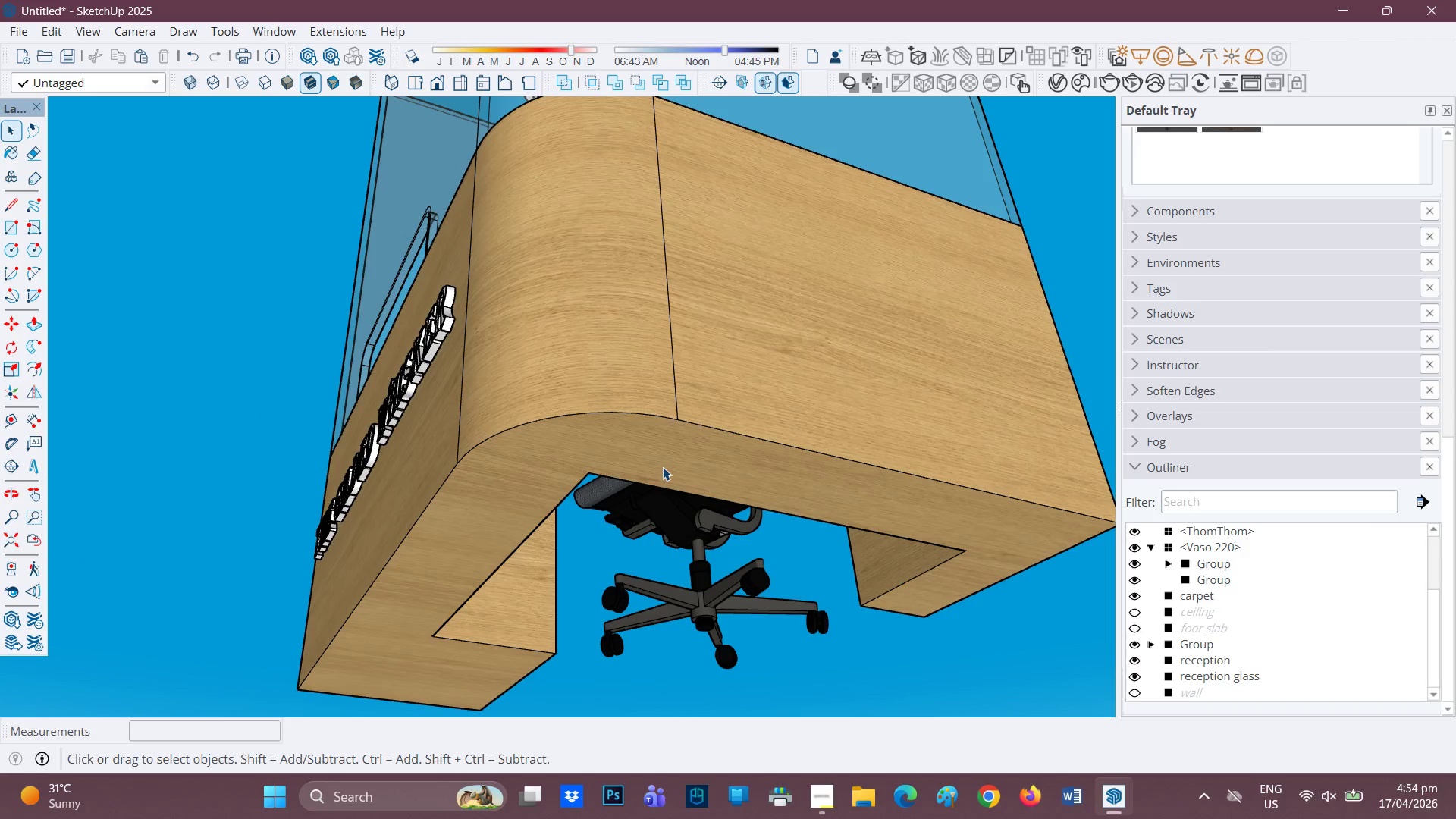 
left_click([663, 467])
 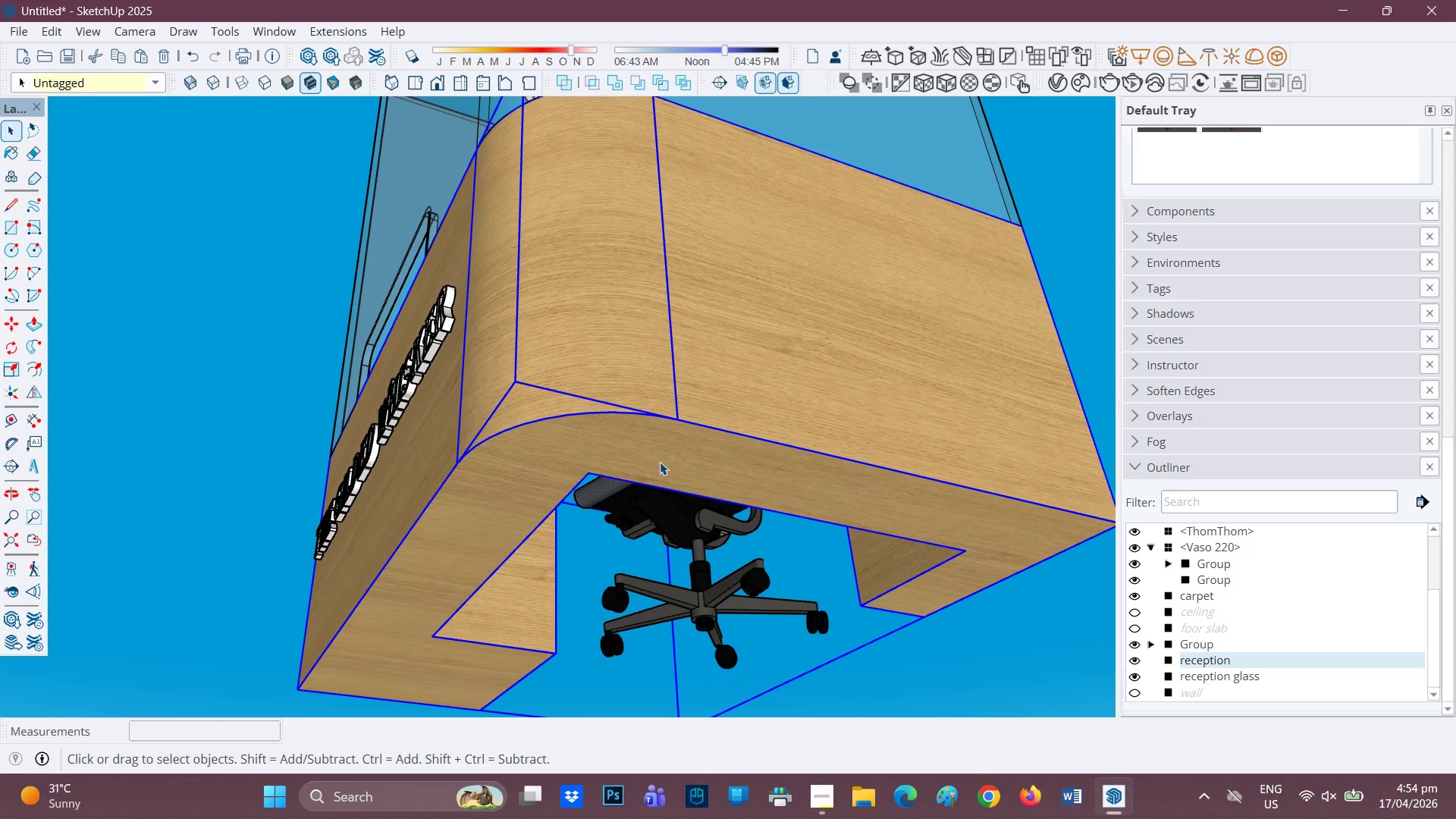 
double_click([660, 462])
 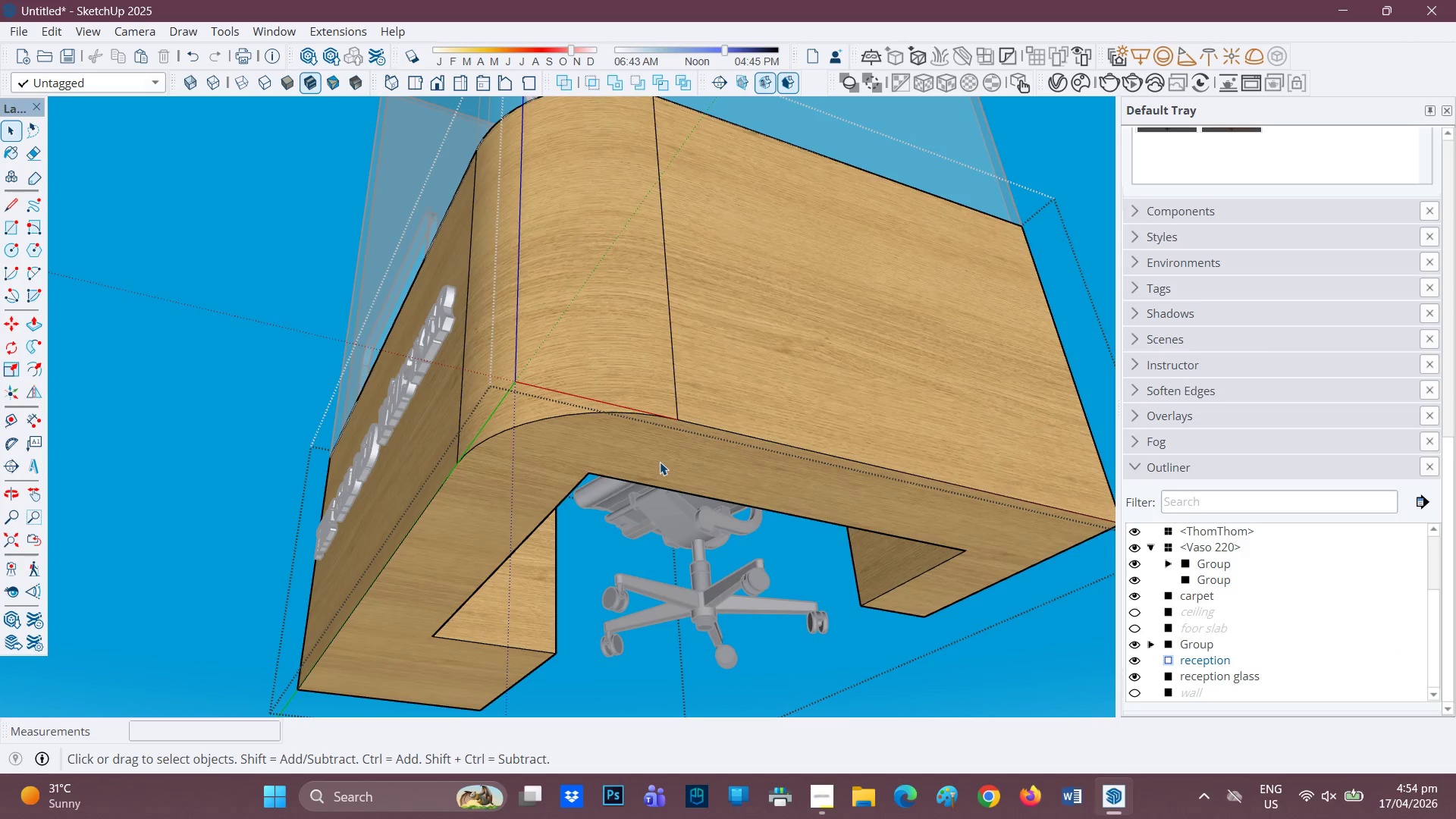 
key(F)
 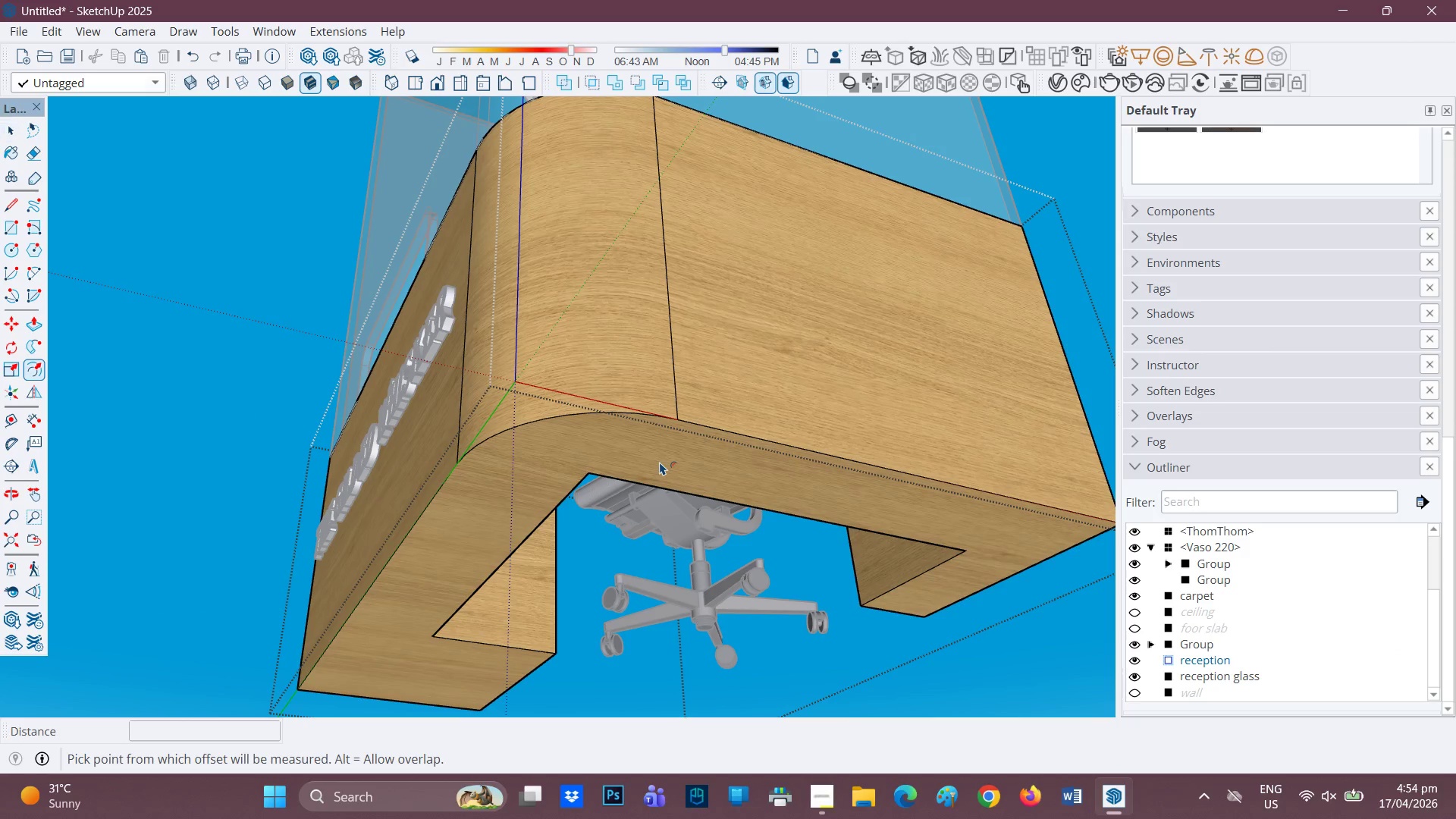 
left_click([660, 462])
 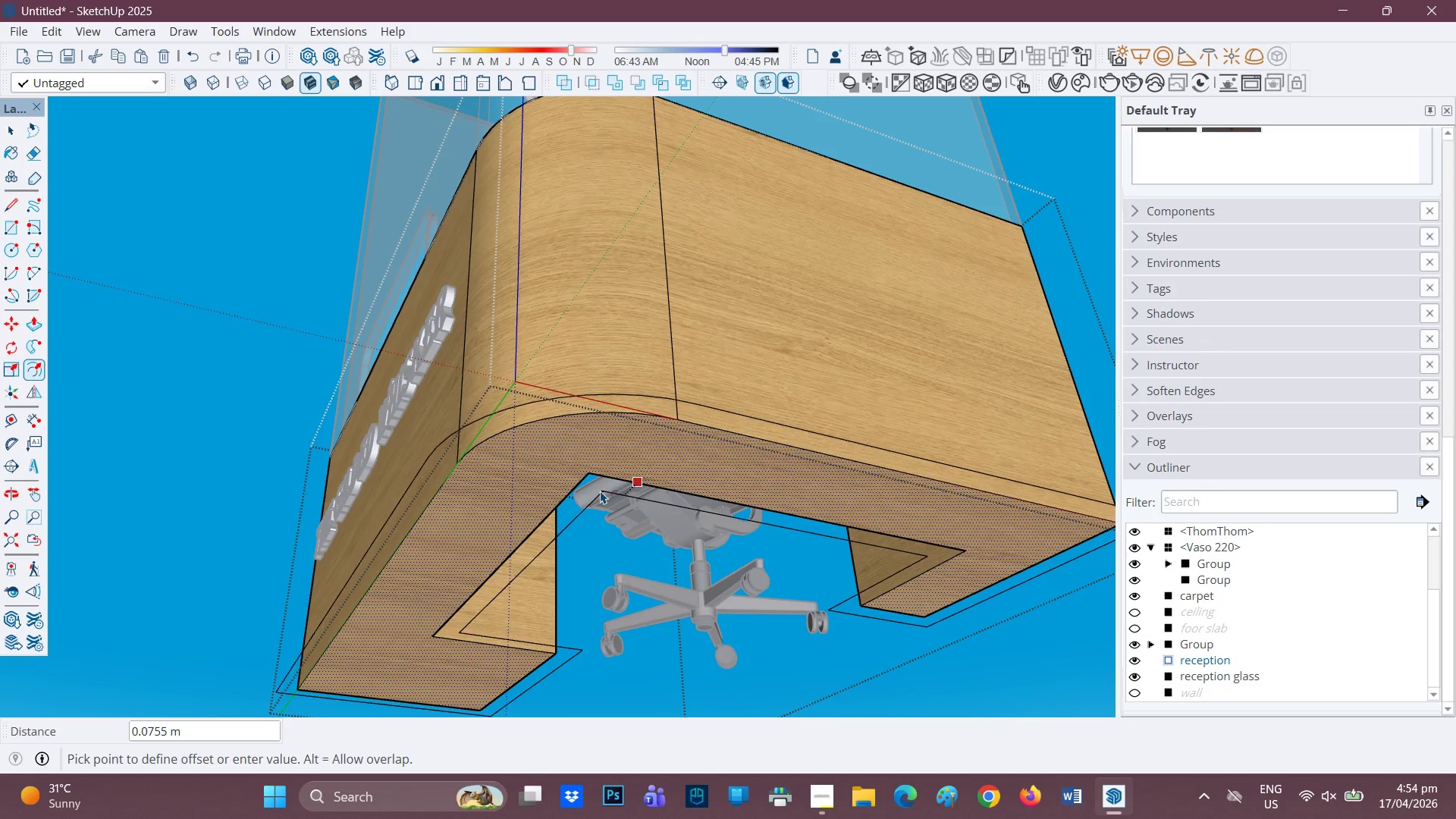 
wait(8.3)
 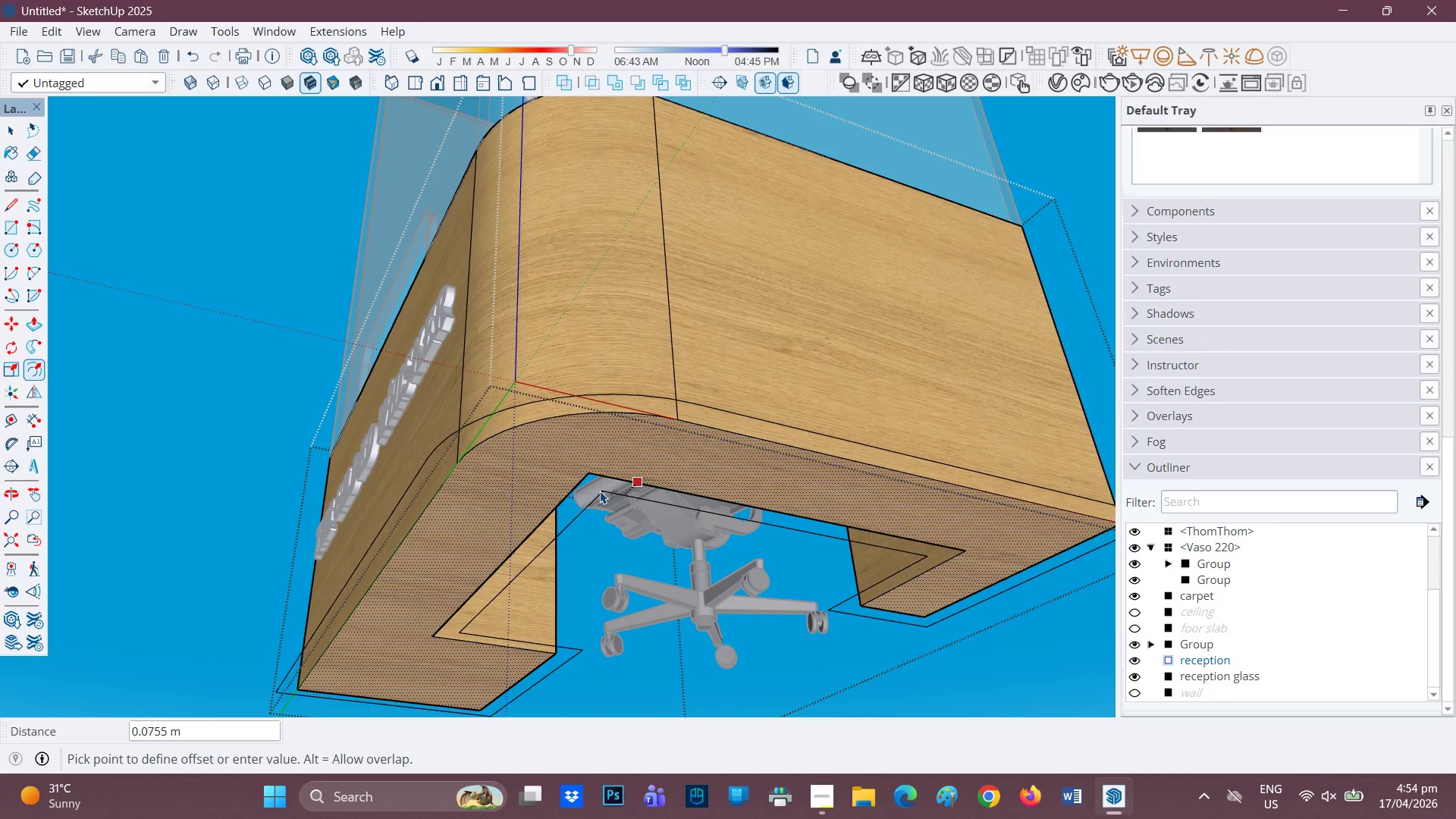 
key(0)
 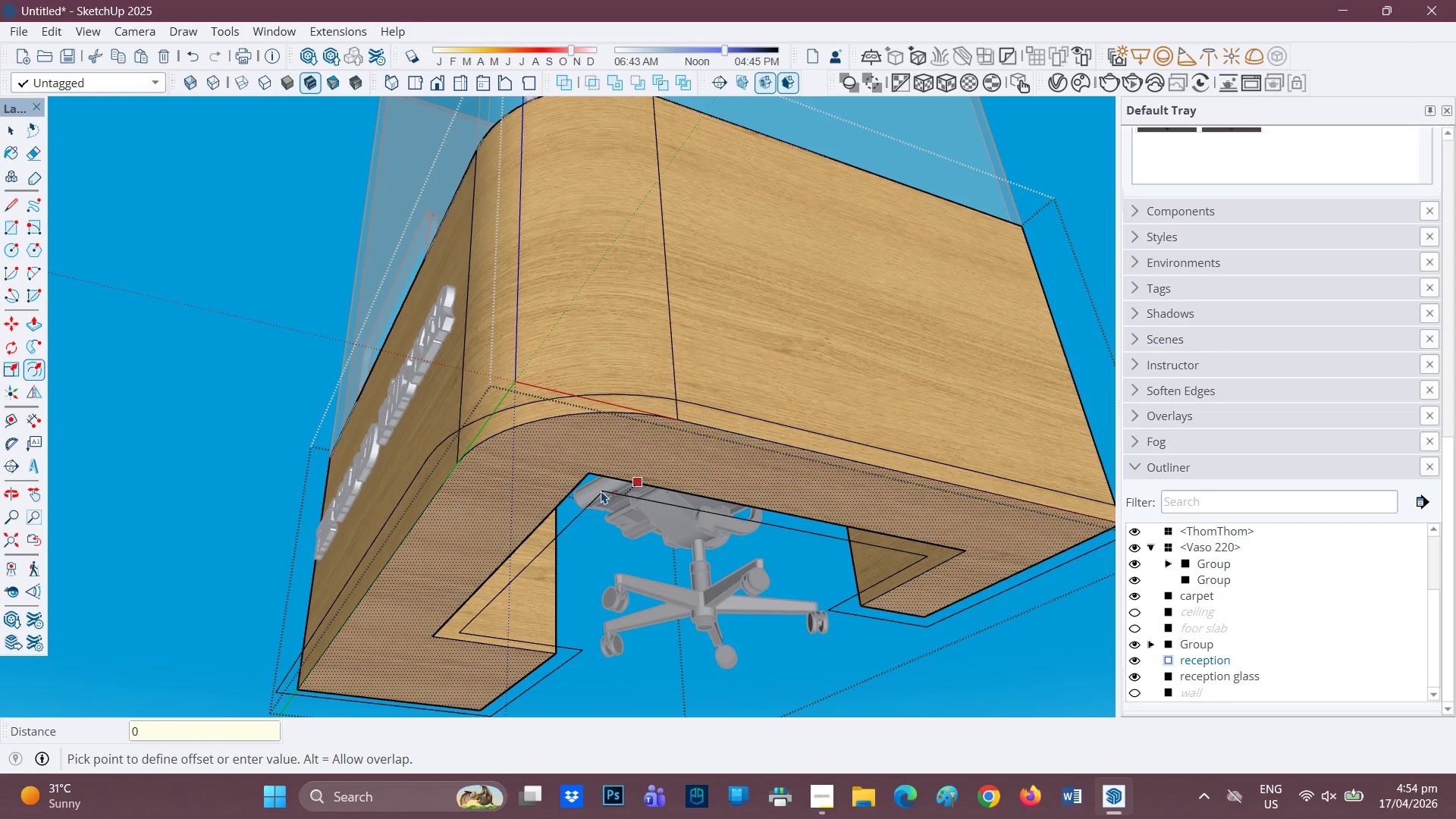 
key(Period)
 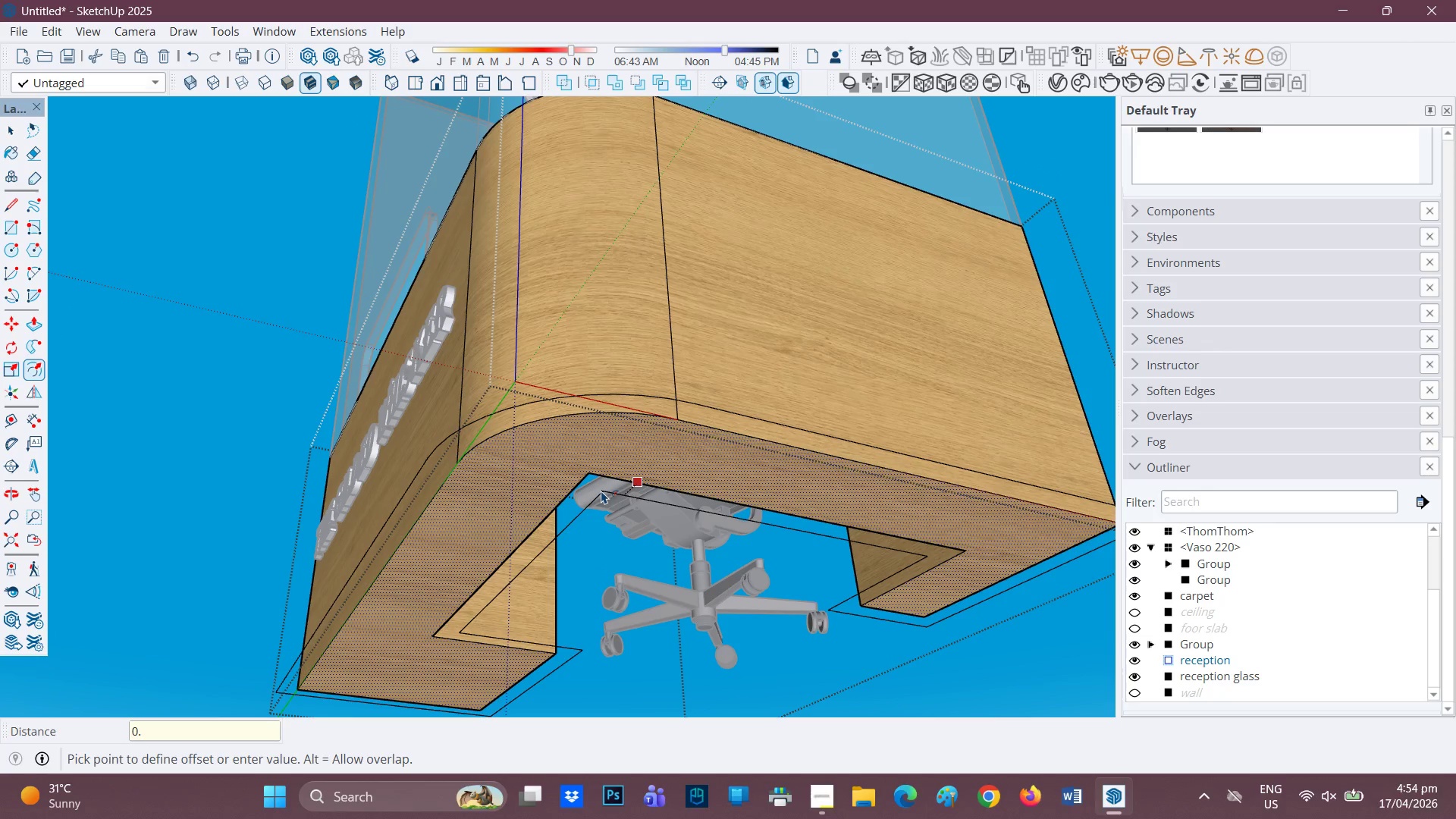 
key(2)
 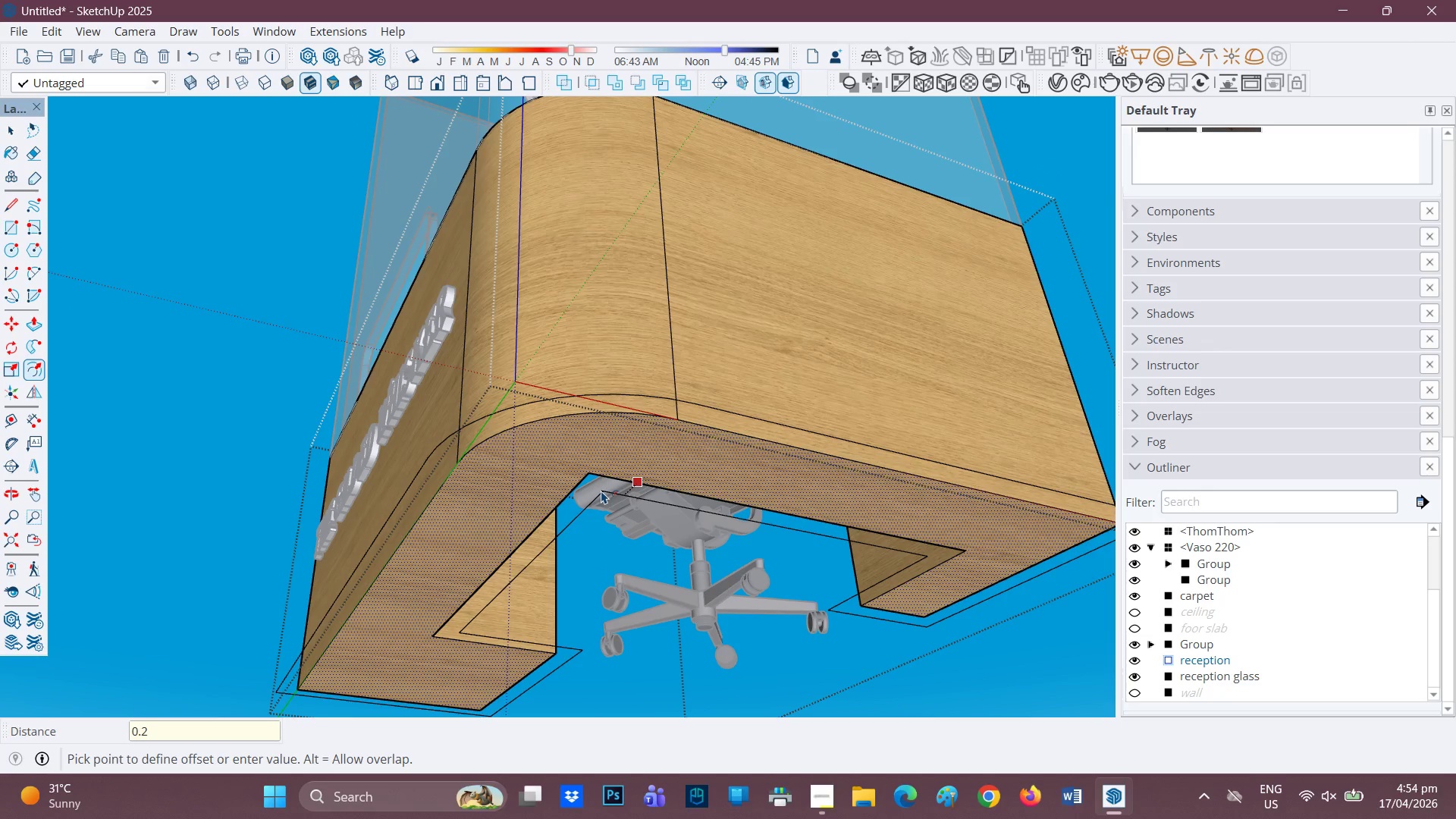 
key(Enter)
 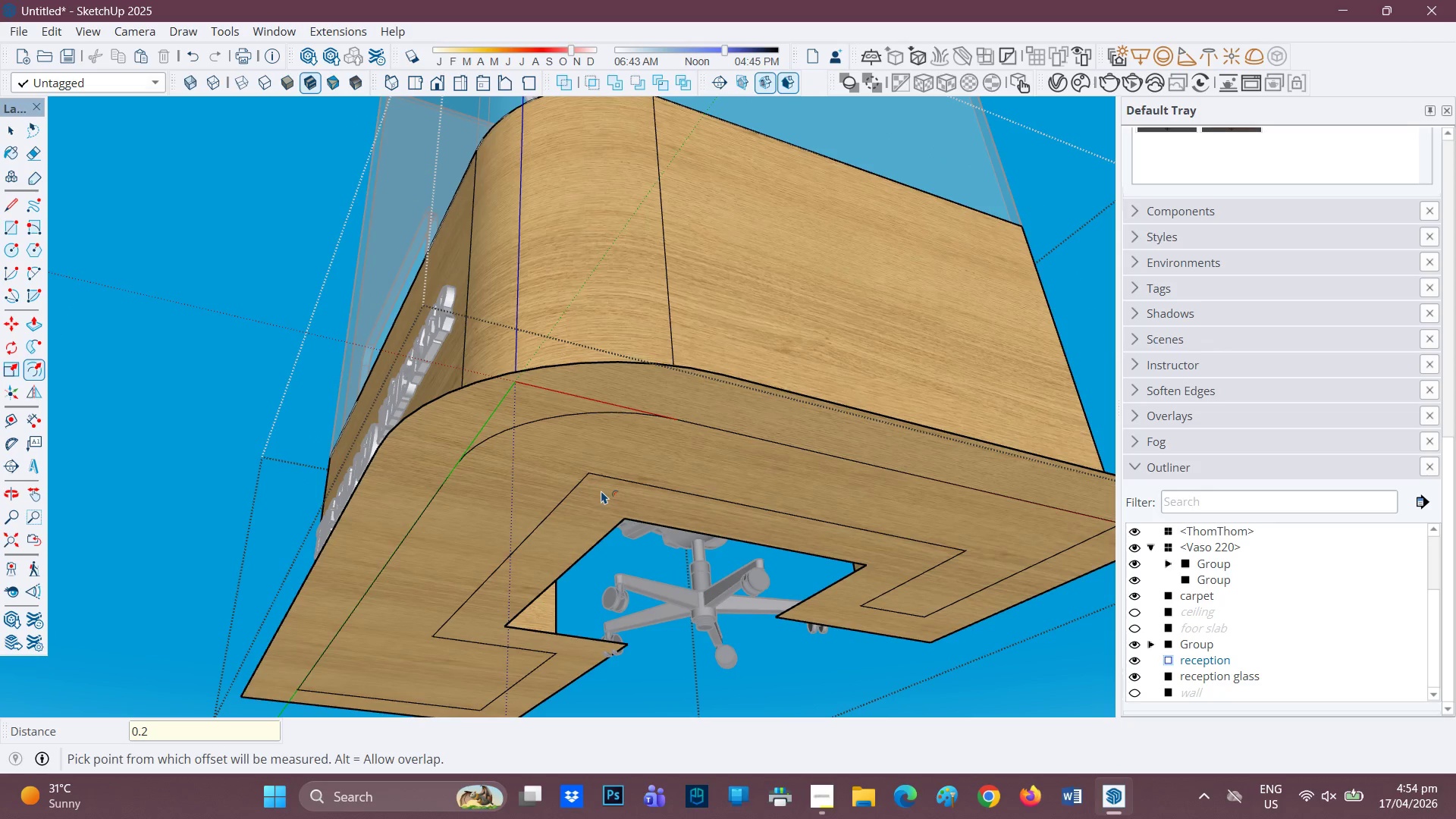 
key(Control+Z)
 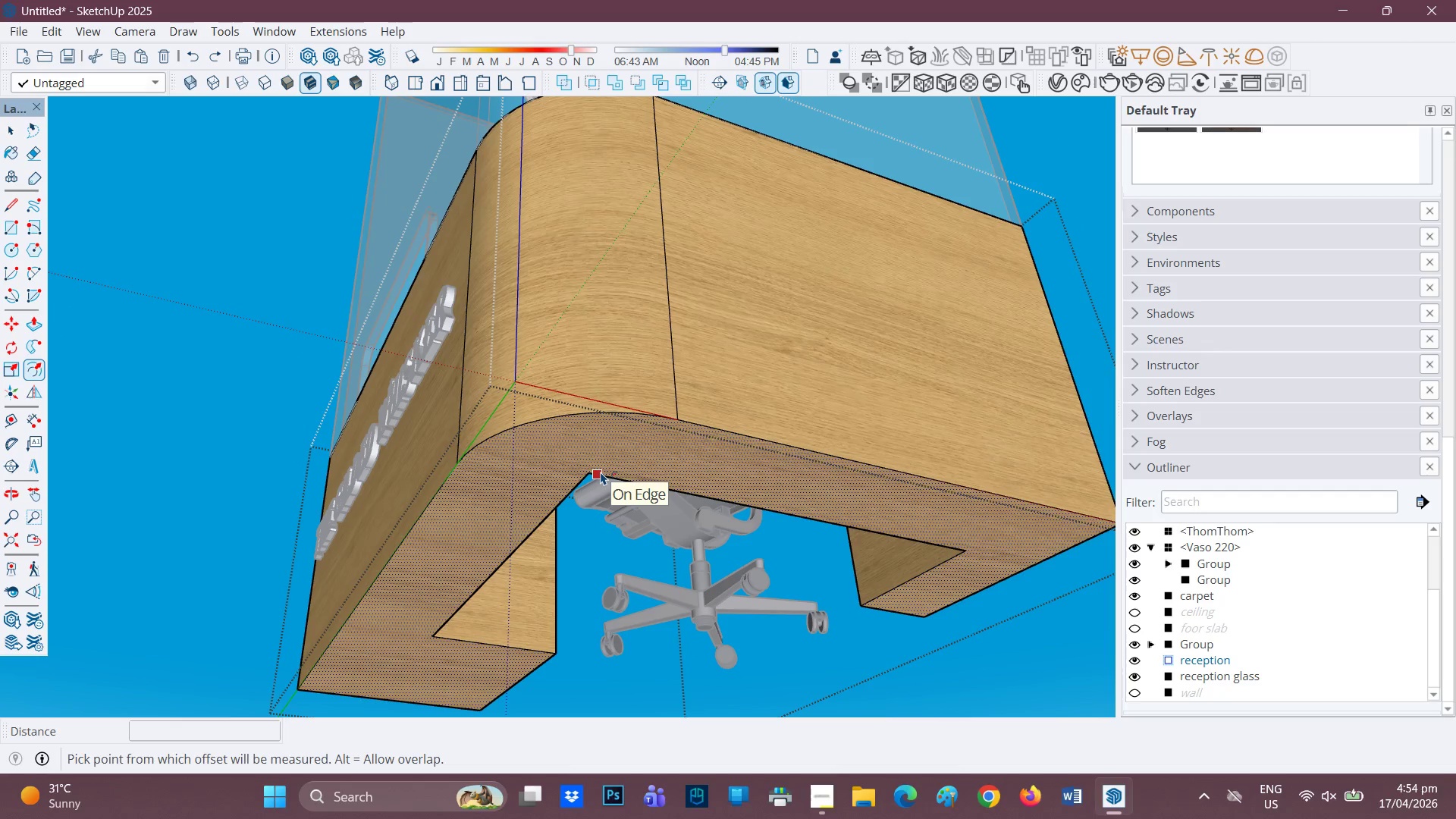 
left_click([601, 472])
 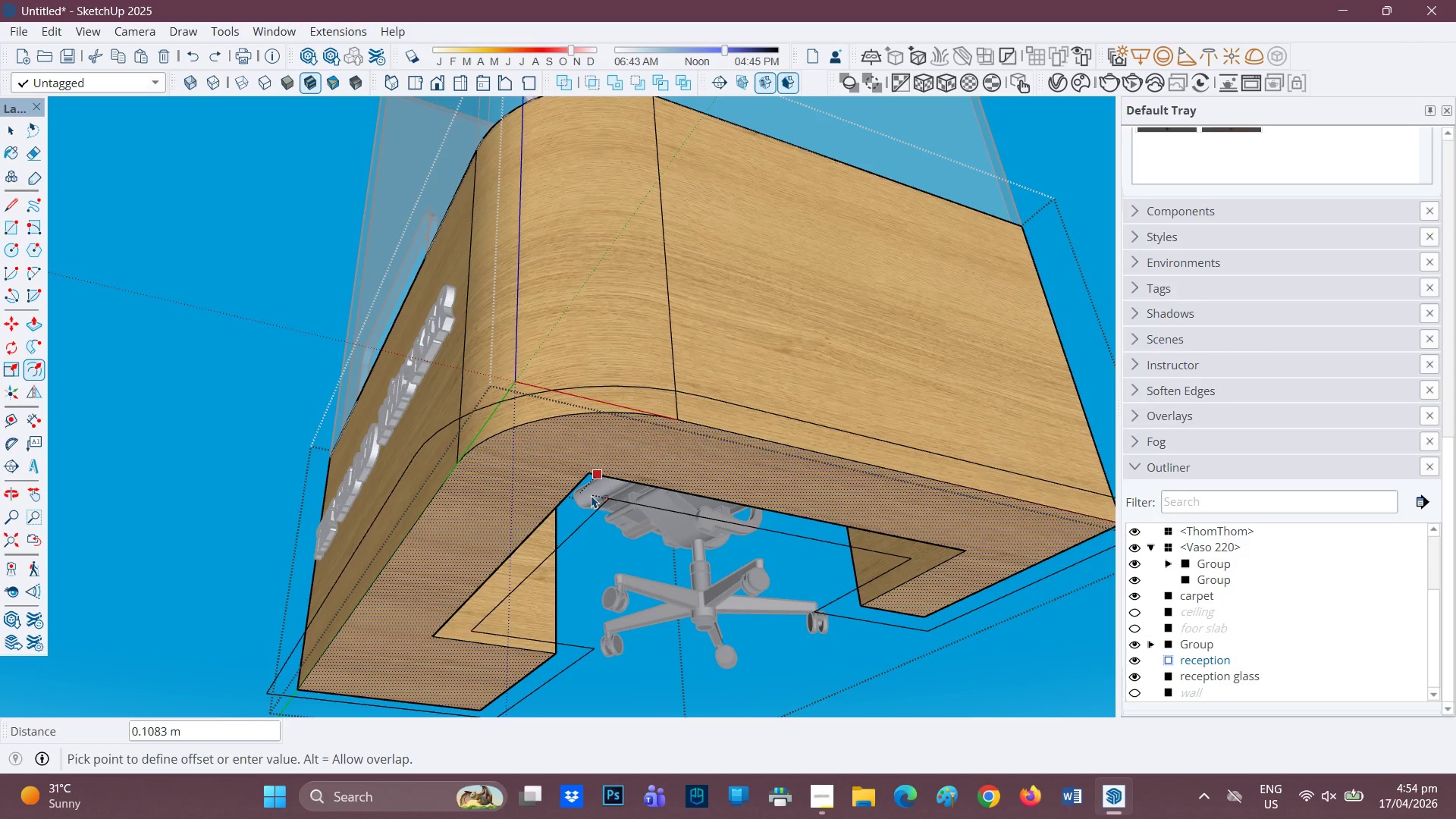 
type(0.02)
 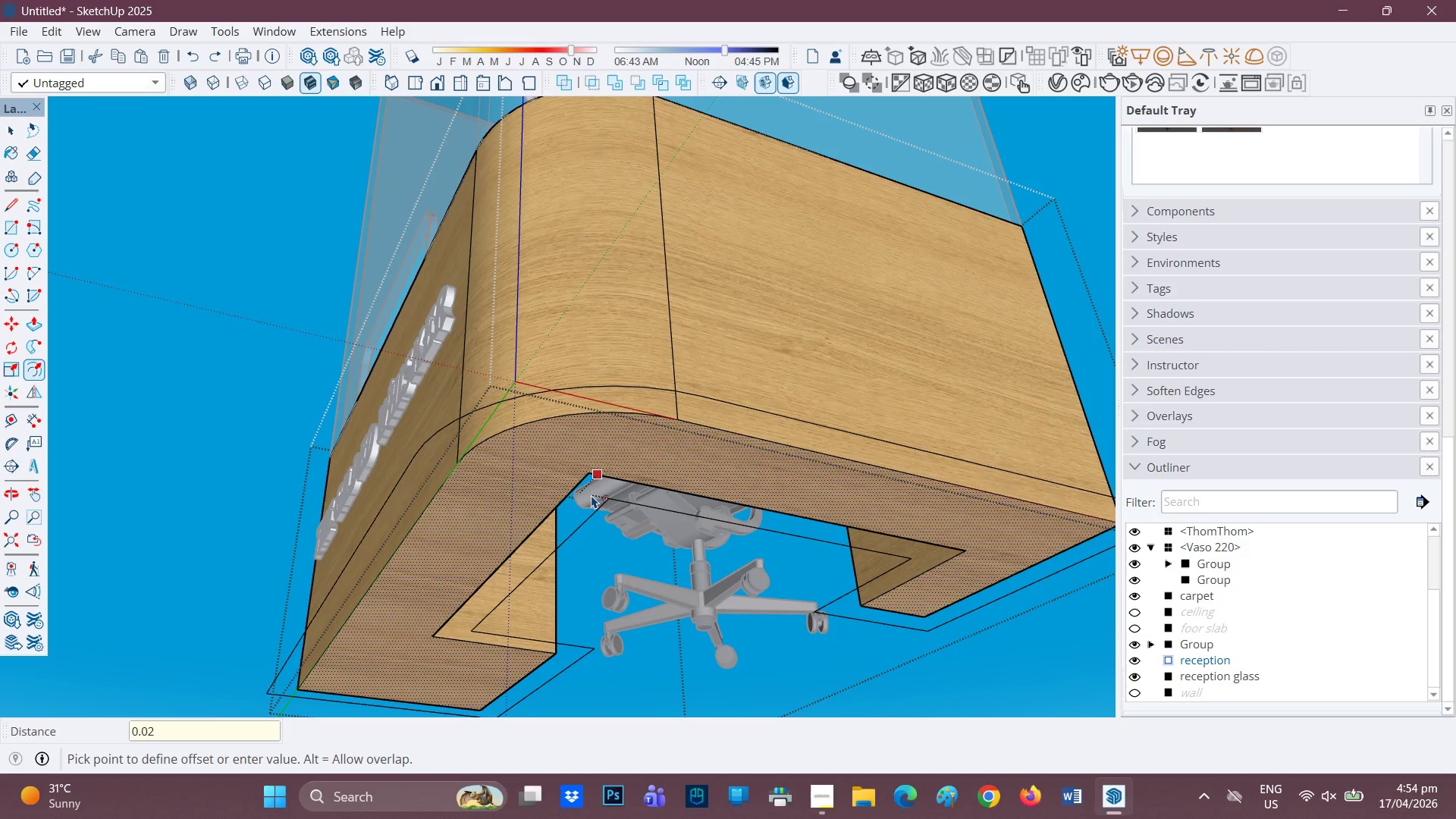 
key(Enter)
 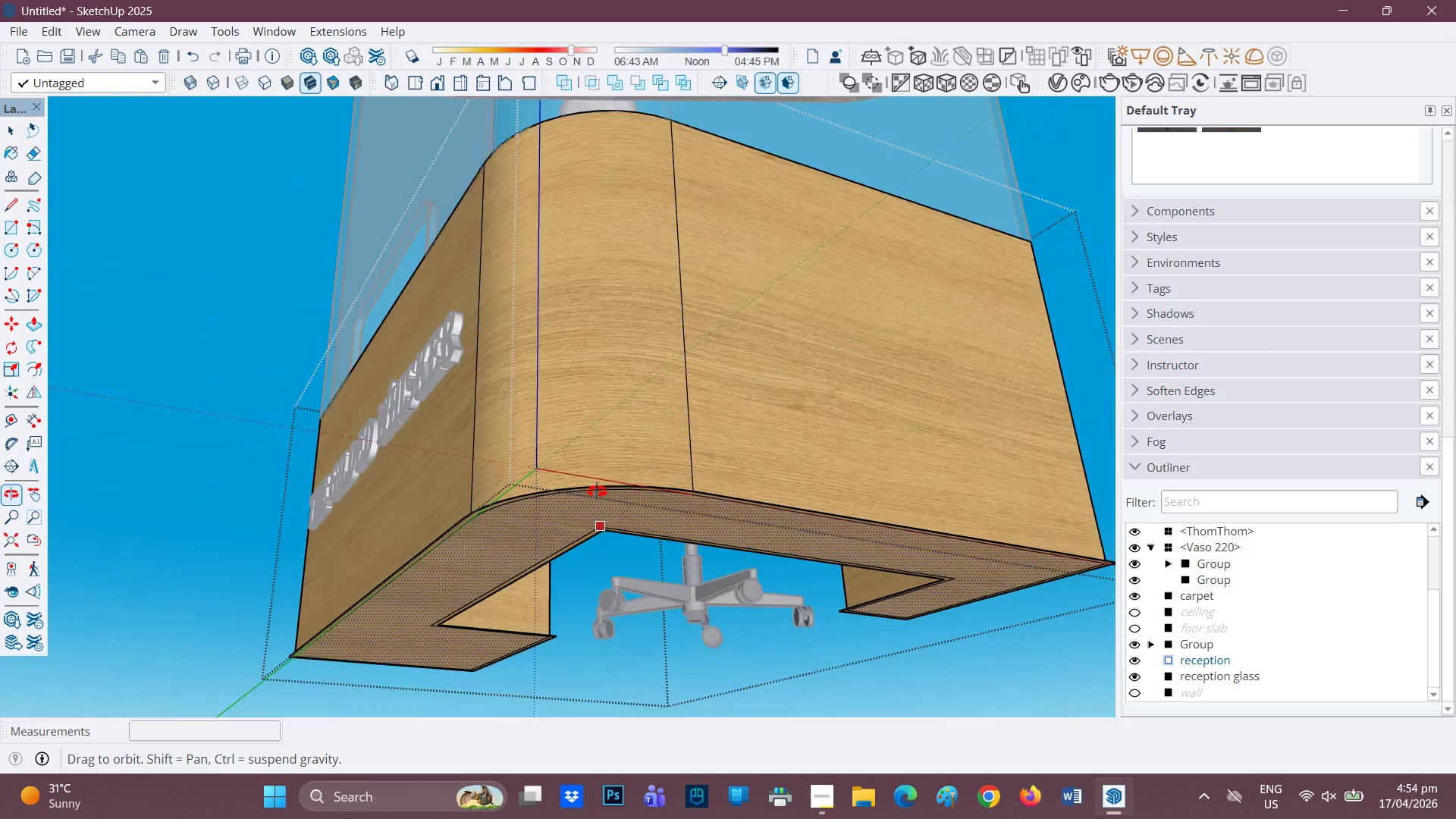 
key(Control+ControlLeft)
 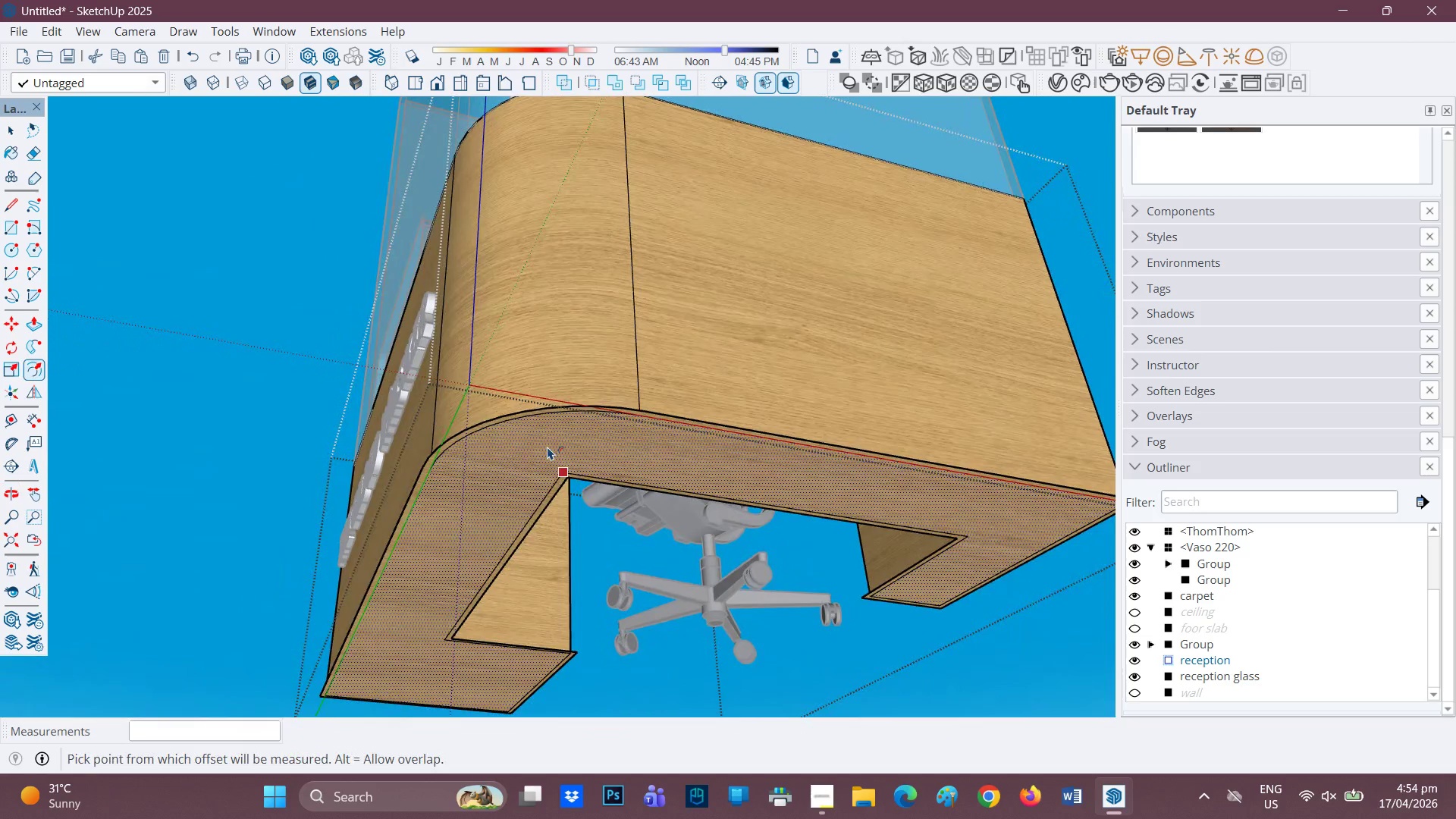 
key(Control+Z)
 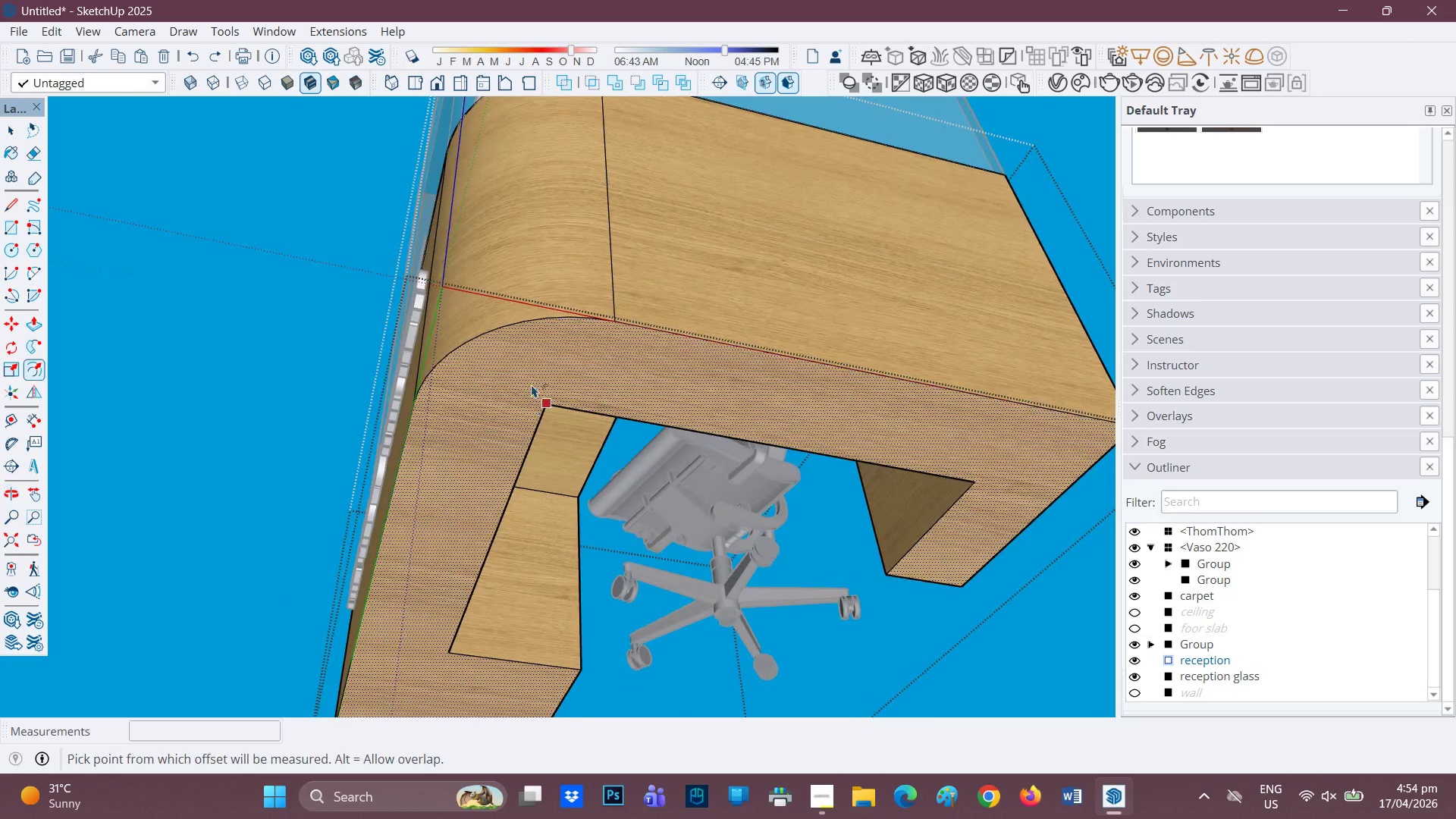 
left_click([532, 381])
 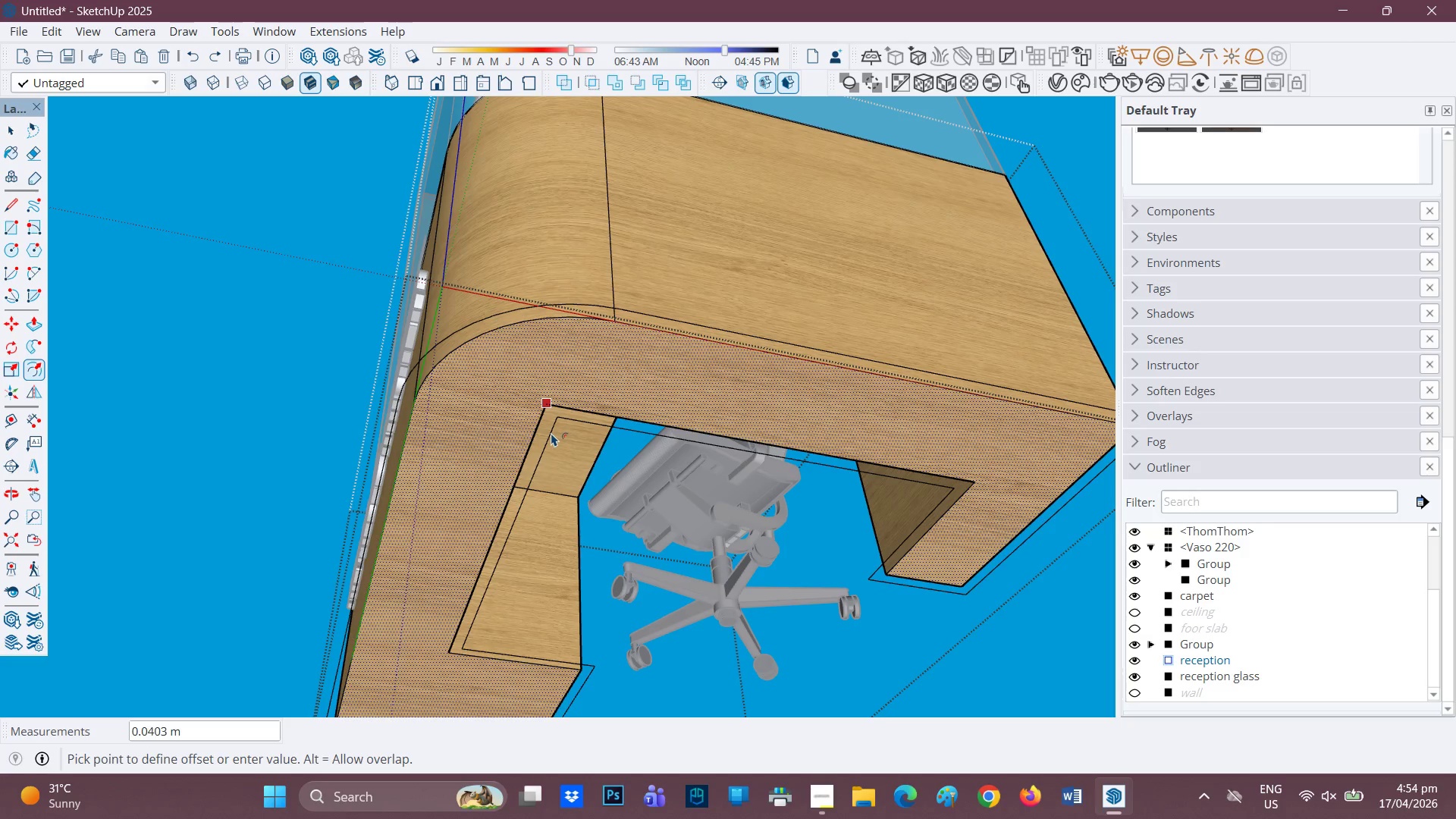 
type(0.04)
 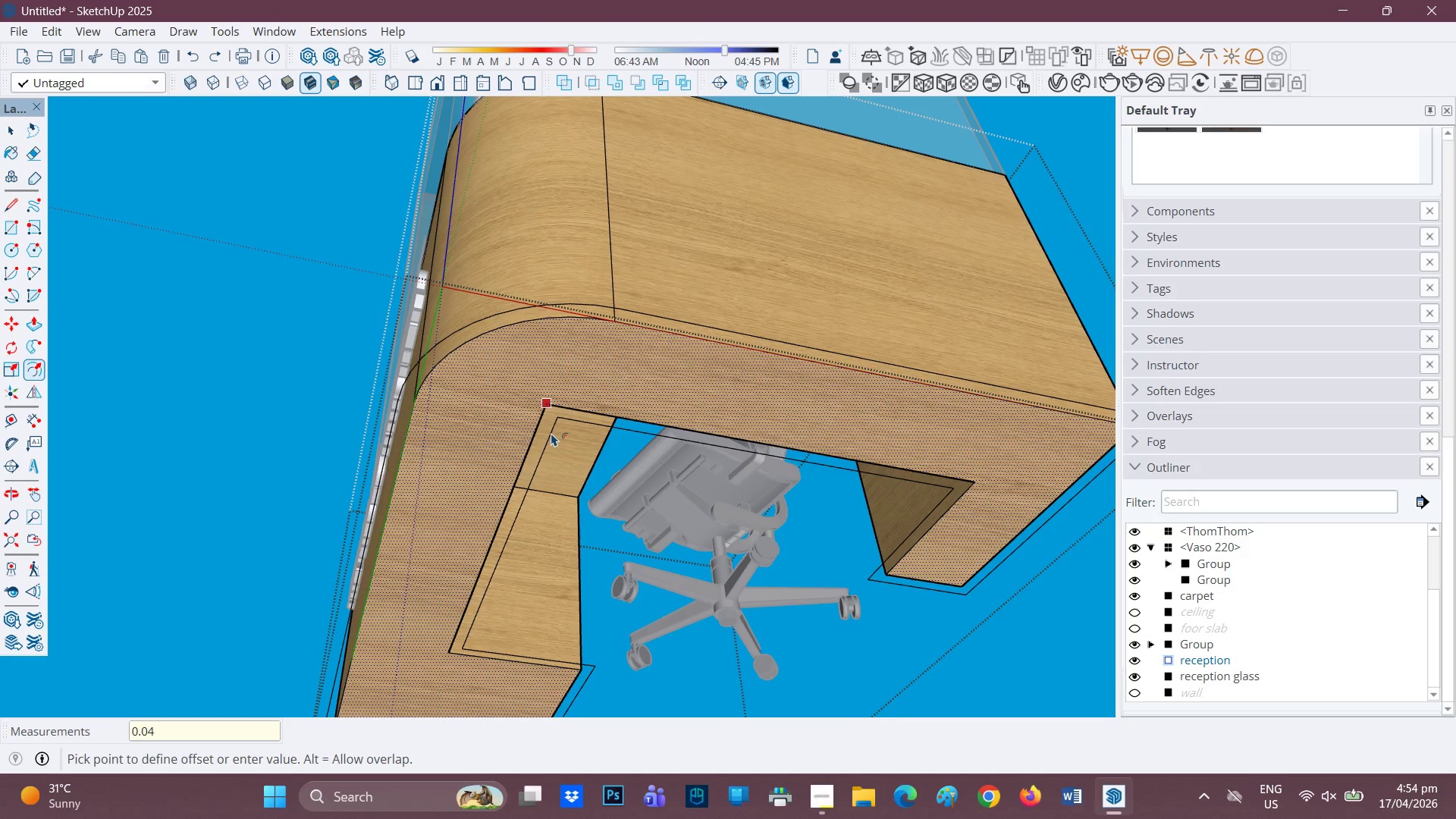 
key(Enter)
 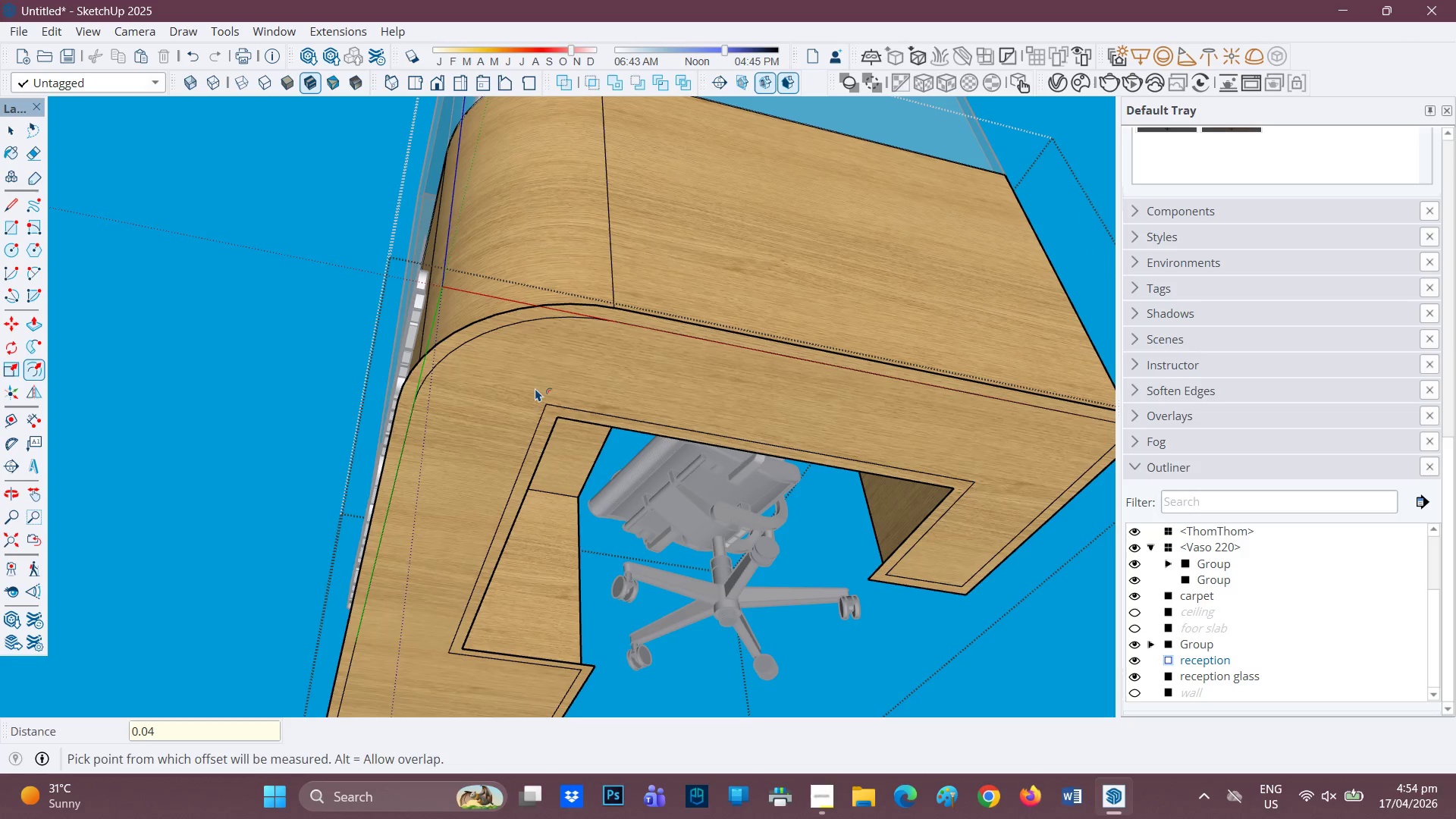 
scroll: coordinate [817, 614], scroll_direction: down, amount: 2.0
 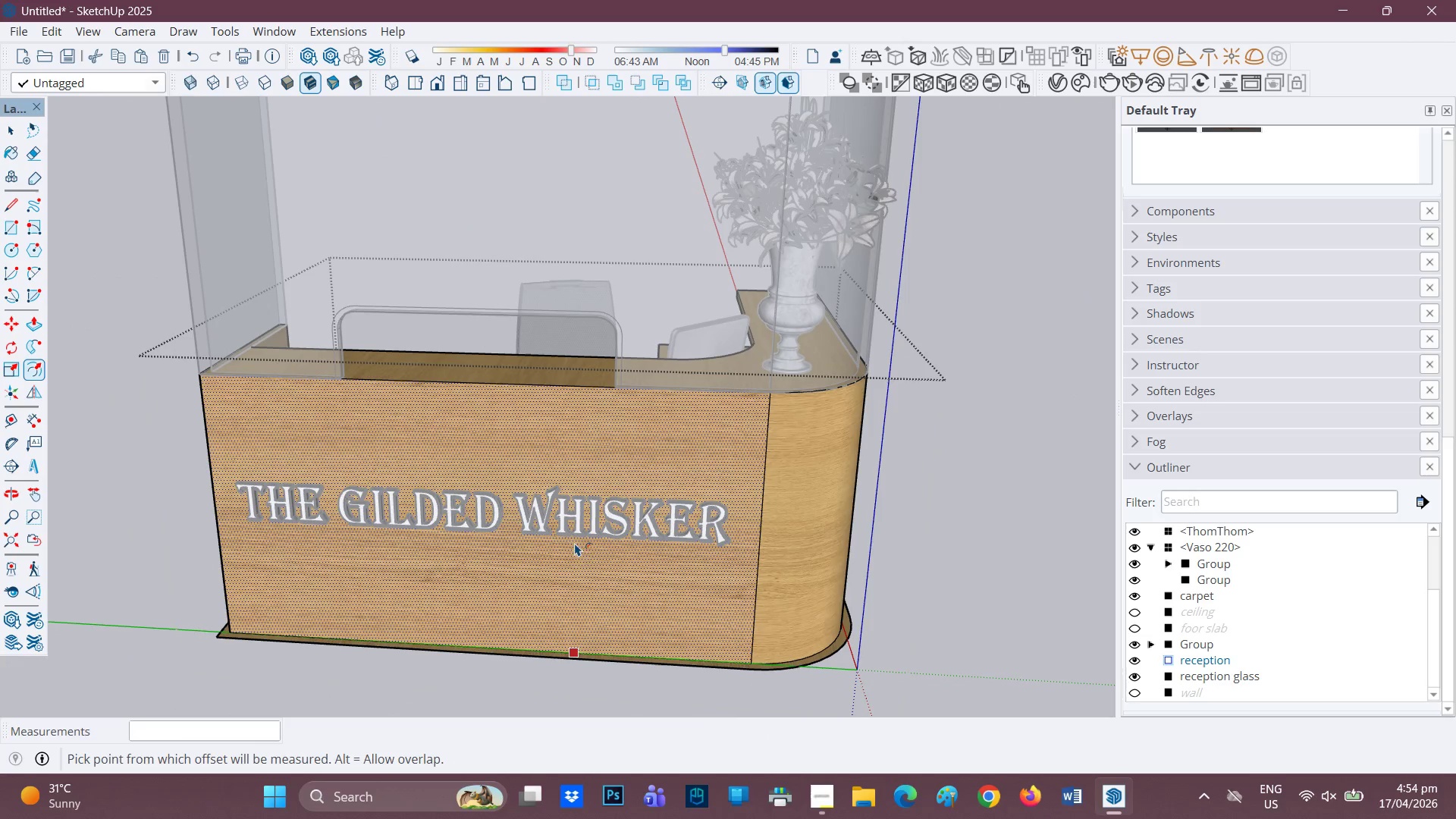 
scroll: coordinate [557, 544], scroll_direction: up, amount: 1.0
 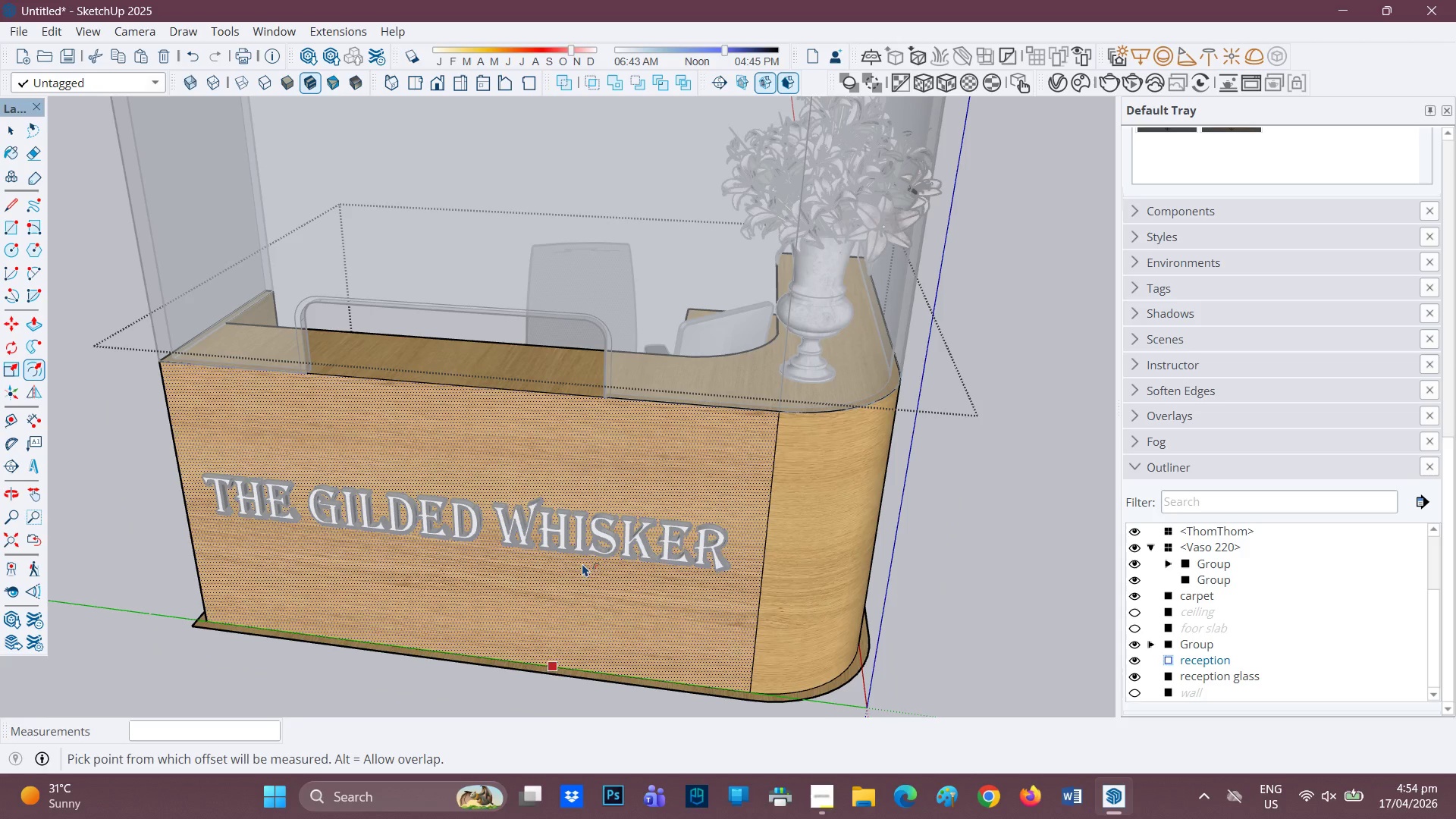 
type(HP)
 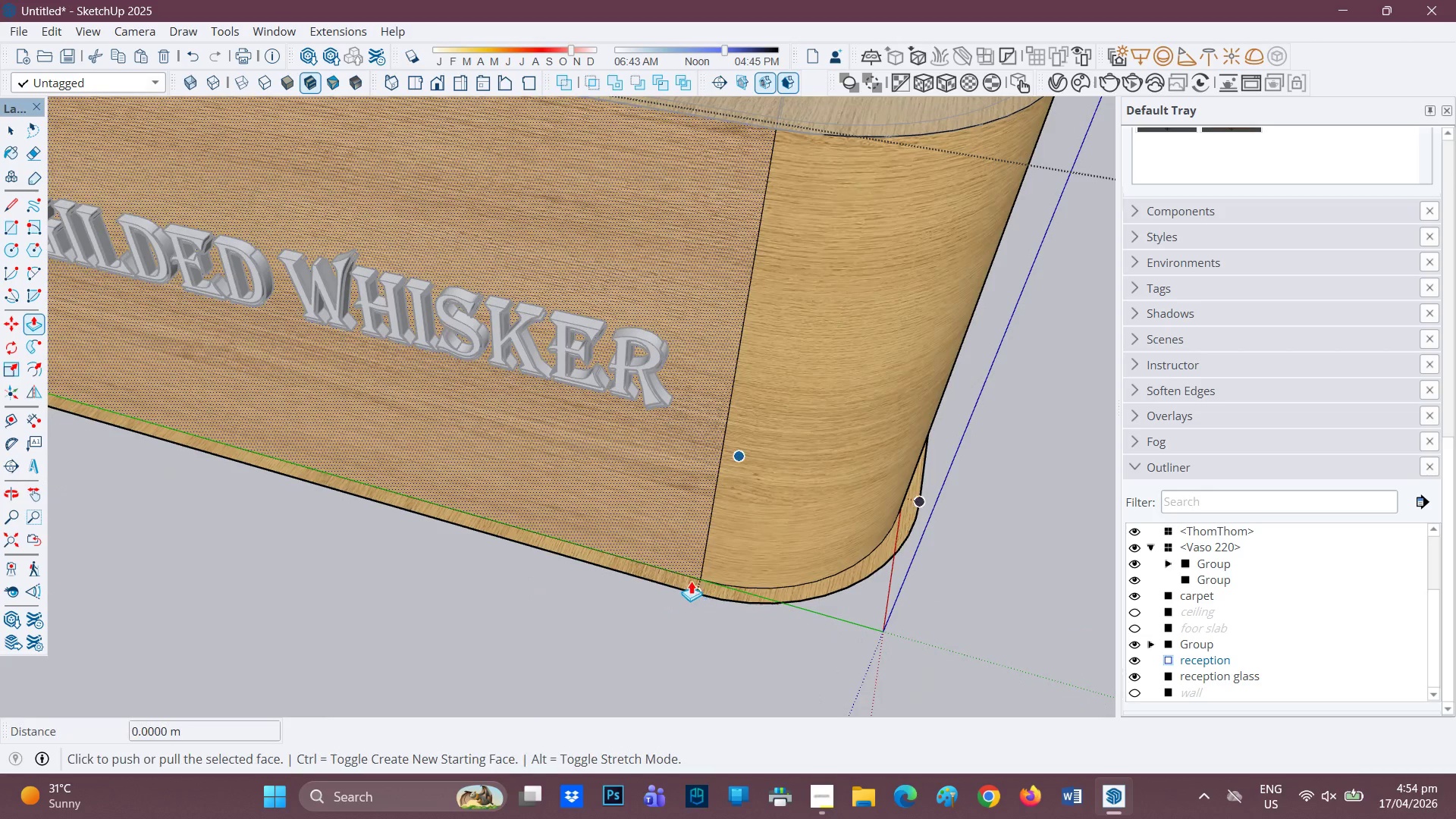 
left_click_drag(start_coordinate=[576, 541], to_coordinate=[538, 407])
 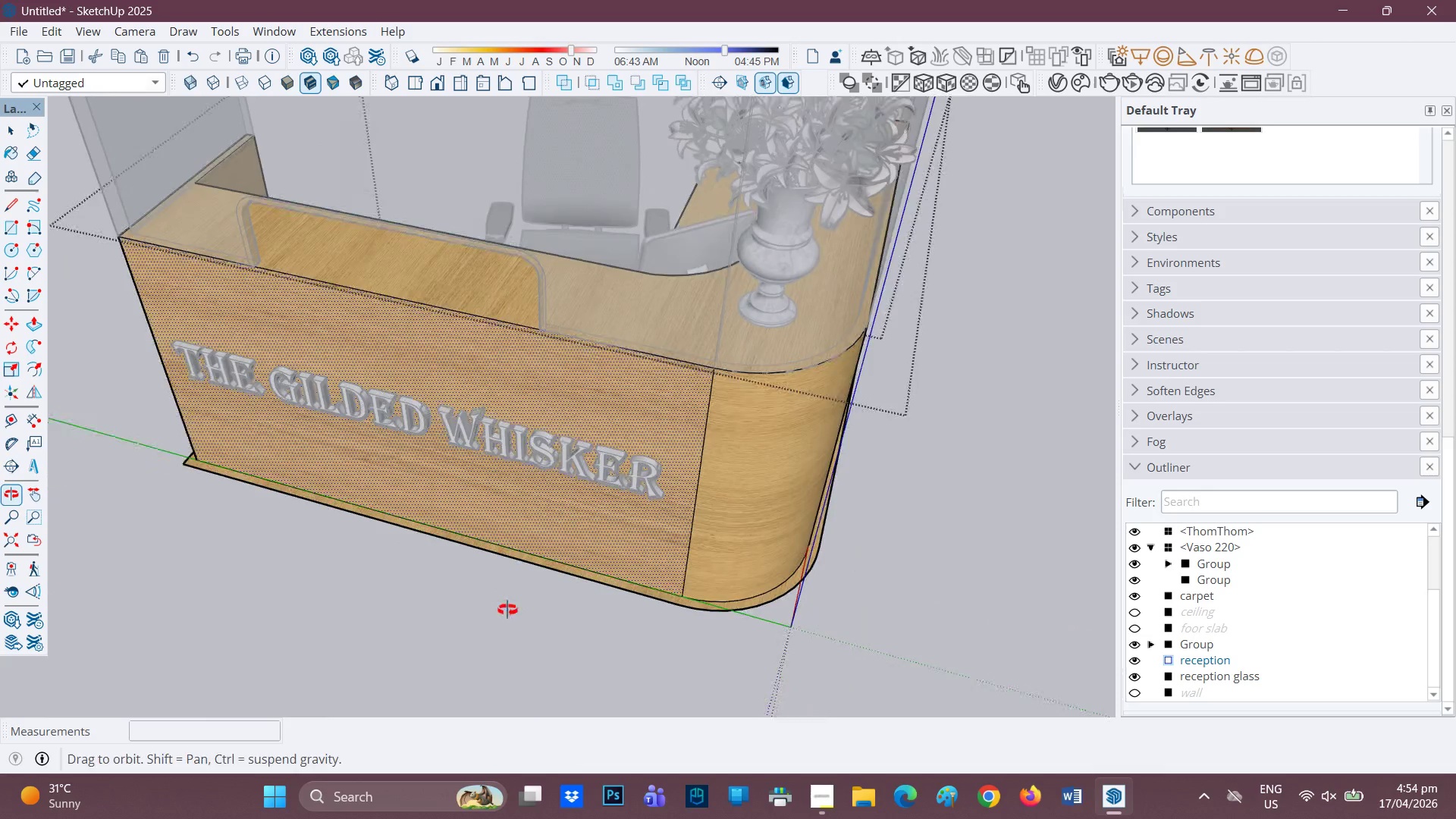 
scroll: coordinate [676, 613], scroll_direction: up, amount: 5.0
 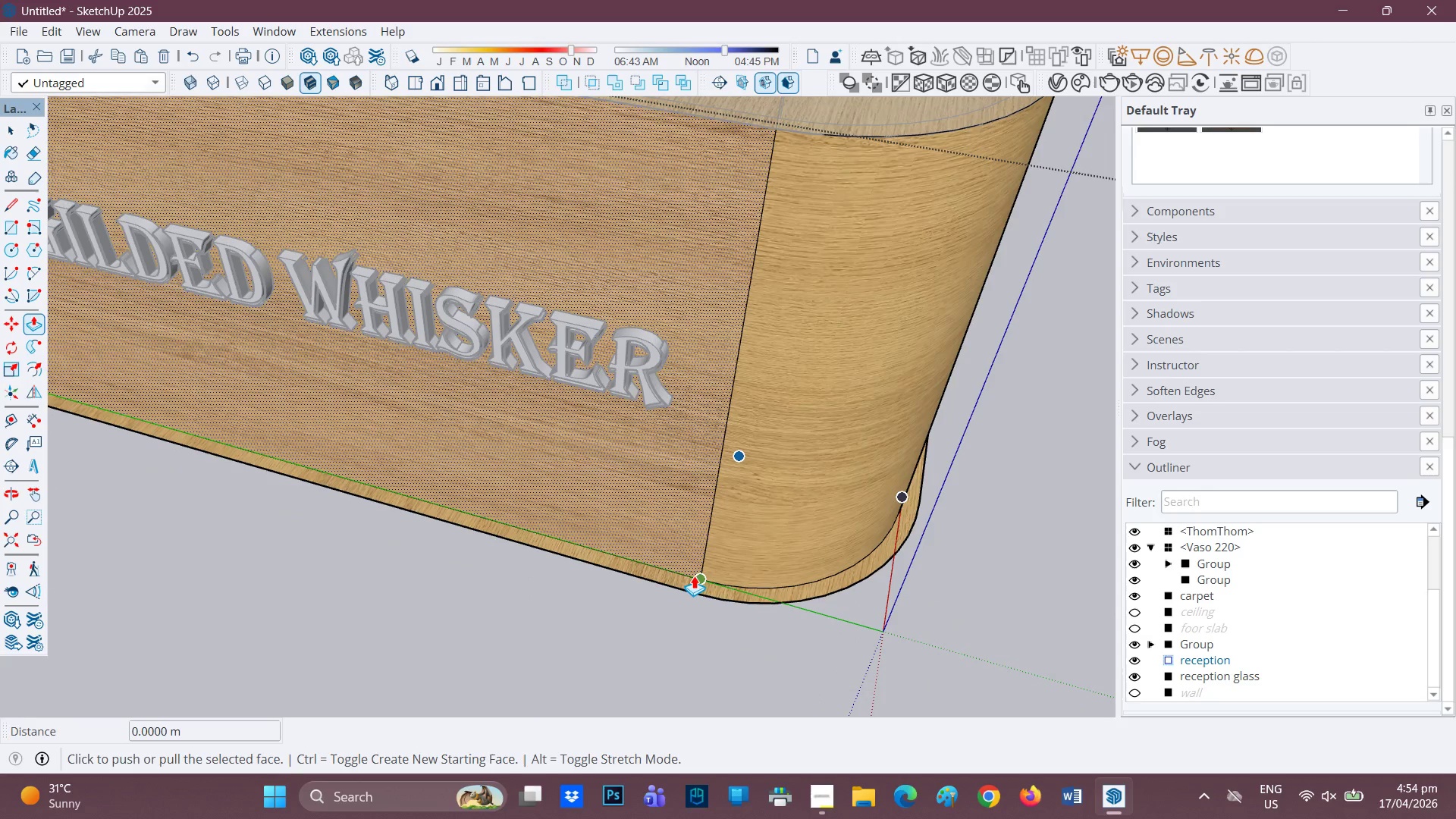 
key(L)
 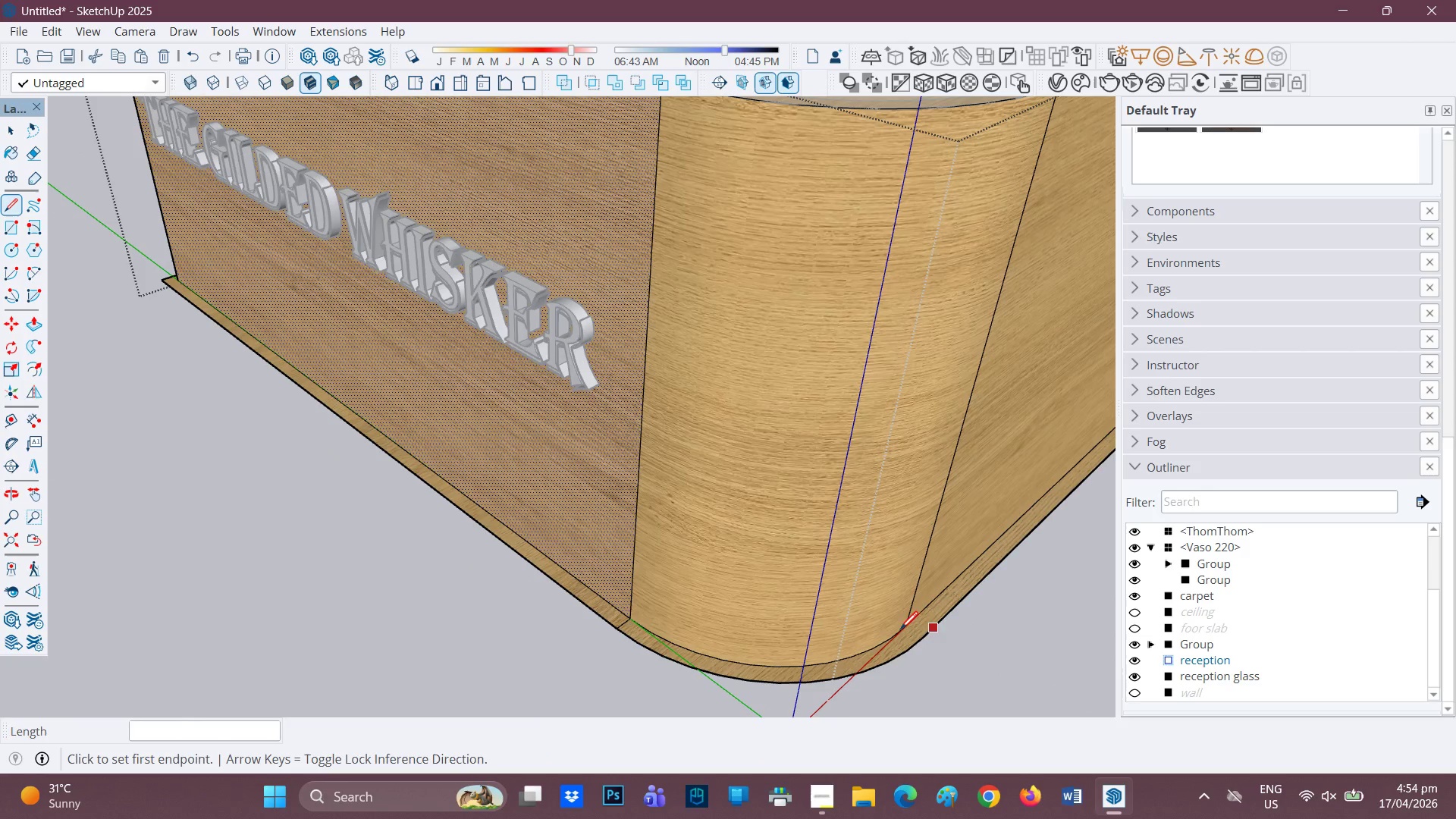 
left_click([911, 628])
 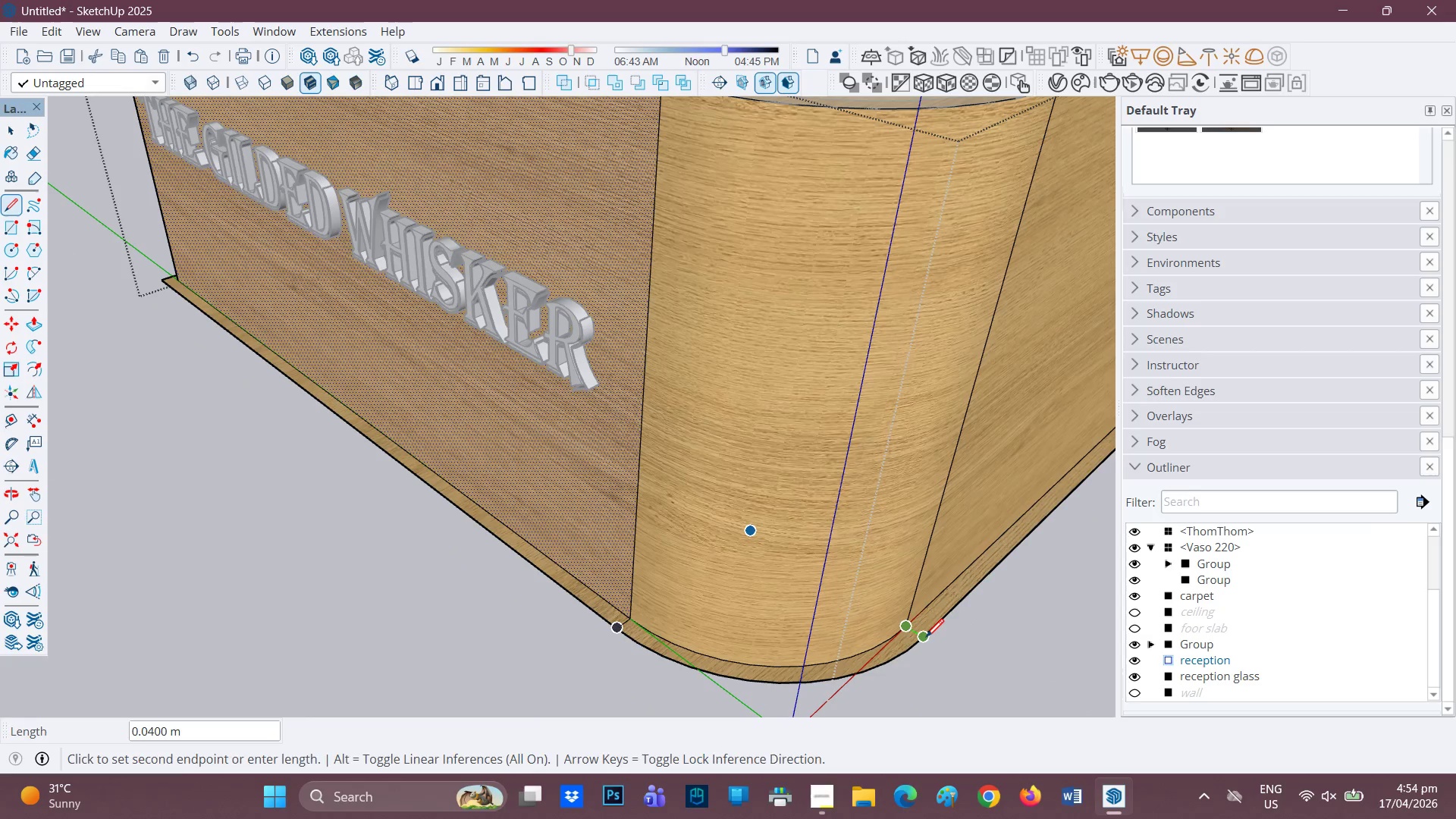 
left_click([926, 639])
 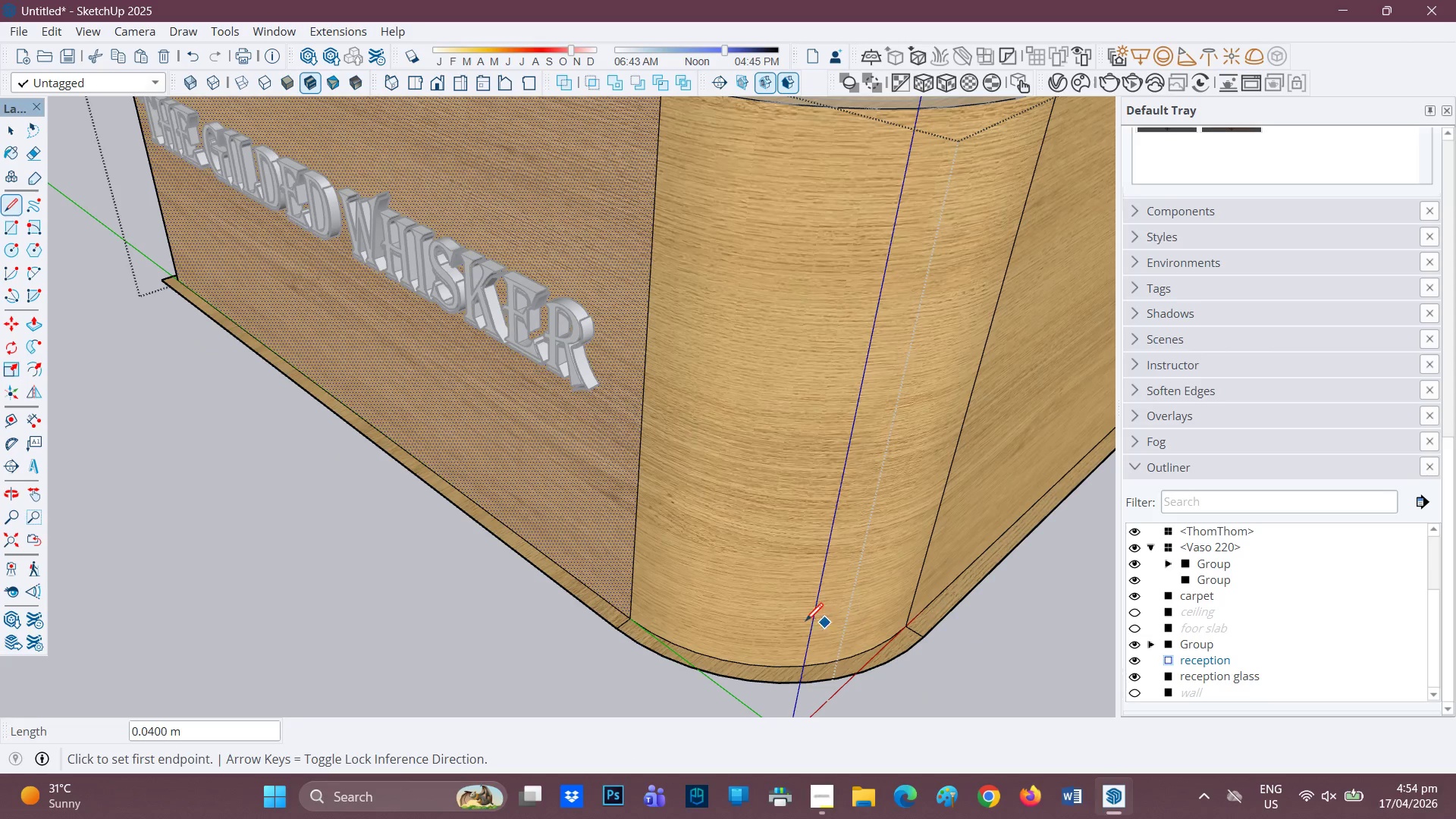 
scroll: coordinate [804, 624], scroll_direction: down, amount: 1.0
 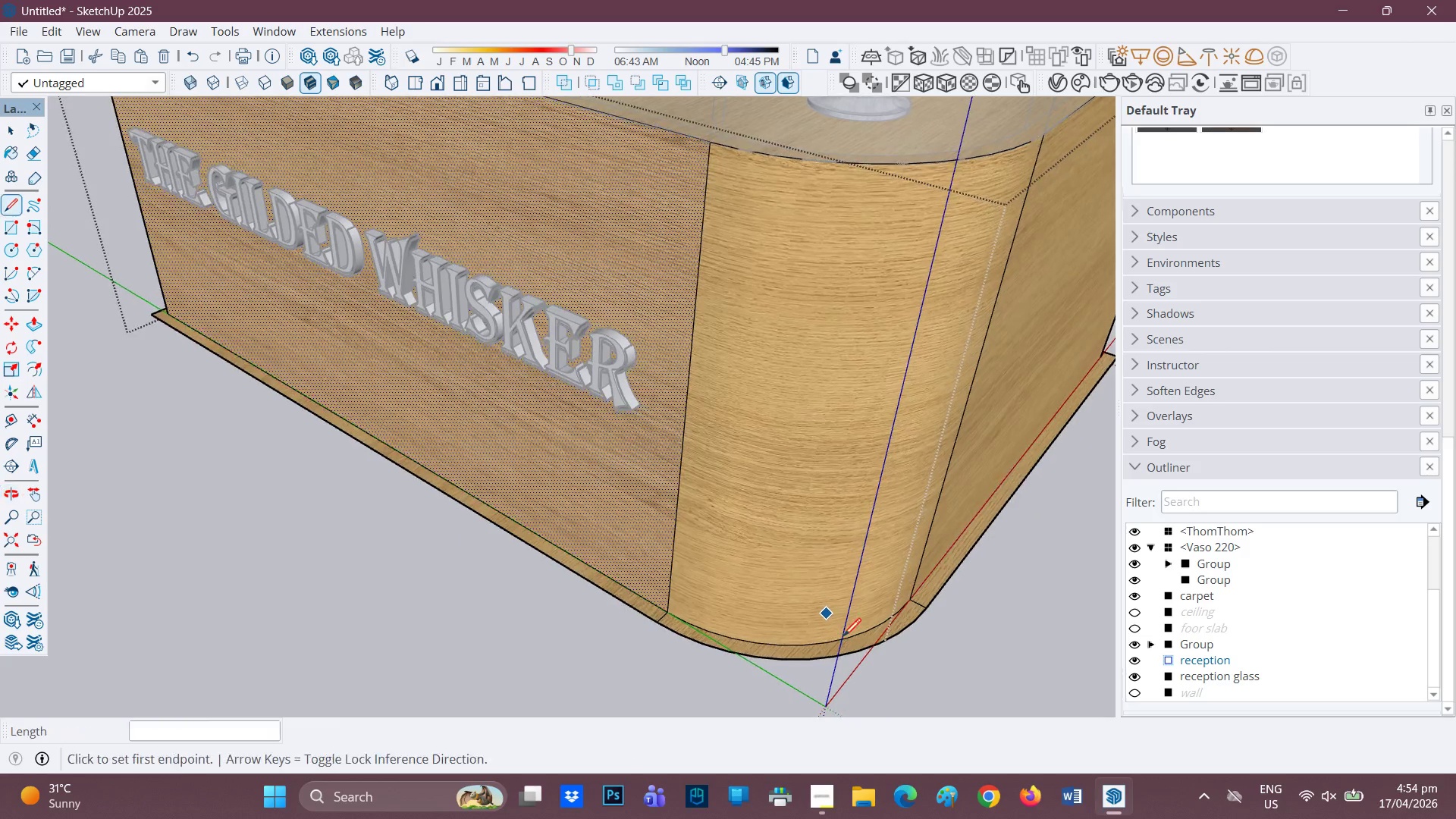 
scroll: coordinate [635, 632], scroll_direction: up, amount: 1.0
 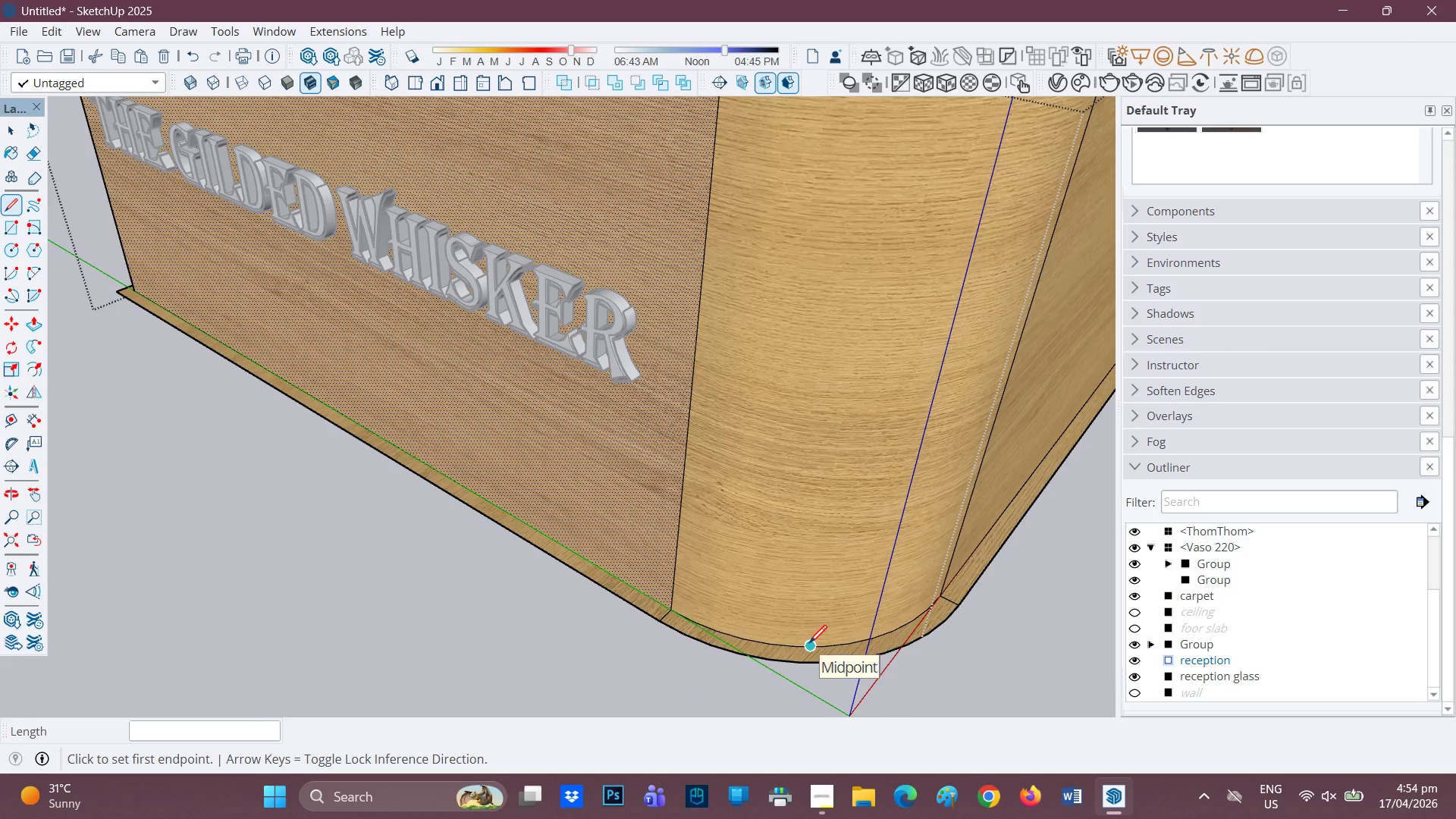 
wait(6.79)
 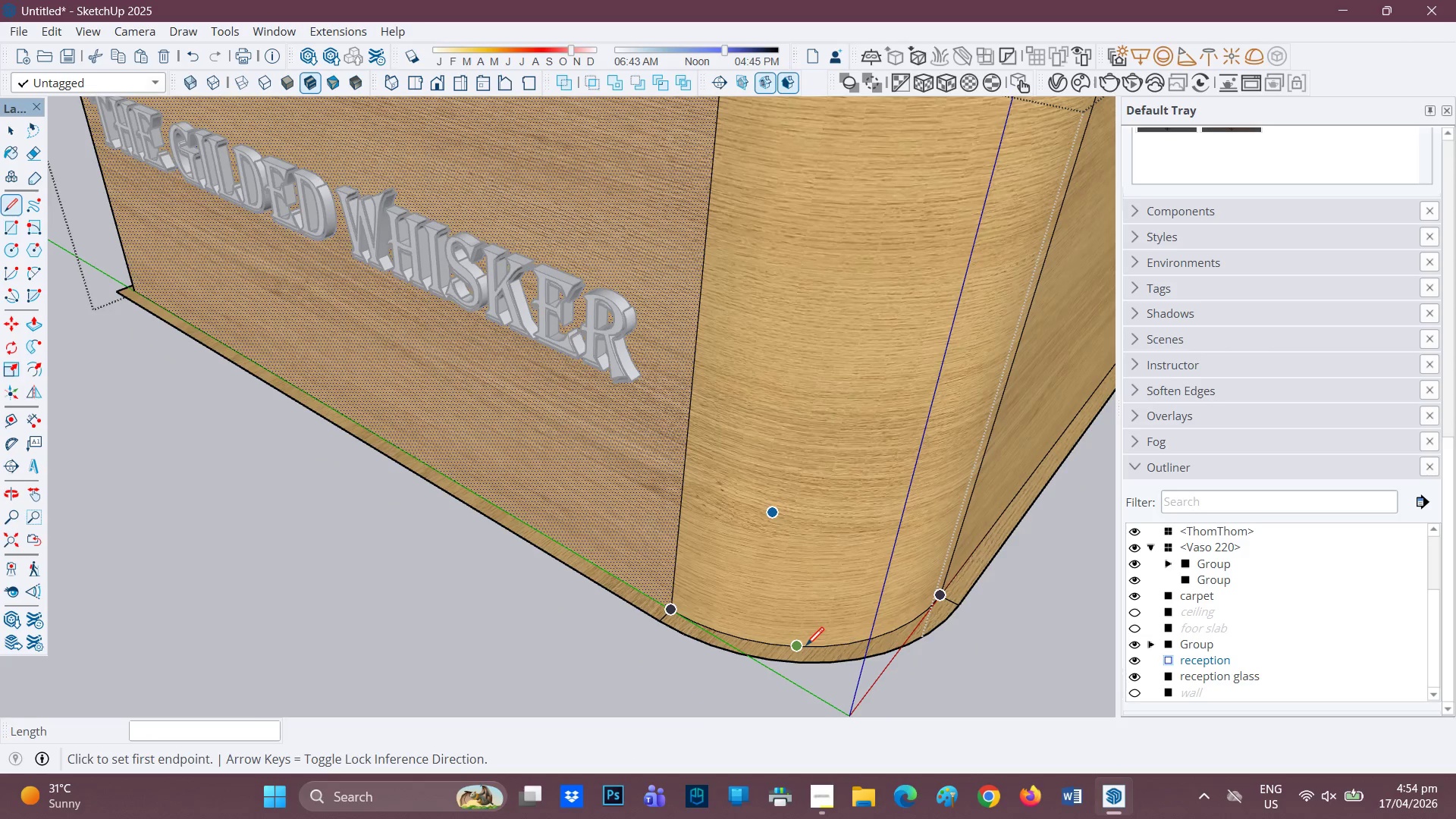 
mouse_move([723, 636])
 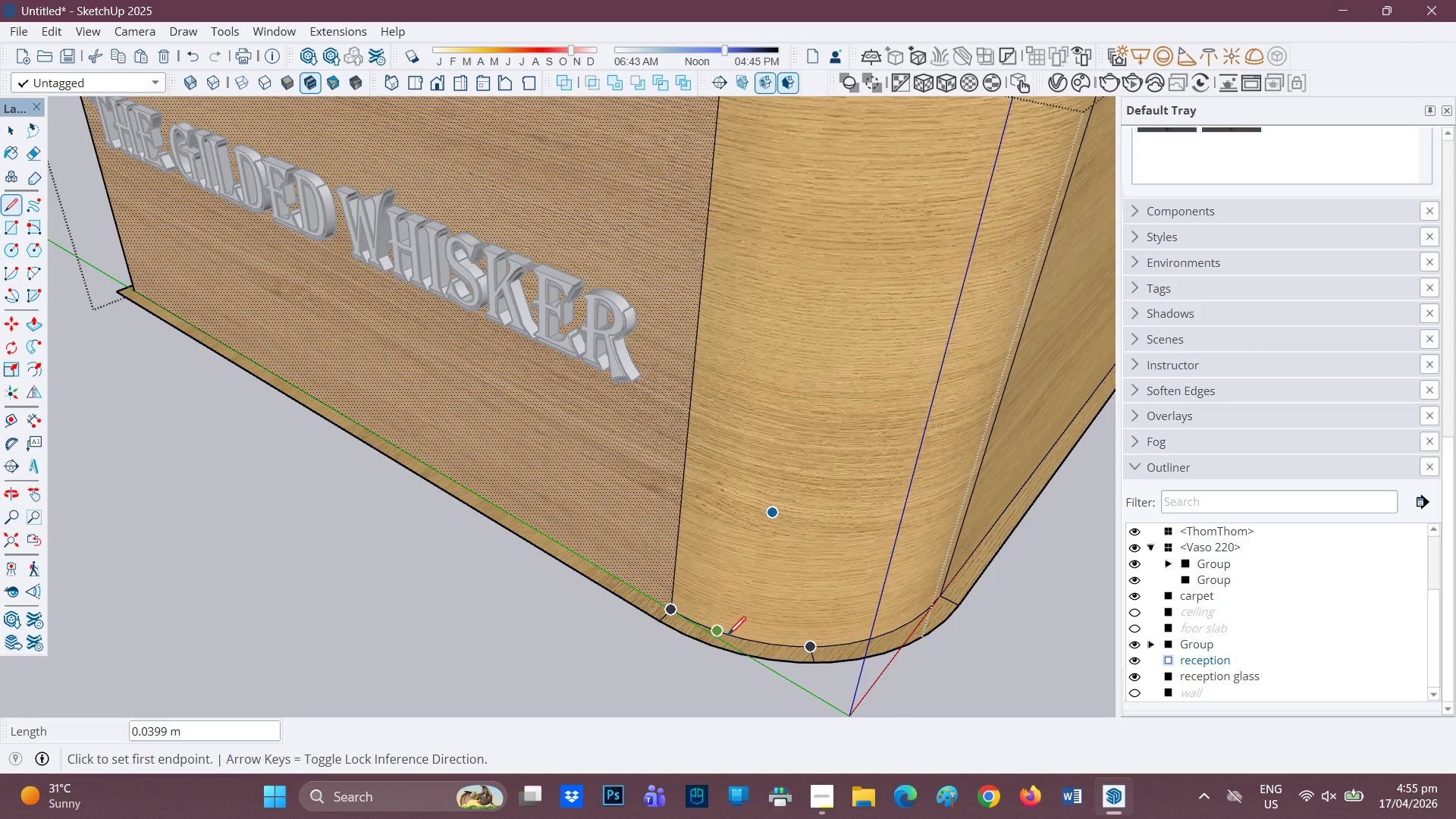 
left_click([730, 636])
 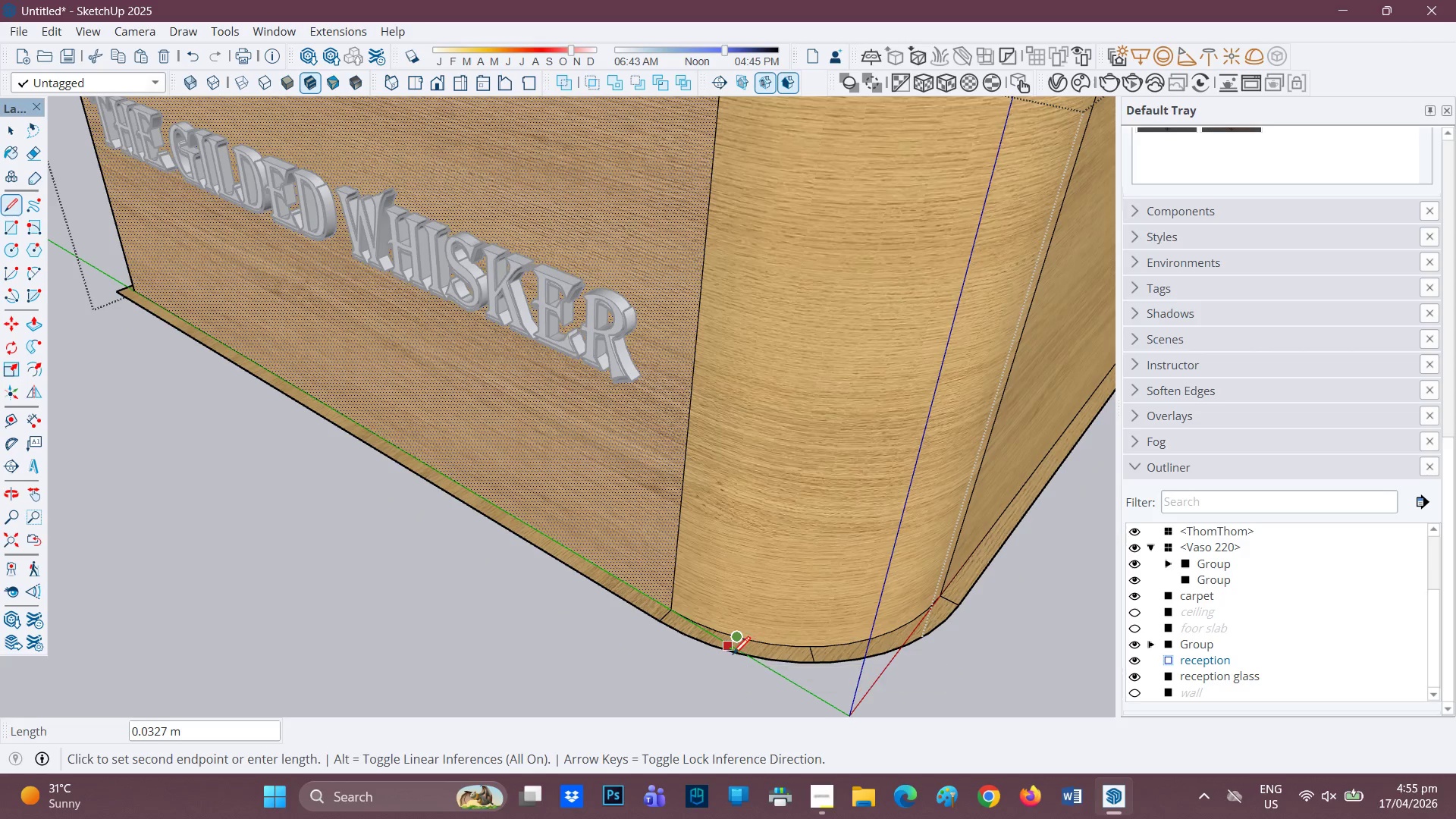 
scroll: coordinate [729, 646], scroll_direction: up, amount: 7.0
 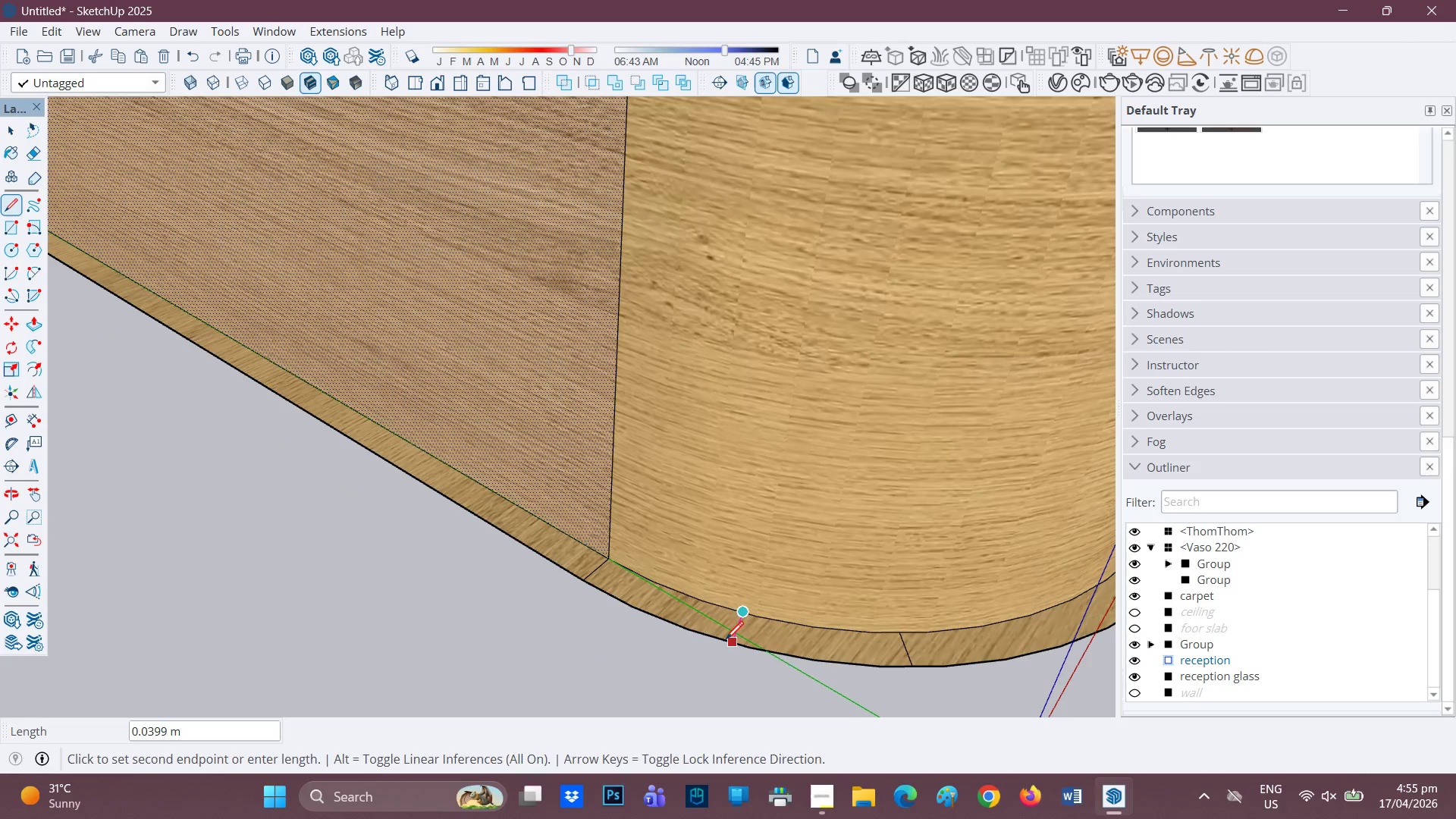 
key(Space)
 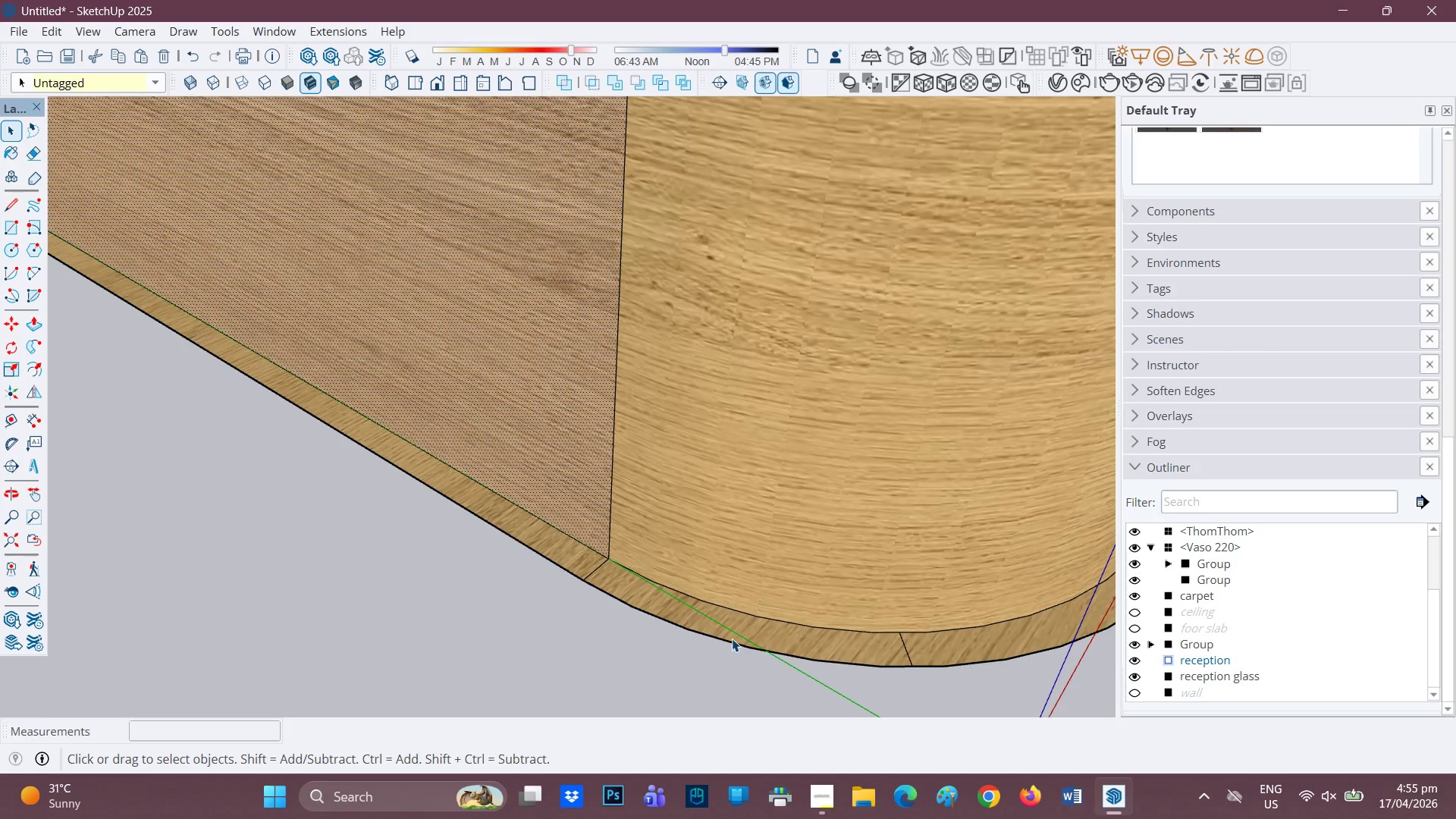 
key(L)
 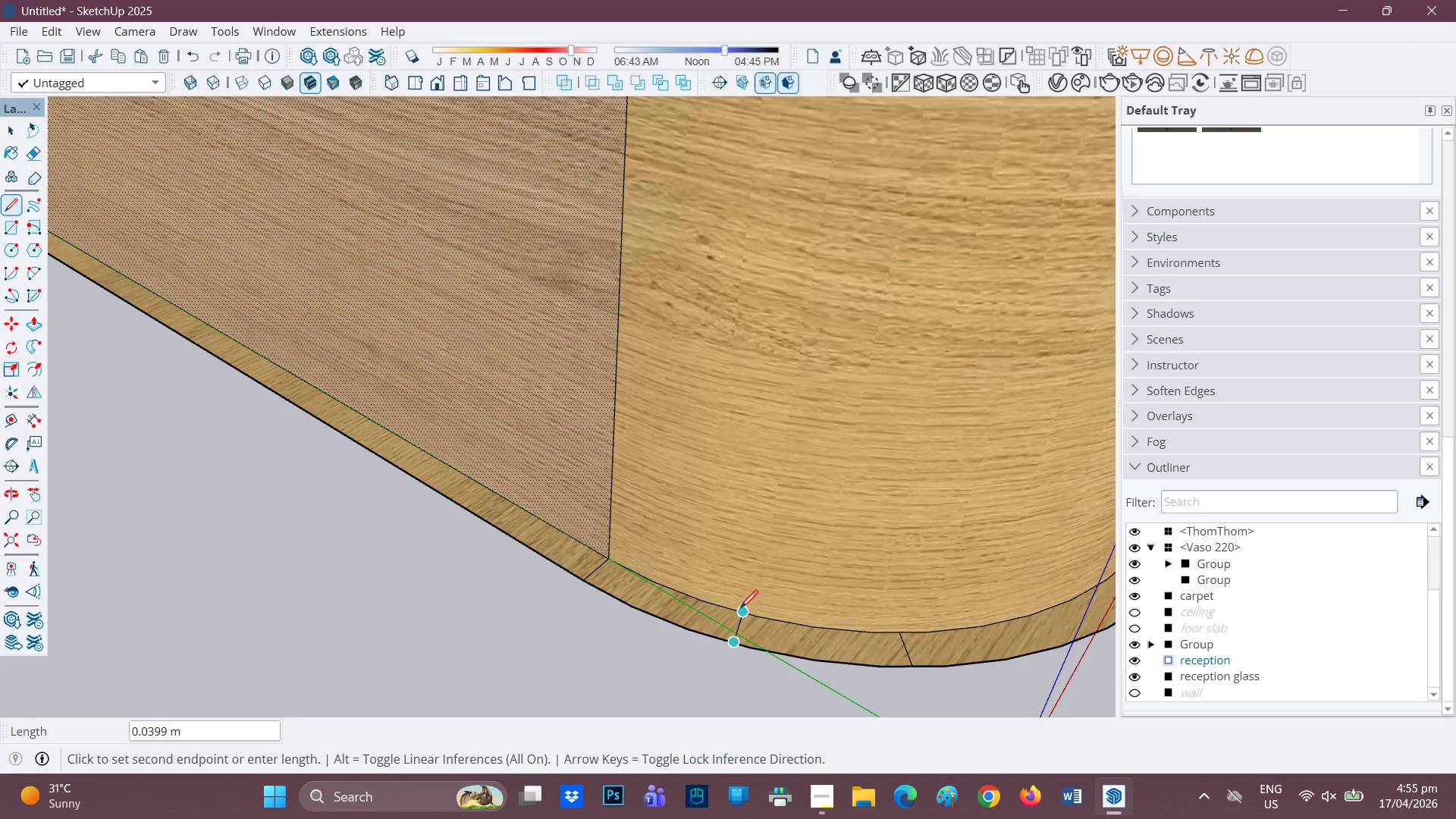 
left_click([739, 610])
 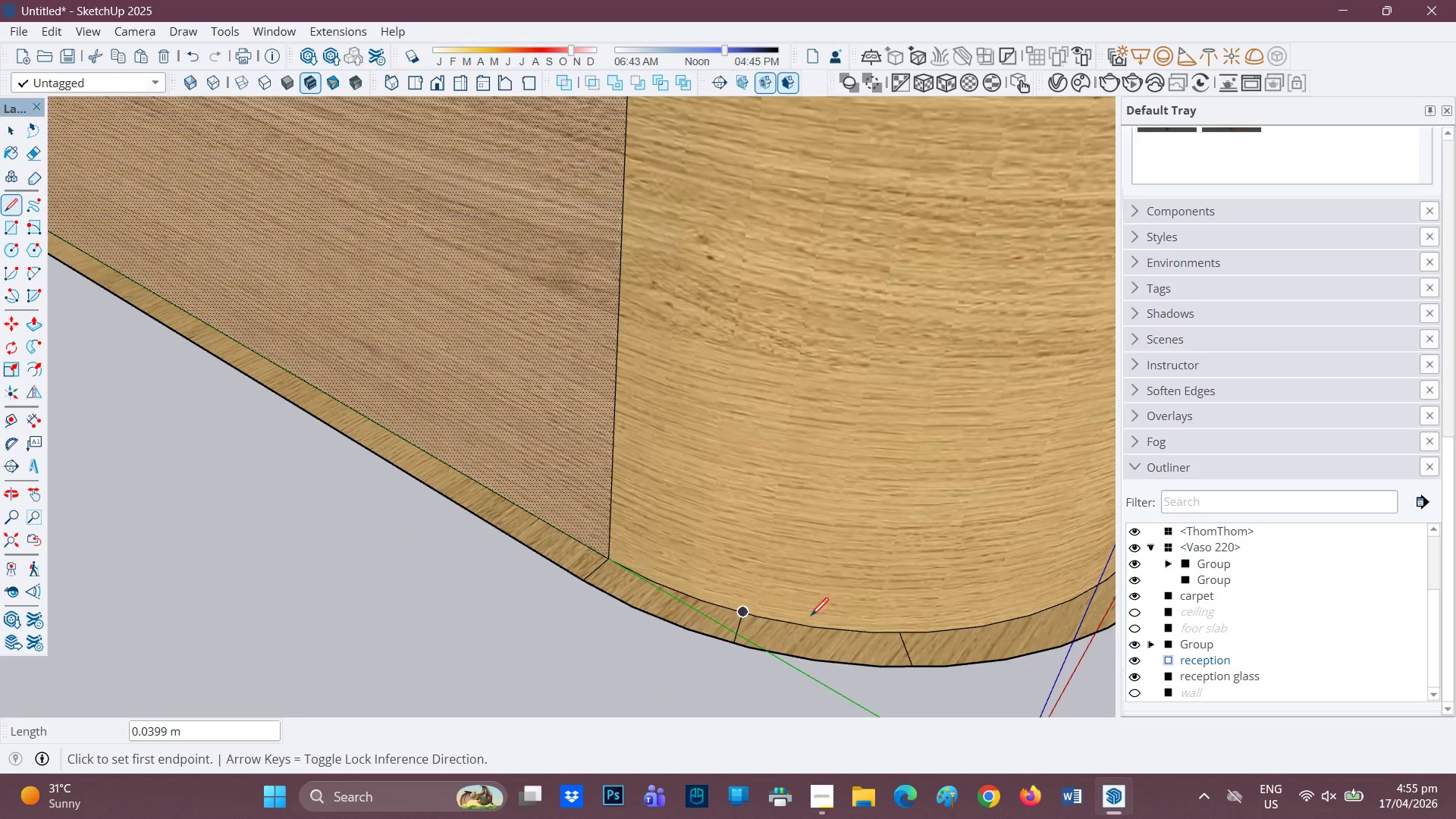 
scroll: coordinate [839, 647], scroll_direction: down, amount: 6.0
 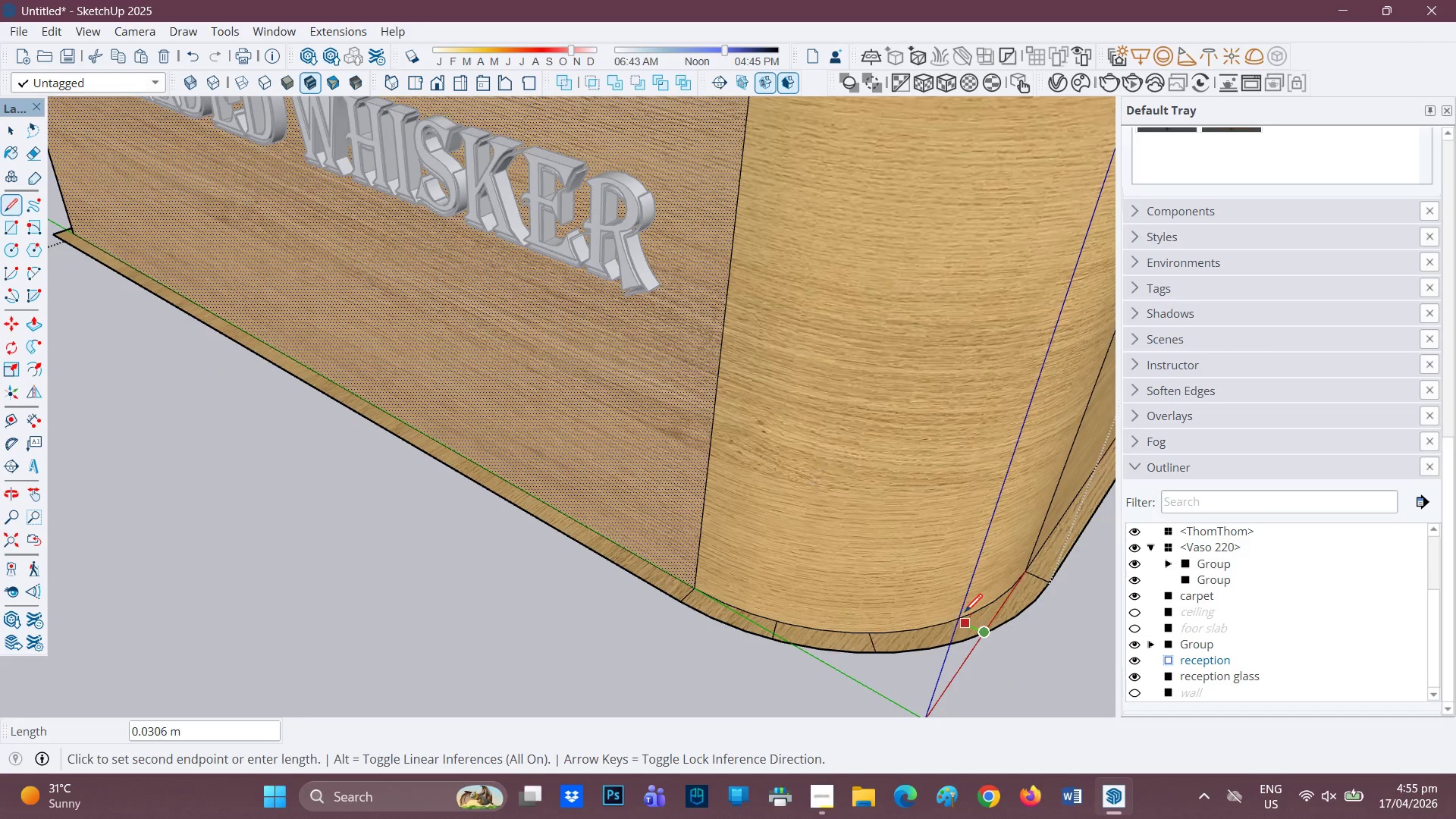 
wait(6.69)
 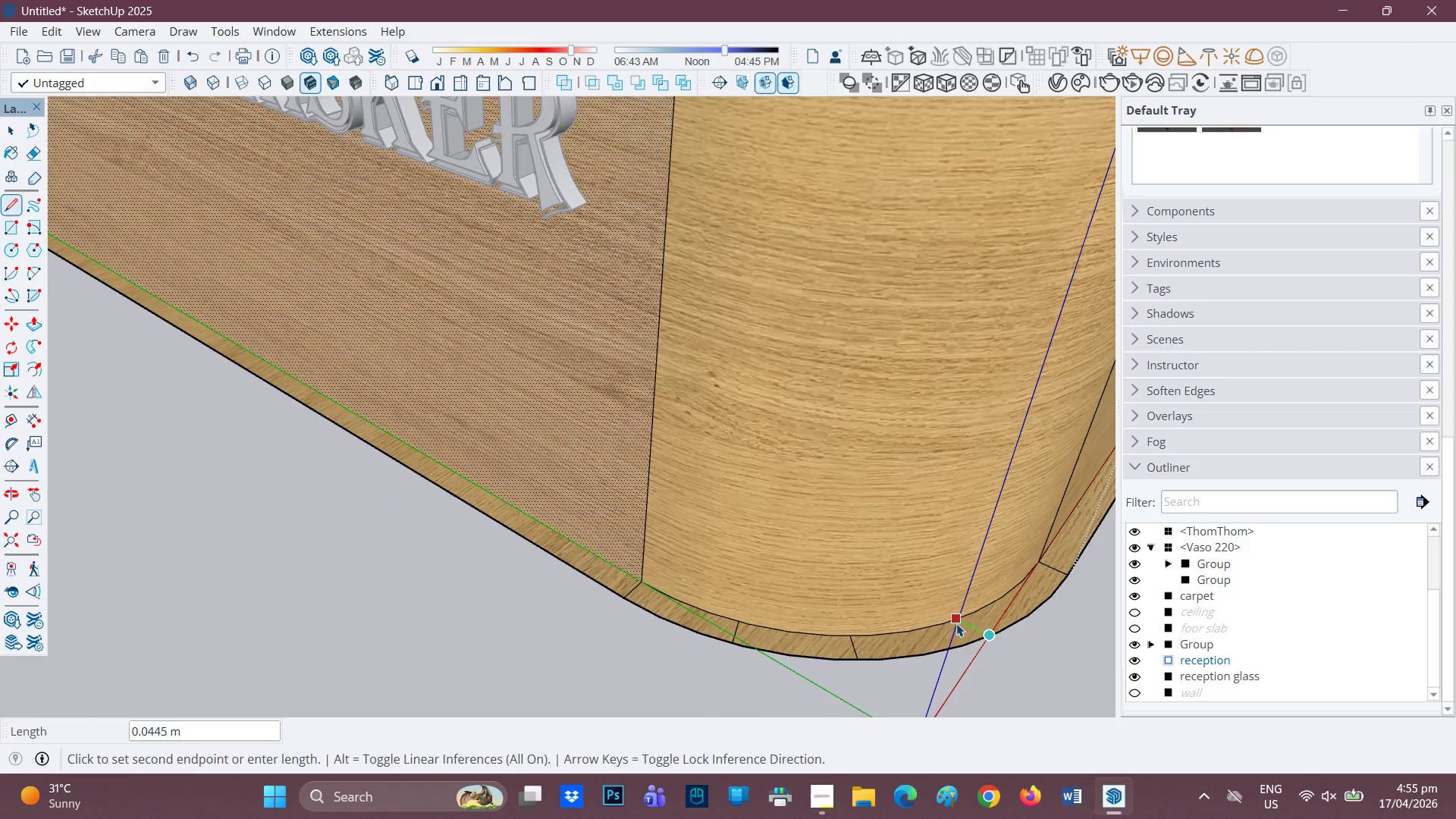 
key(Space)
 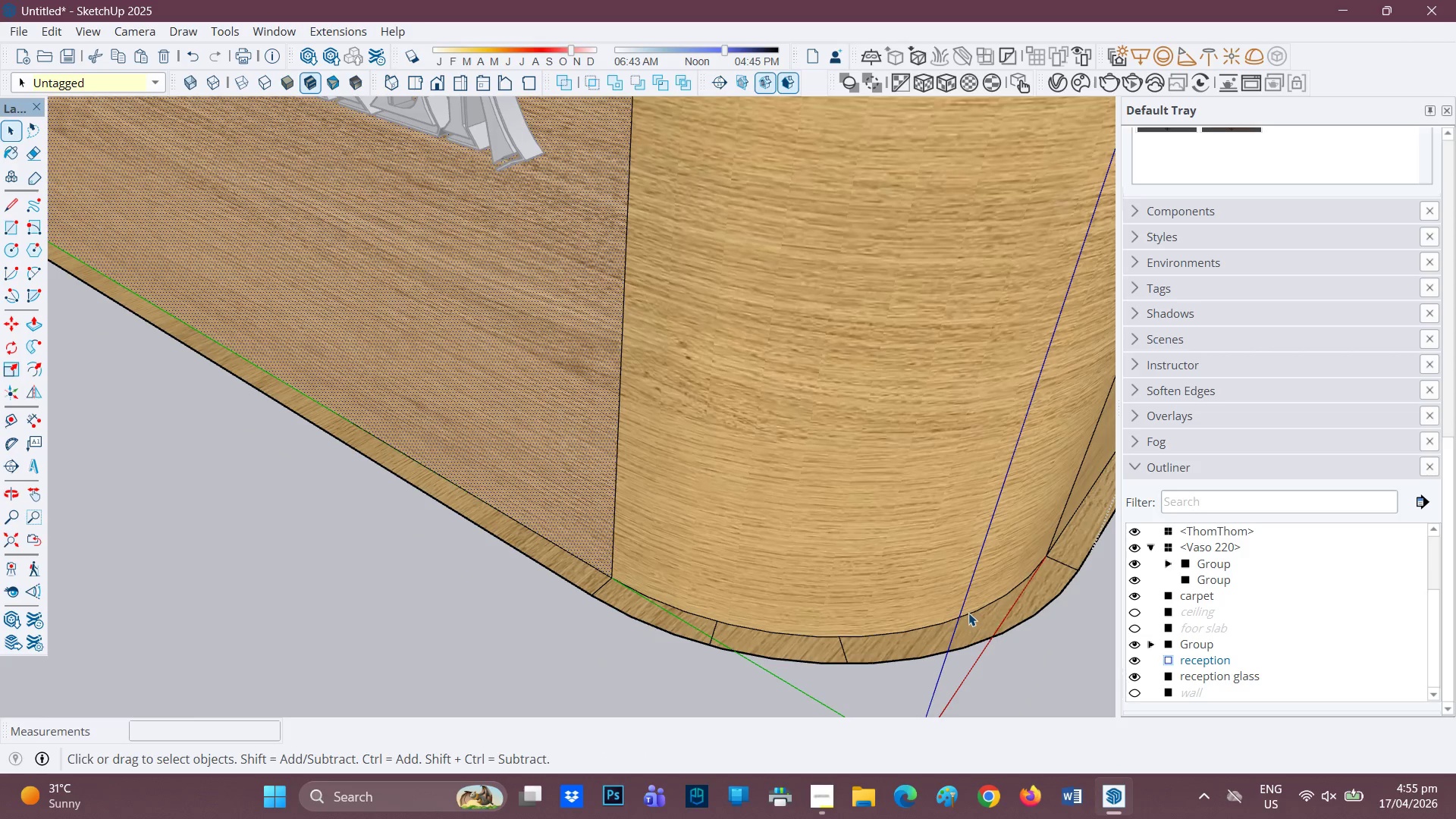 
scroll: coordinate [956, 623], scroll_direction: up, amount: 3.0
 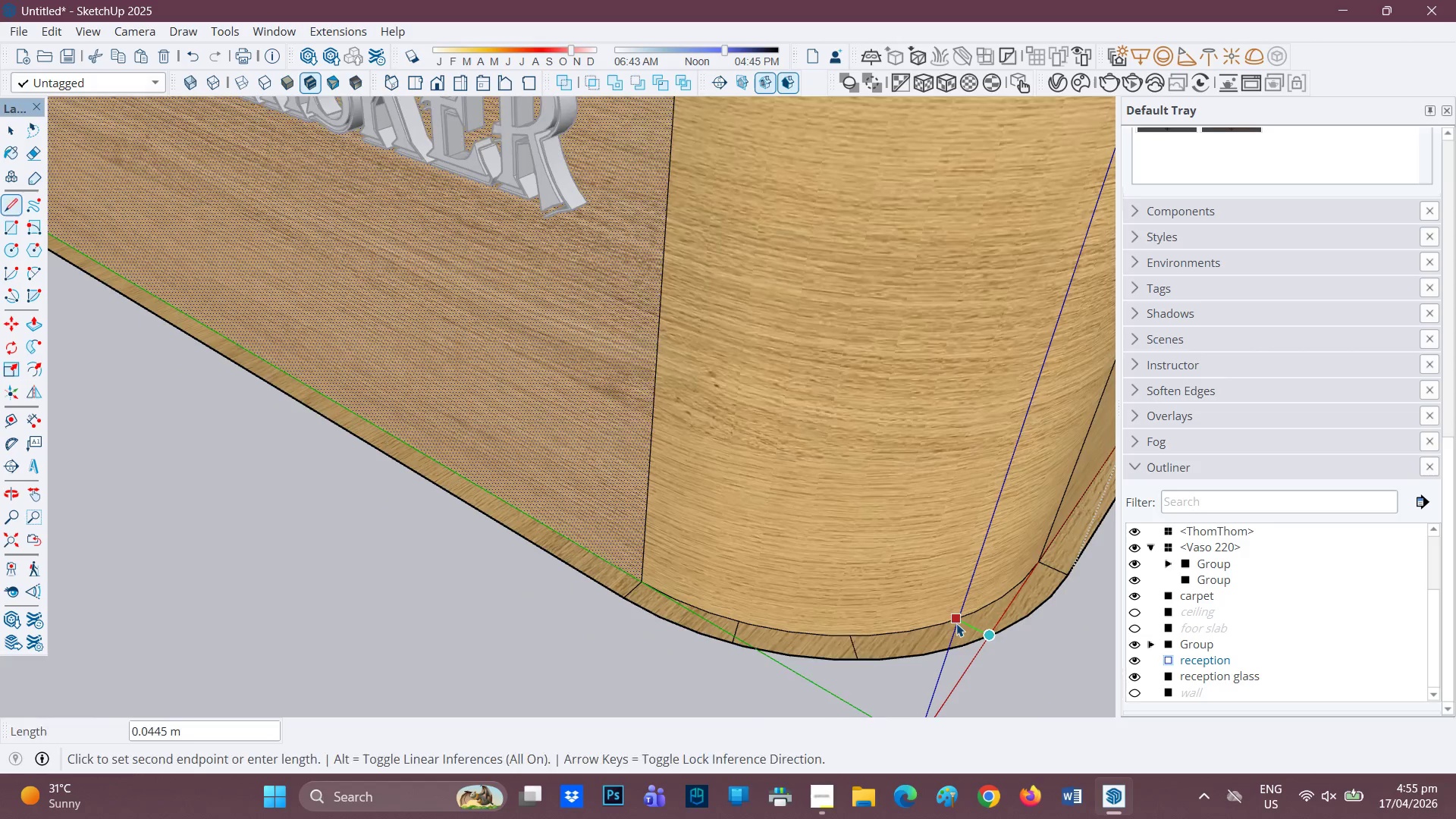 
key(L)
 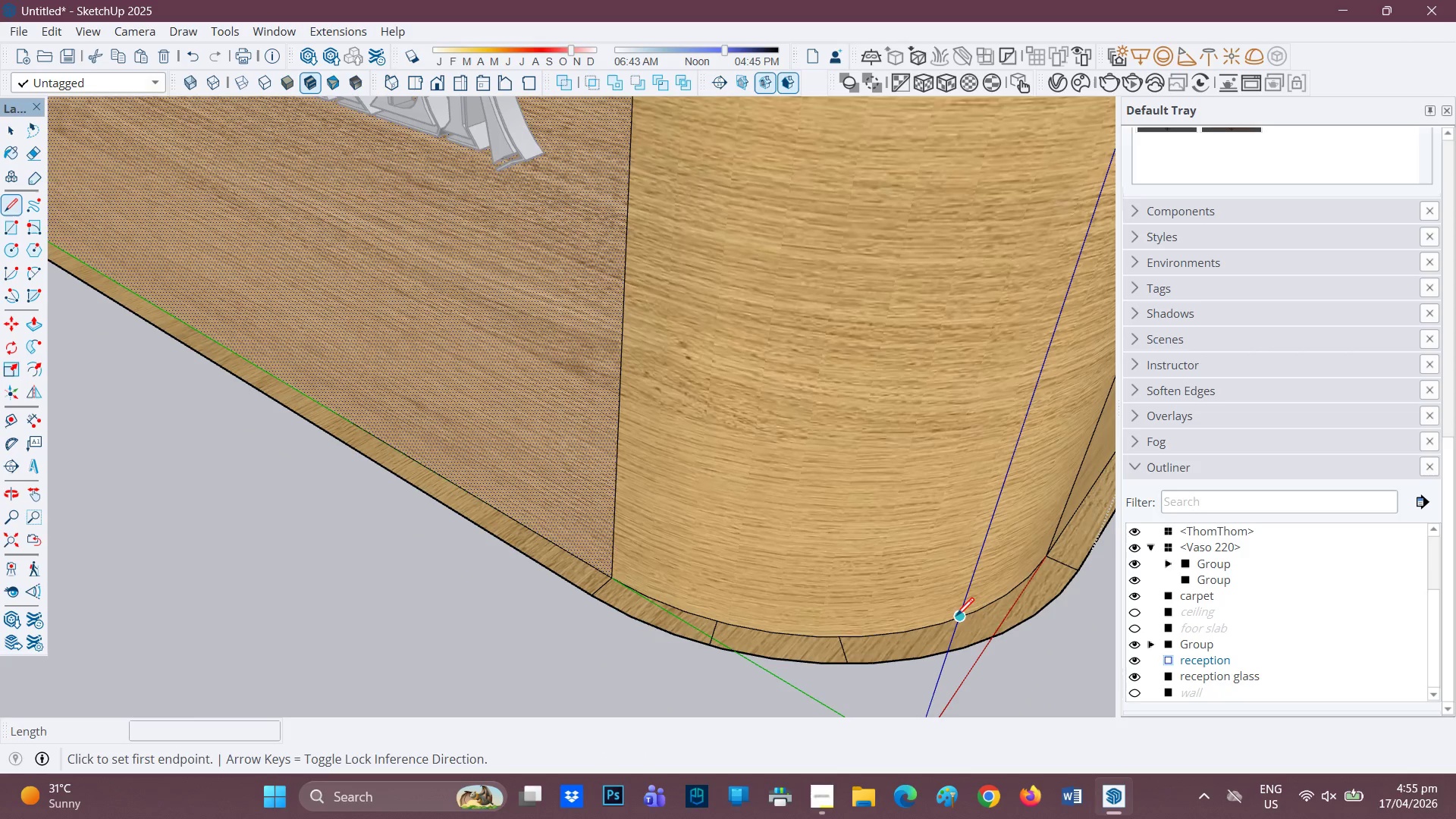 
left_click([958, 617])
 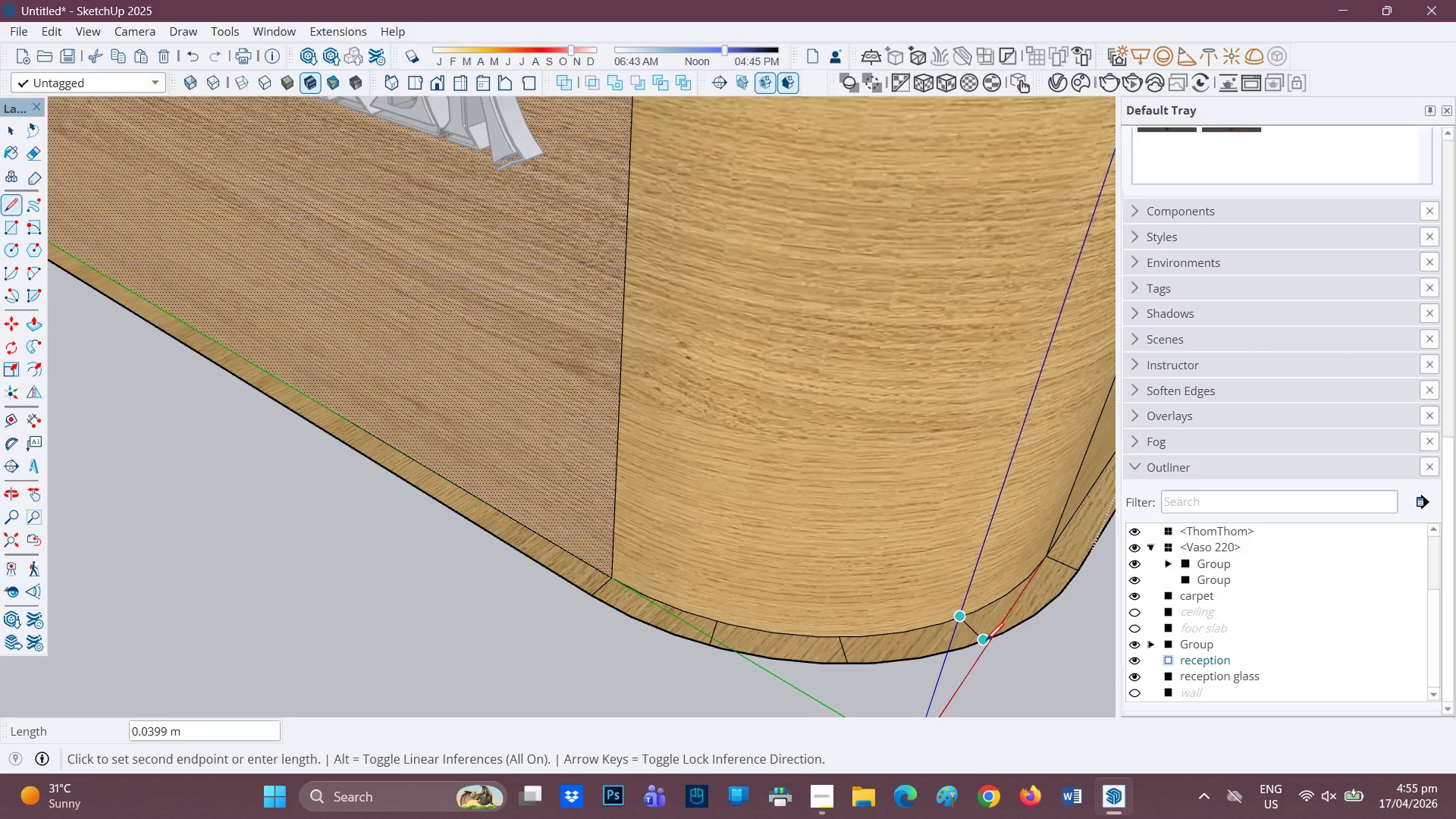 
left_click([986, 642])
 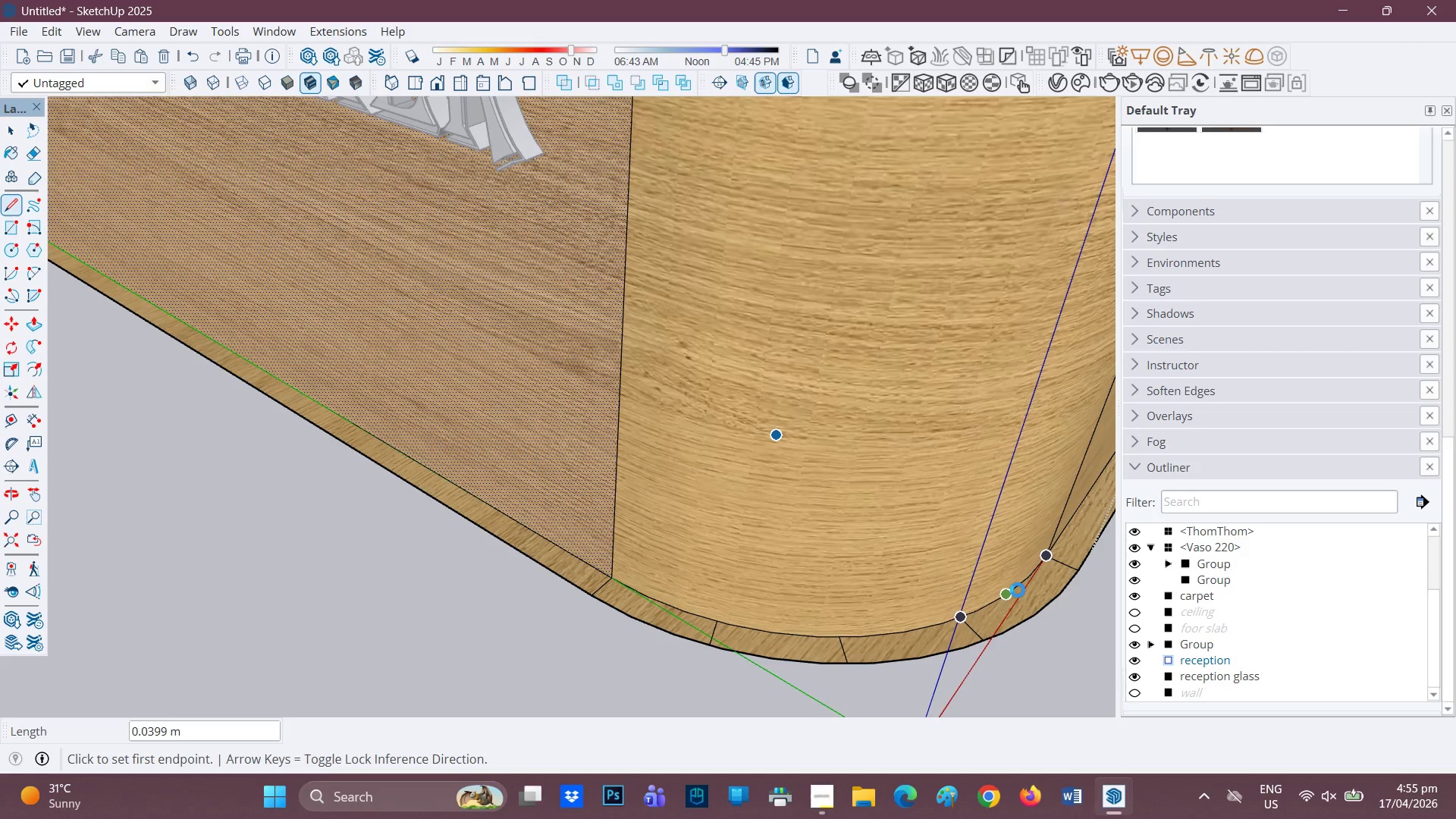 
scroll: coordinate [709, 548], scroll_direction: down, amount: 8.0
 